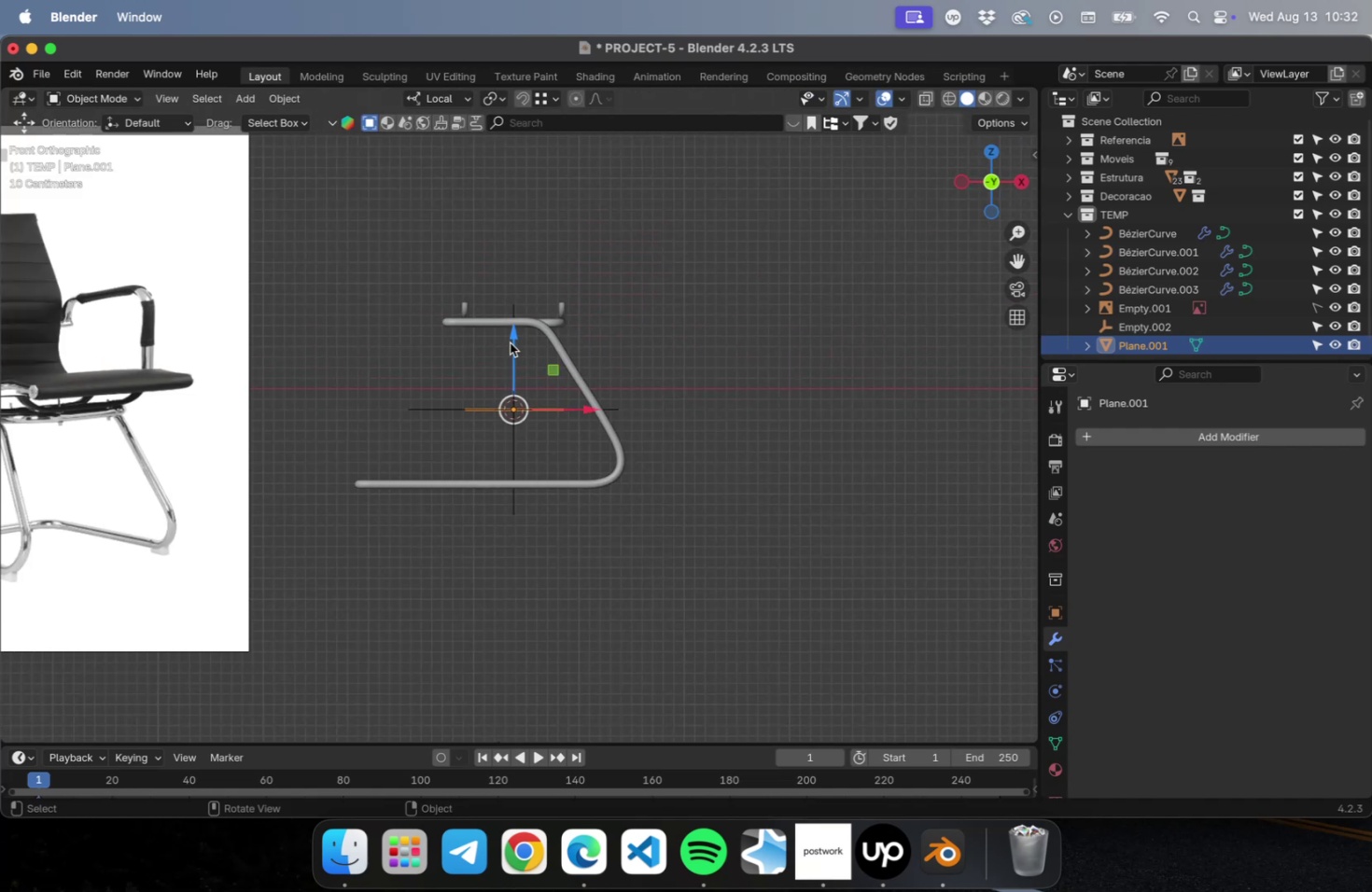 
left_click_drag(start_coordinate=[512, 340], to_coordinate=[511, 231])
 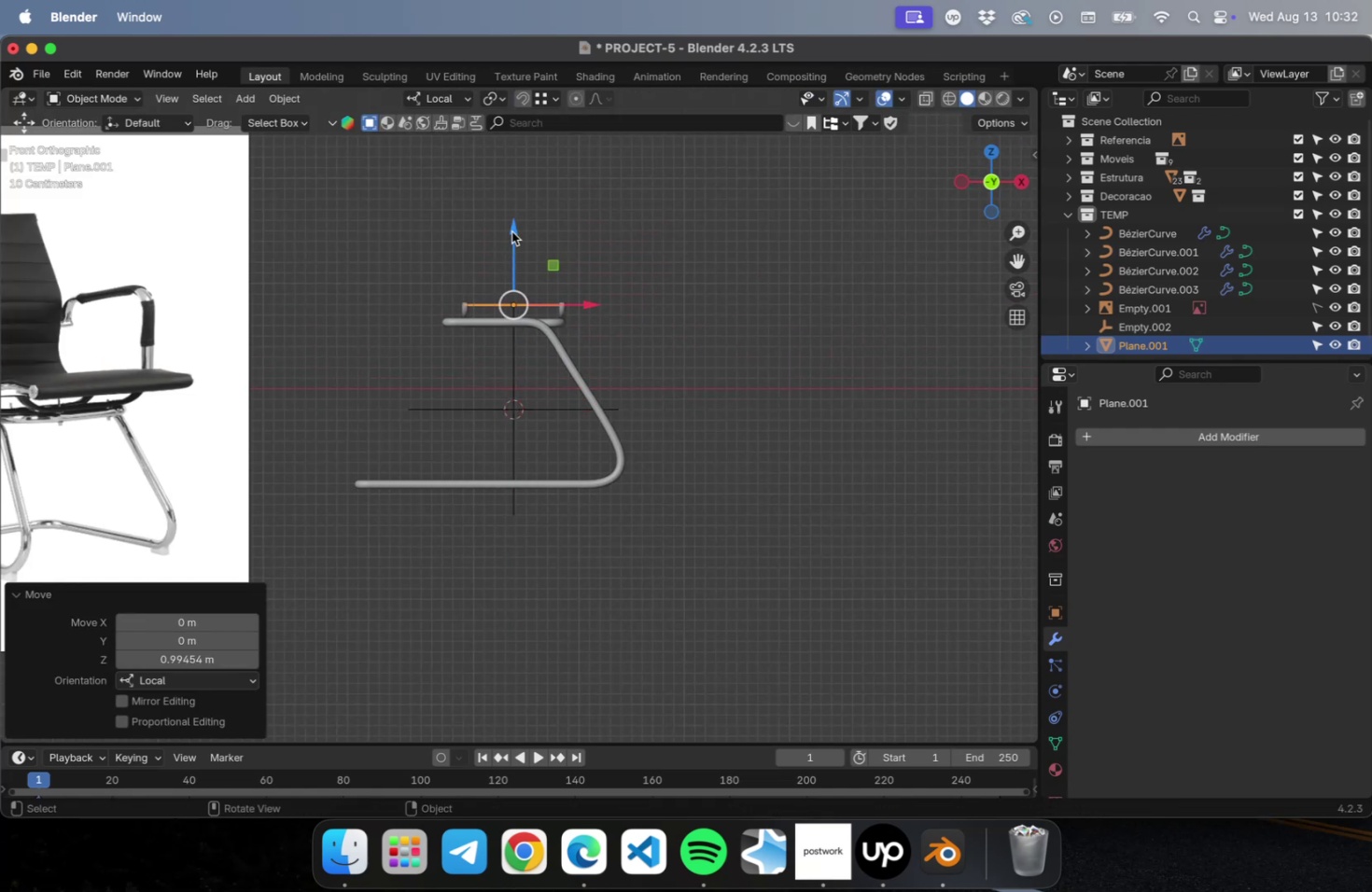 
key(NumLock)
 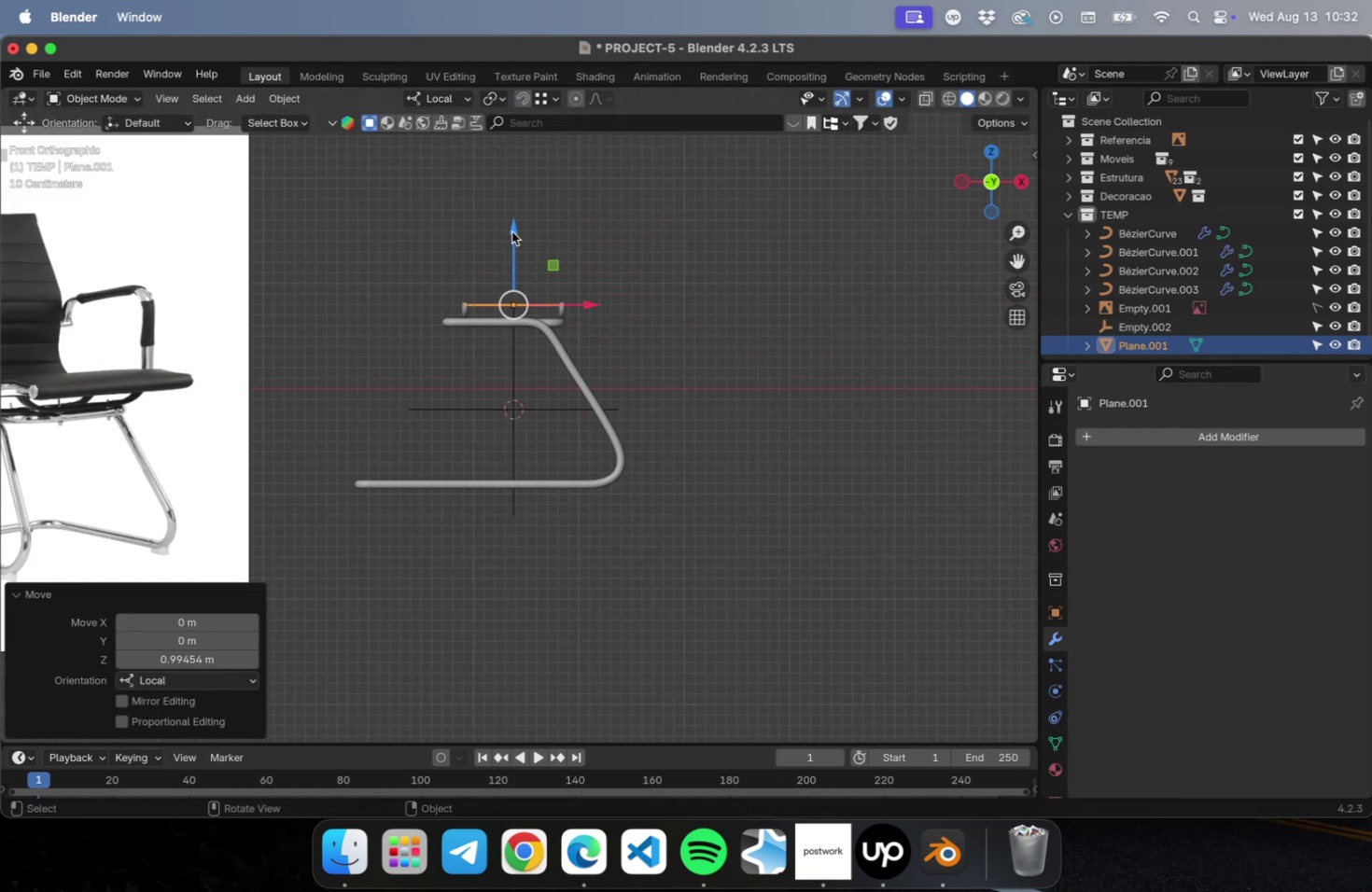 
key(NumpadDecimal)
 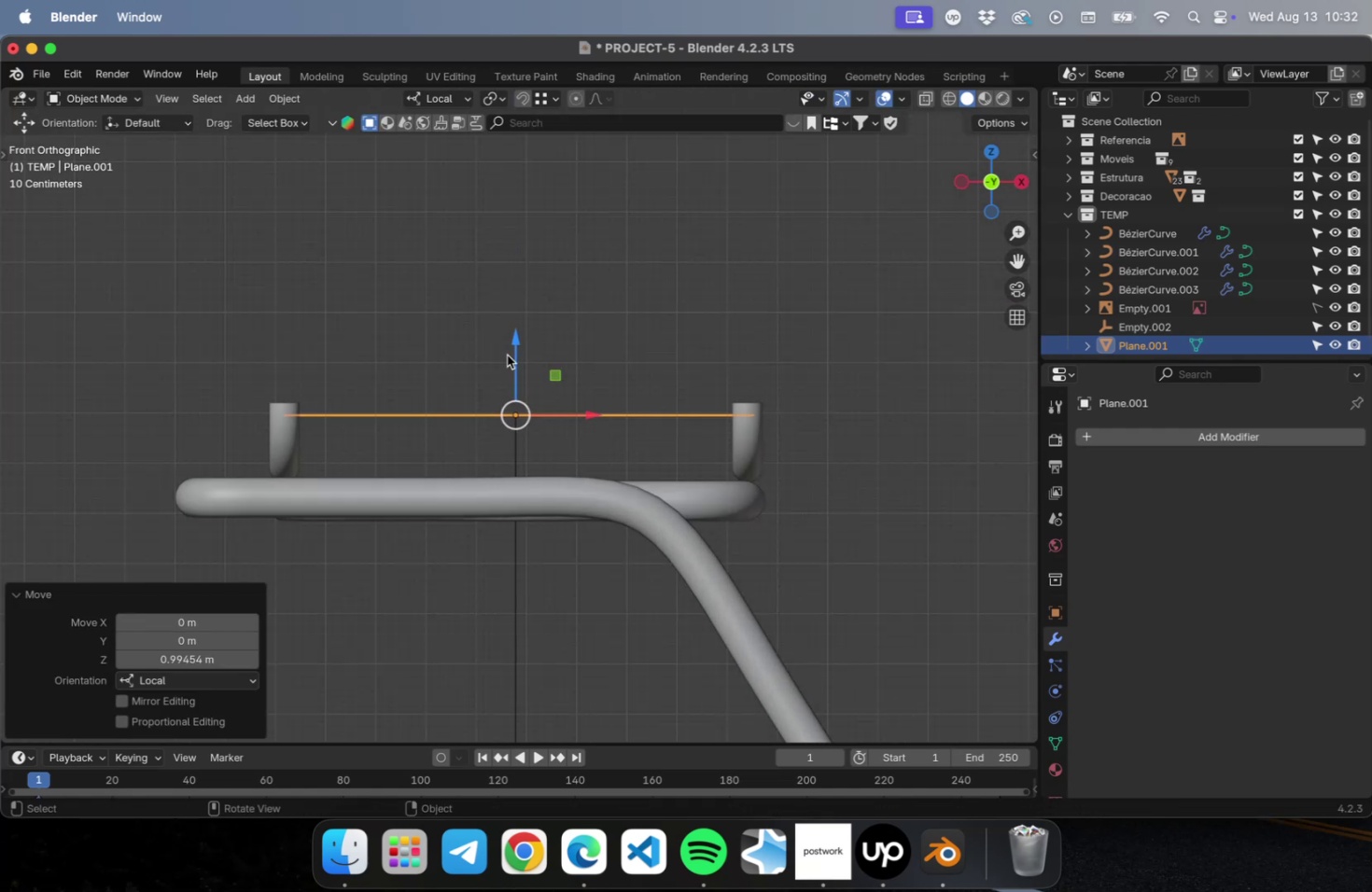 
left_click_drag(start_coordinate=[510, 345], to_coordinate=[512, 329])
 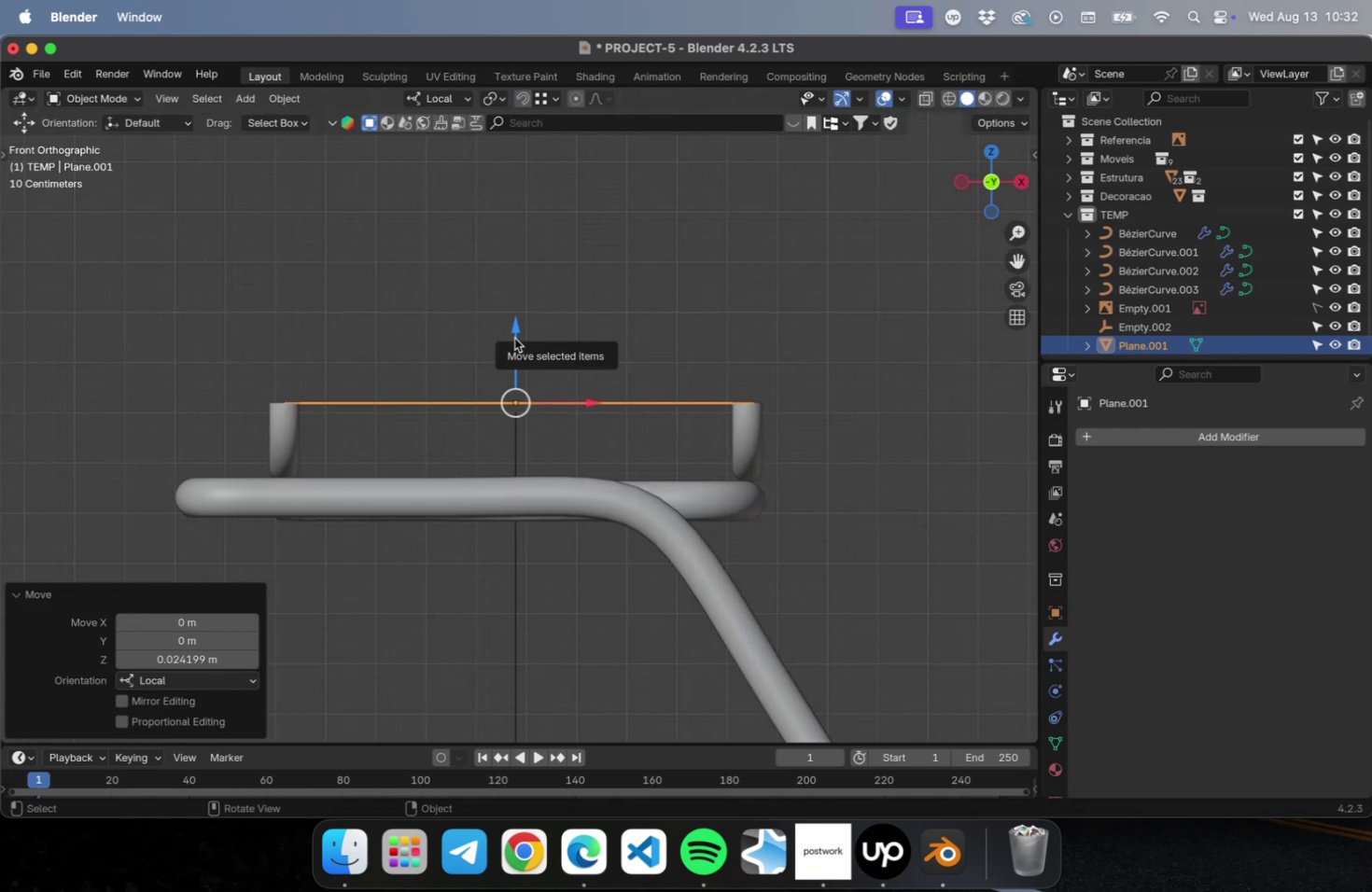 
key(NumLock)
 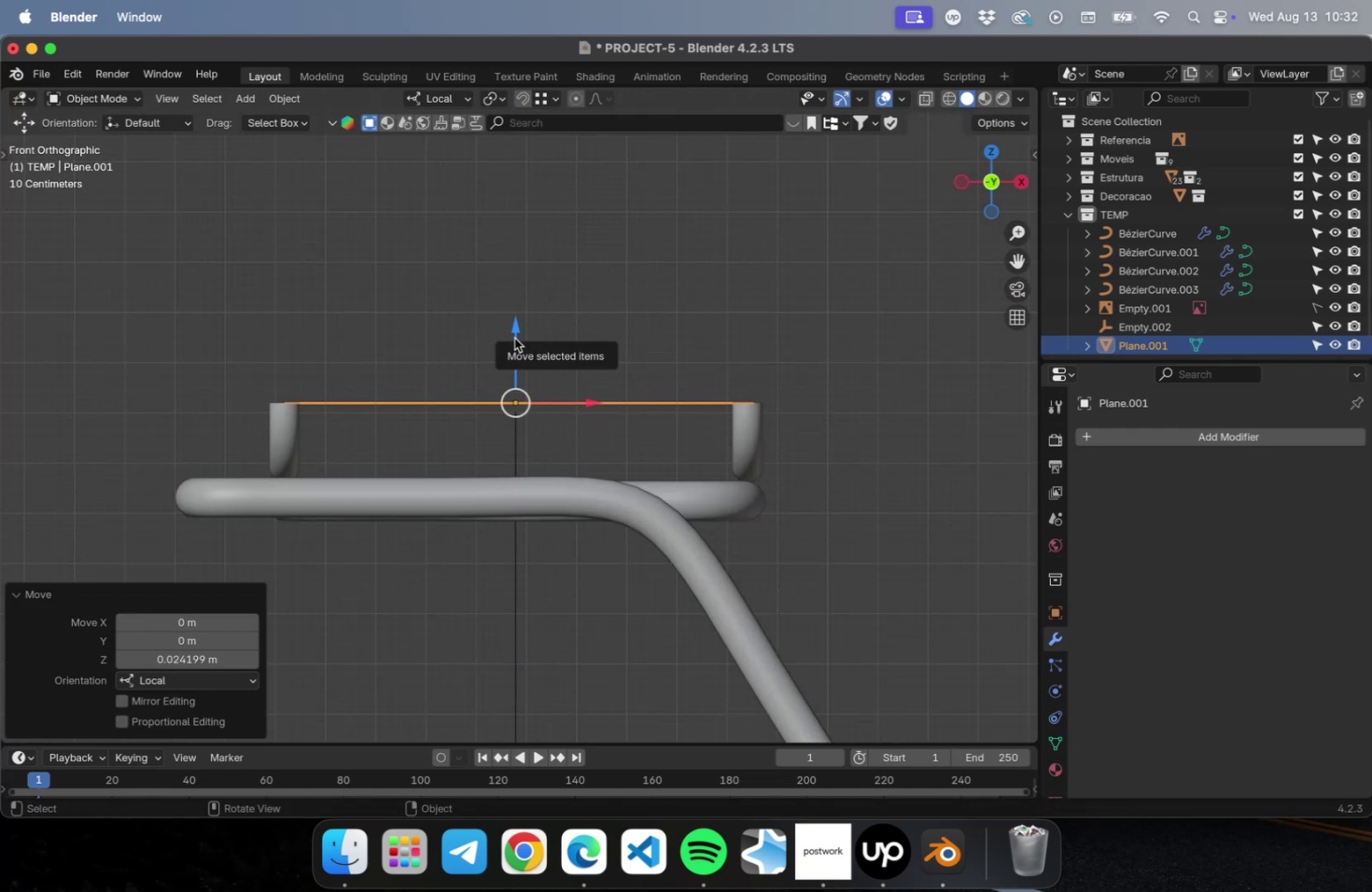 
key(Numpad3)
 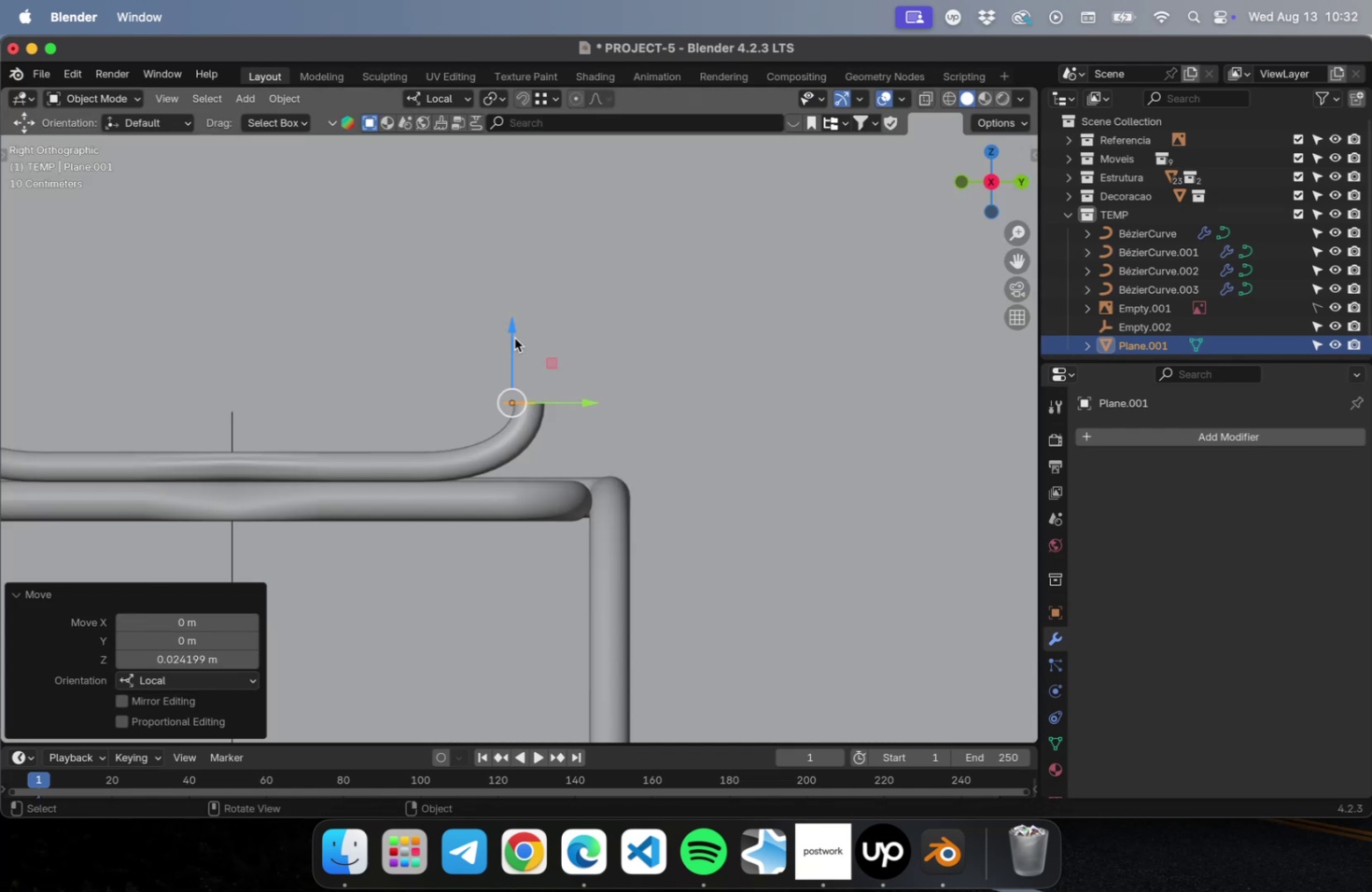 
scroll: coordinate [485, 459], scroll_direction: up, amount: 16.0
 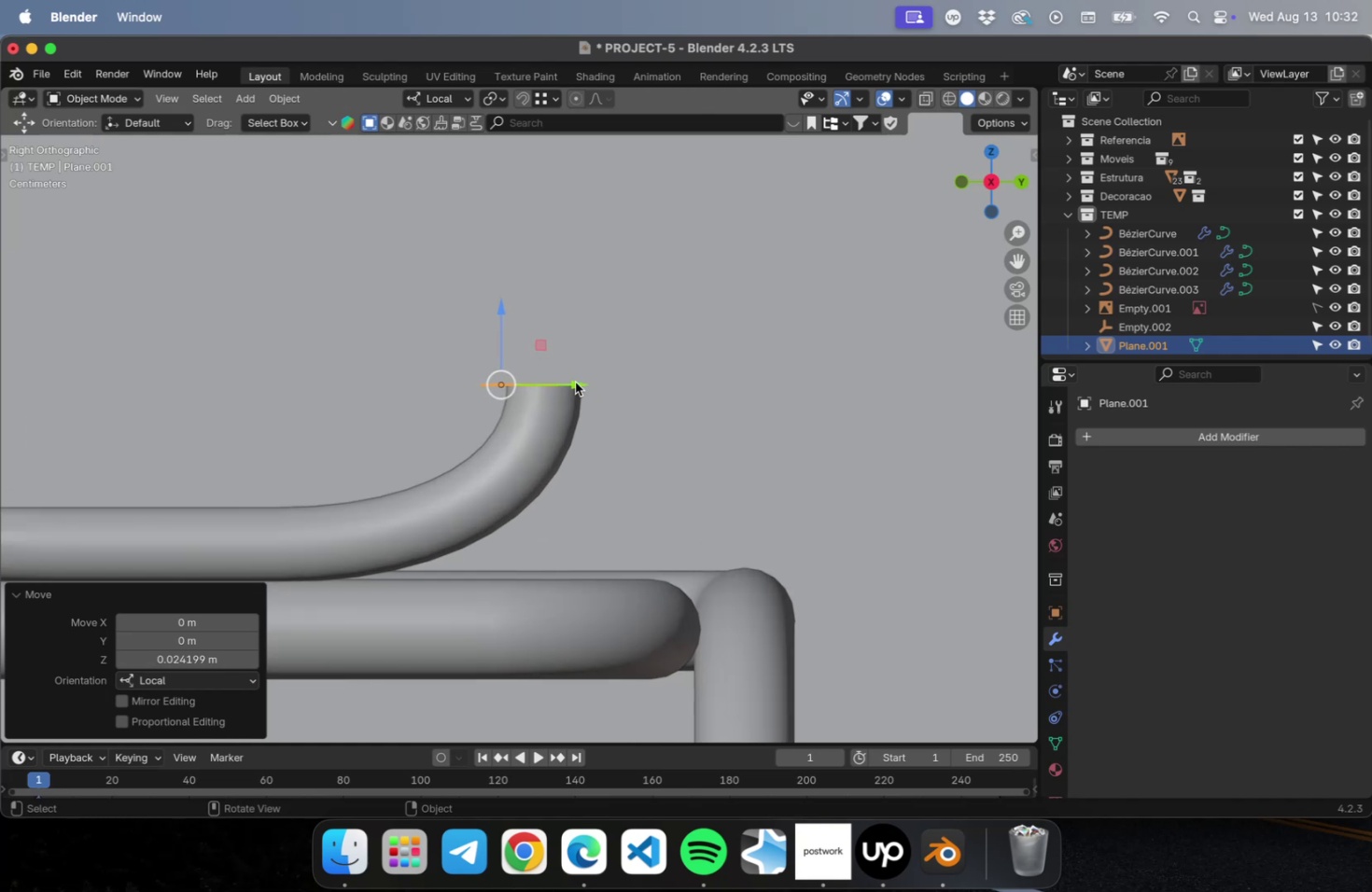 
left_click_drag(start_coordinate=[576, 381], to_coordinate=[607, 375])
 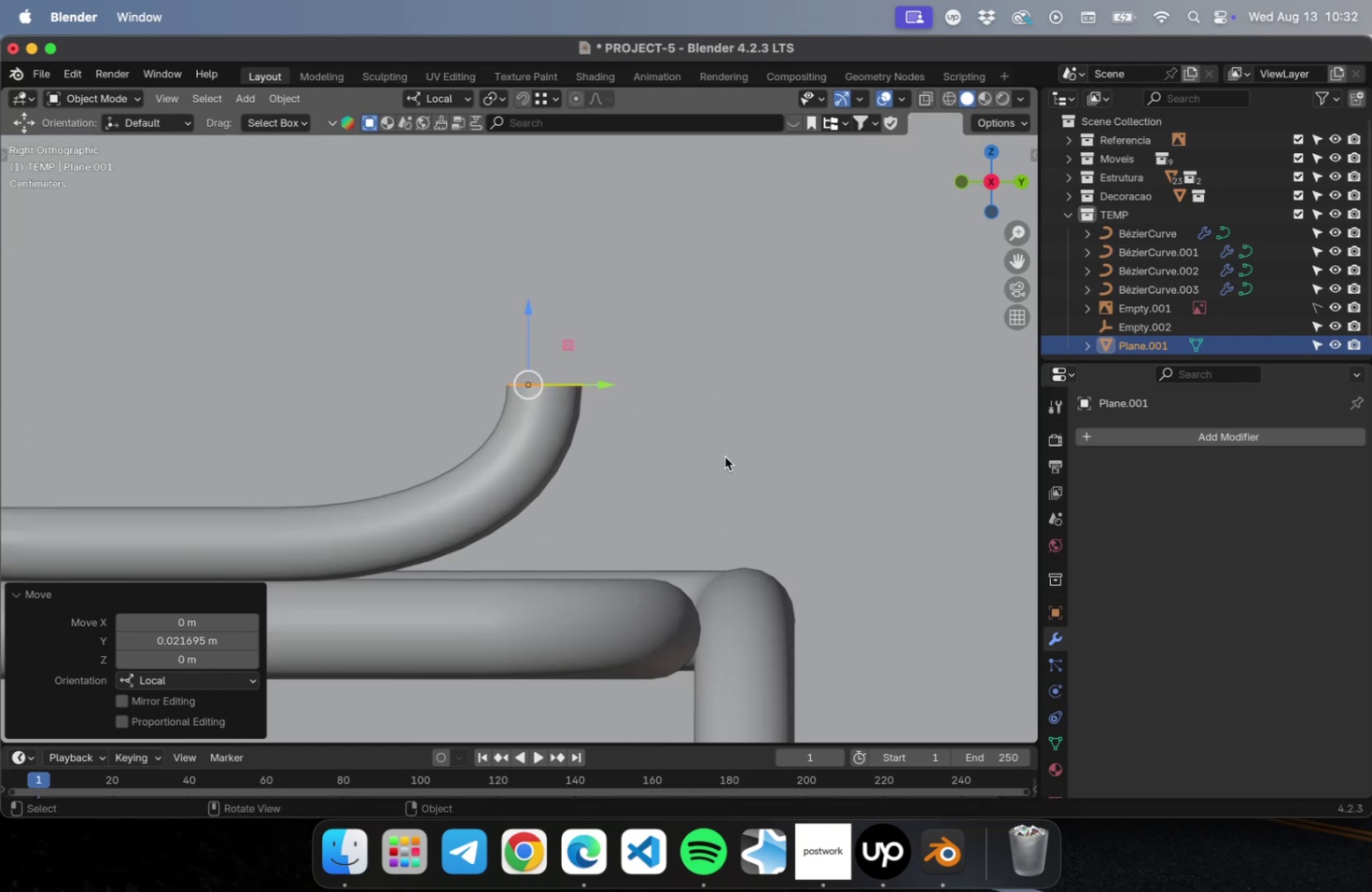 
key(NumLock)
 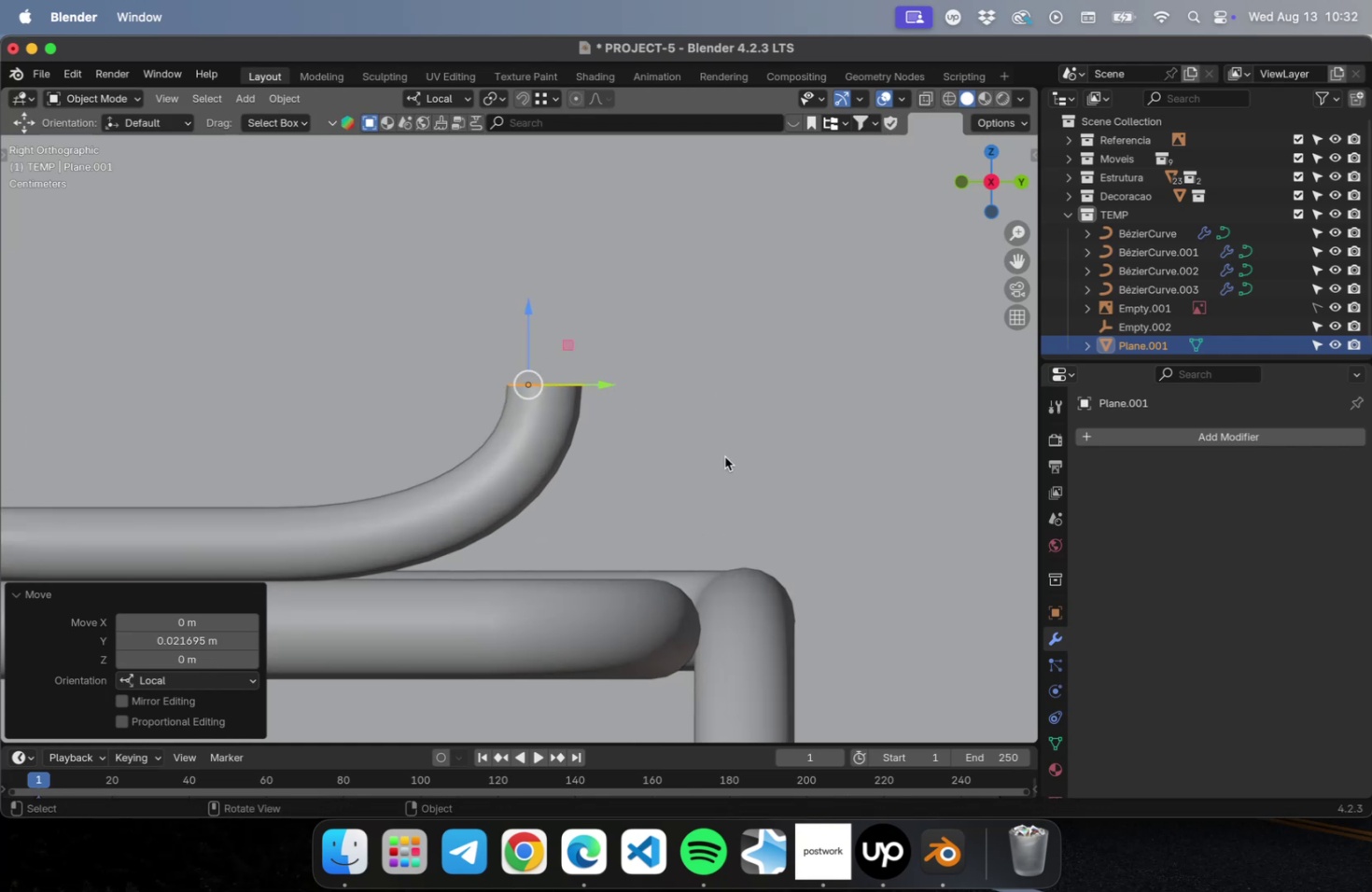 
key(Numpad7)
 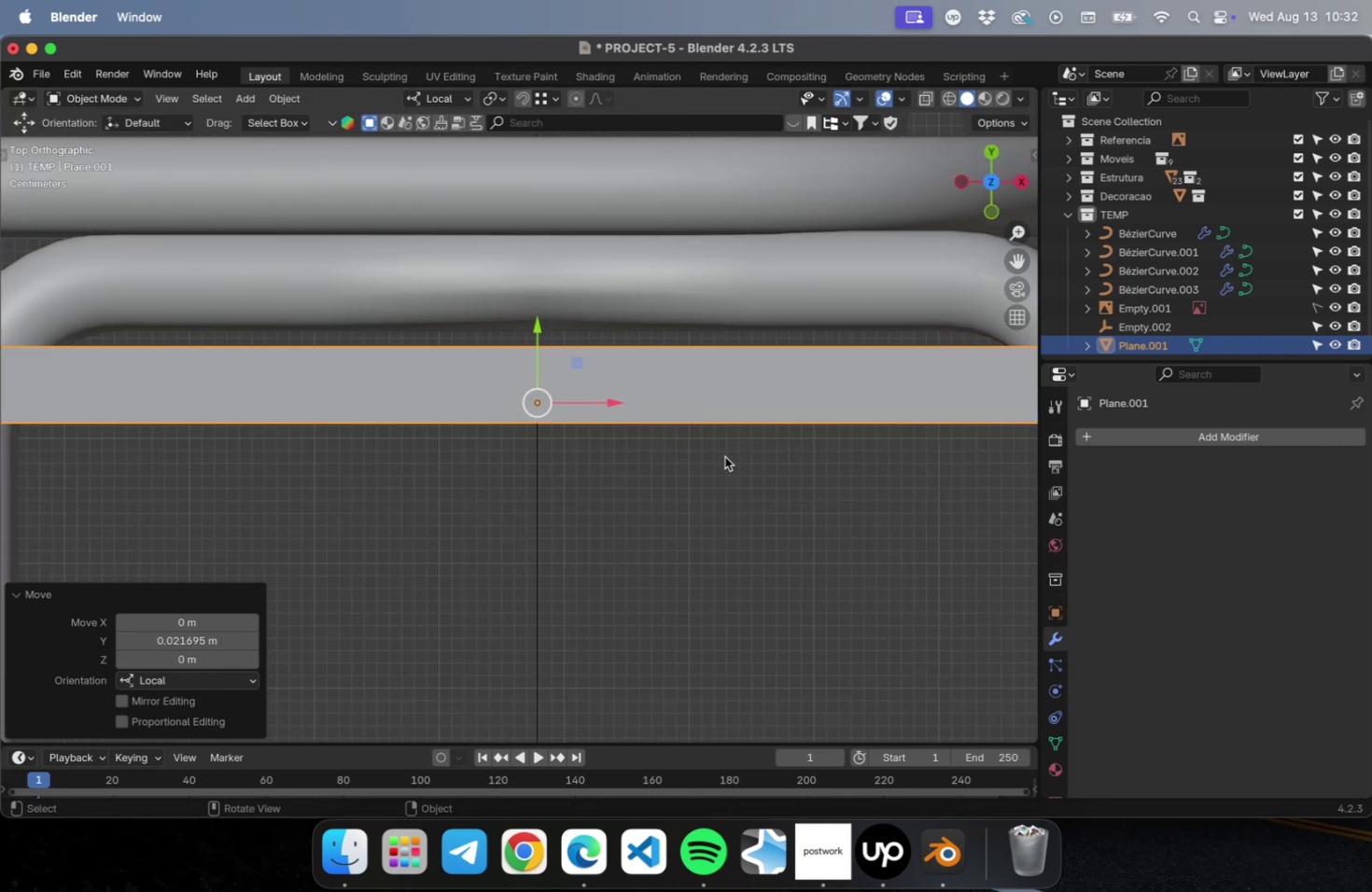 
scroll: coordinate [689, 473], scroll_direction: down, amount: 5.0
 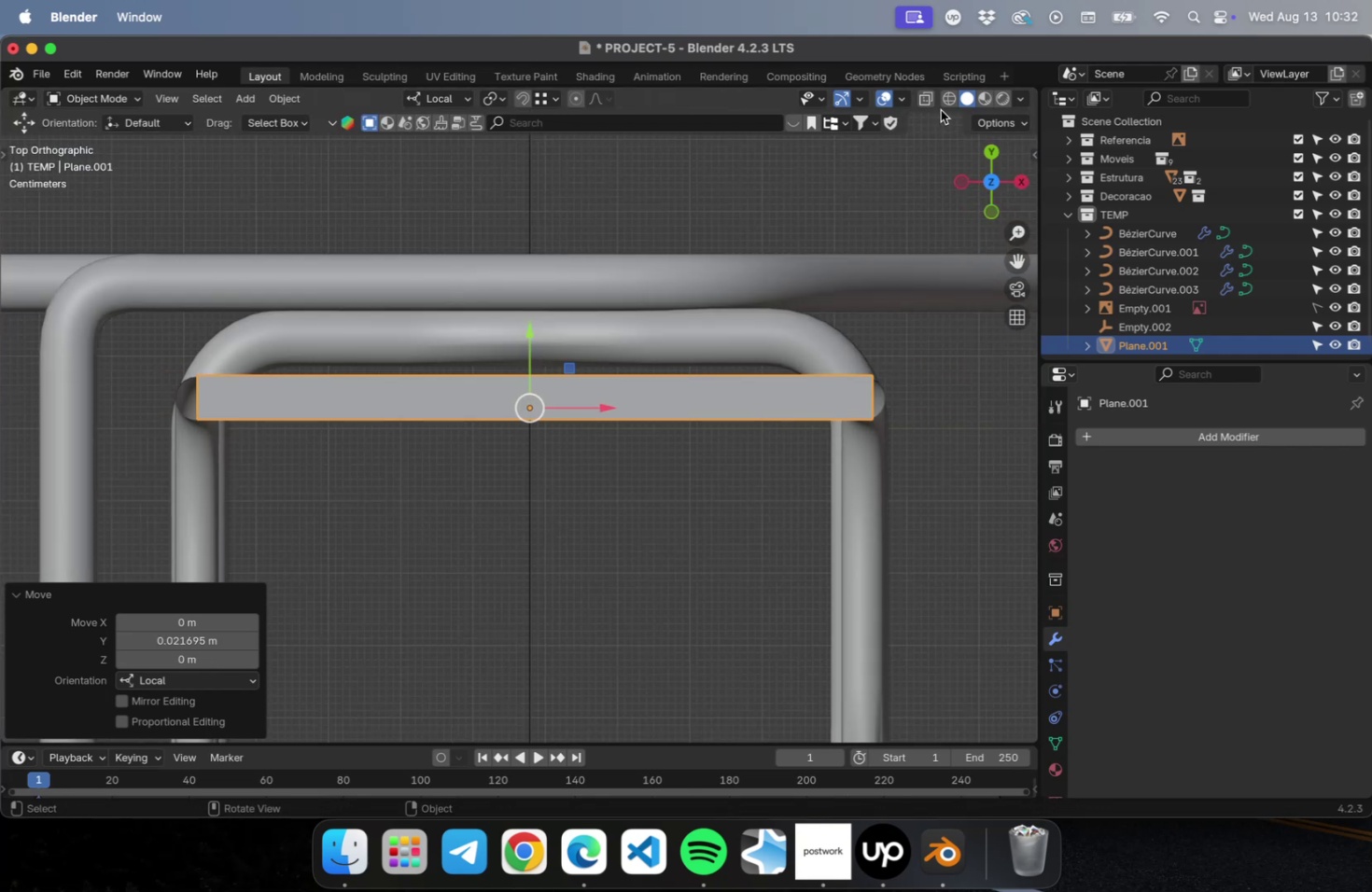 
left_click([944, 100])
 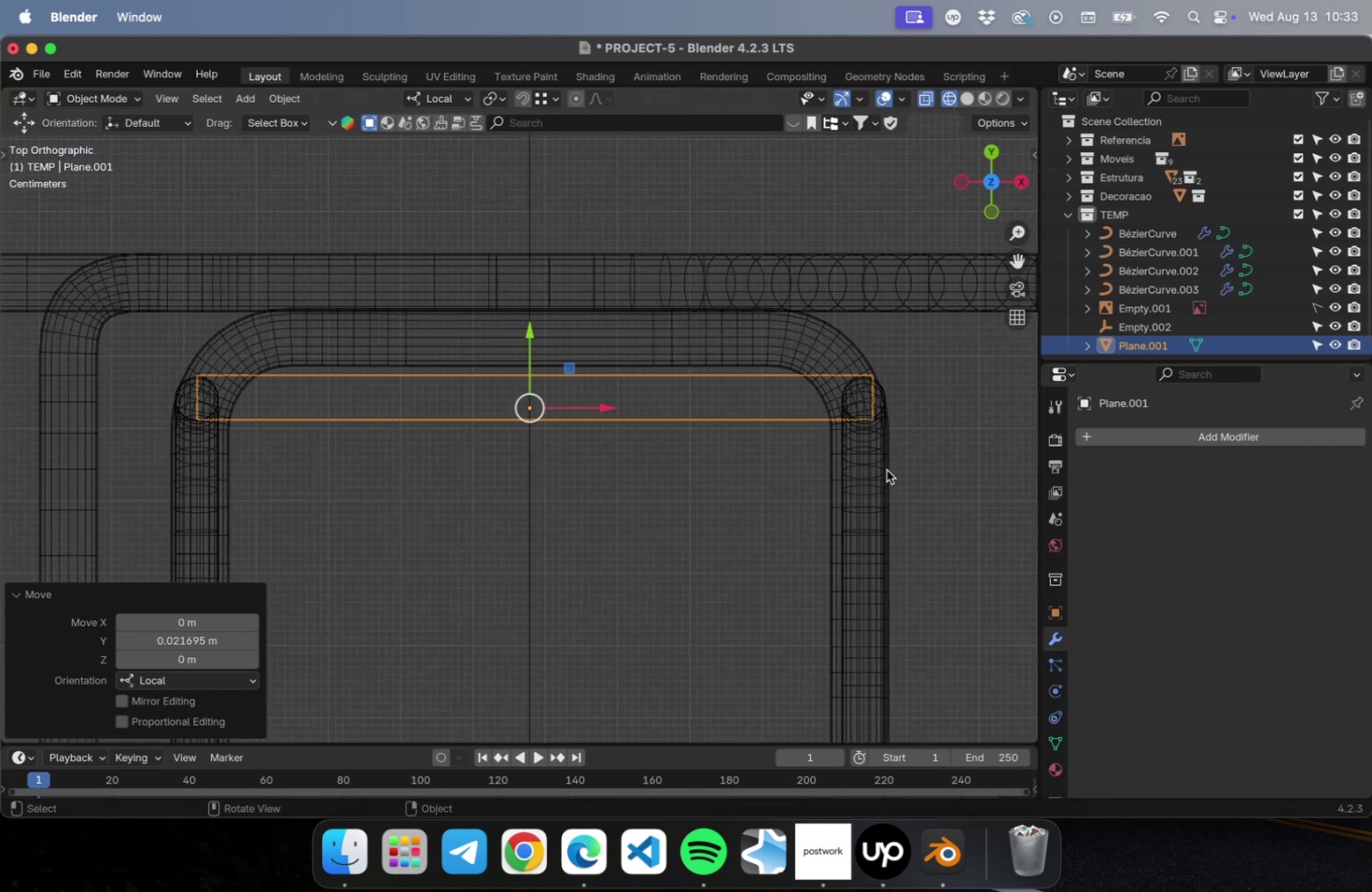 
key(Tab)
 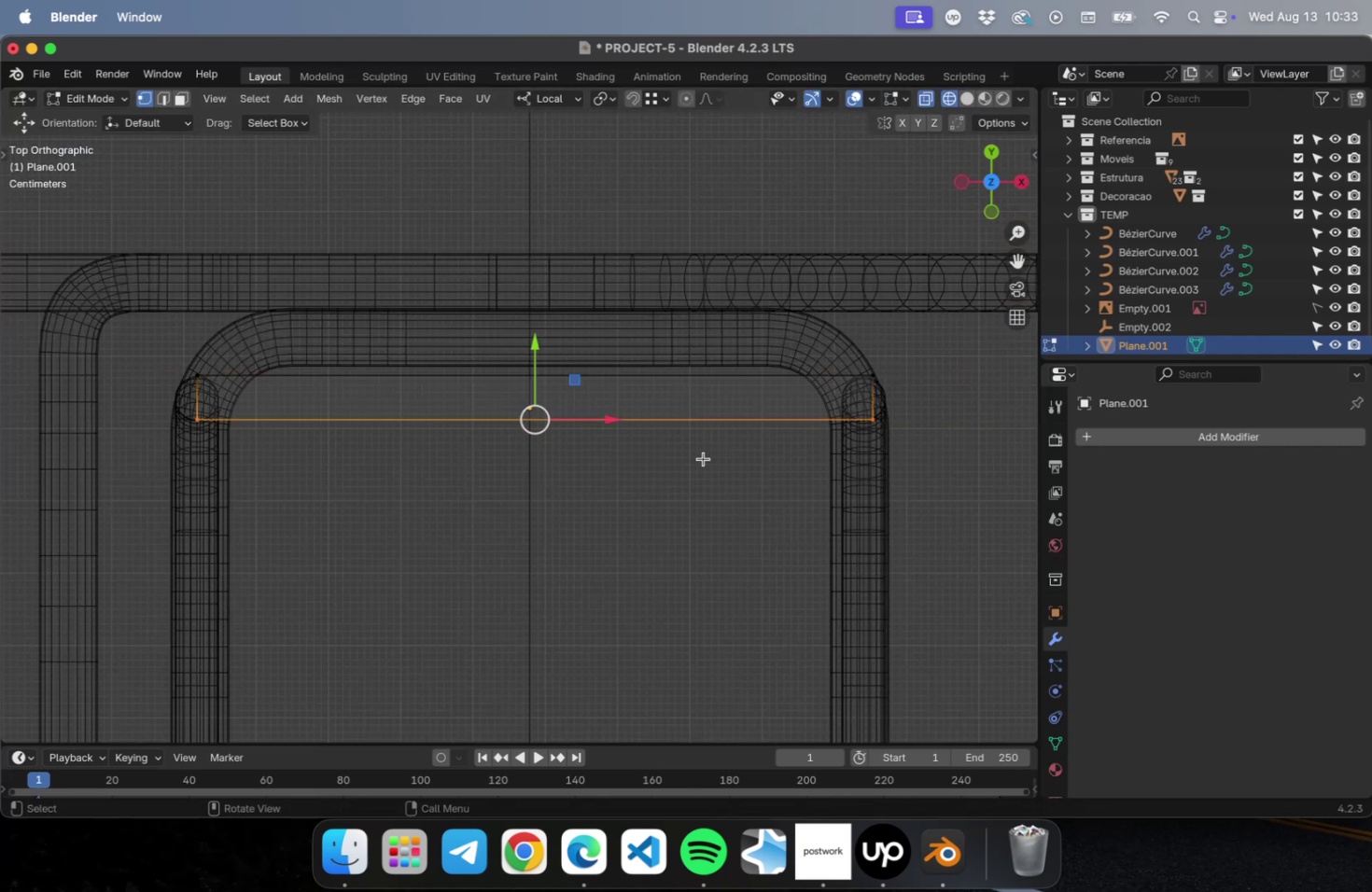 
hold_key(key=CommandLeft, duration=0.38)
 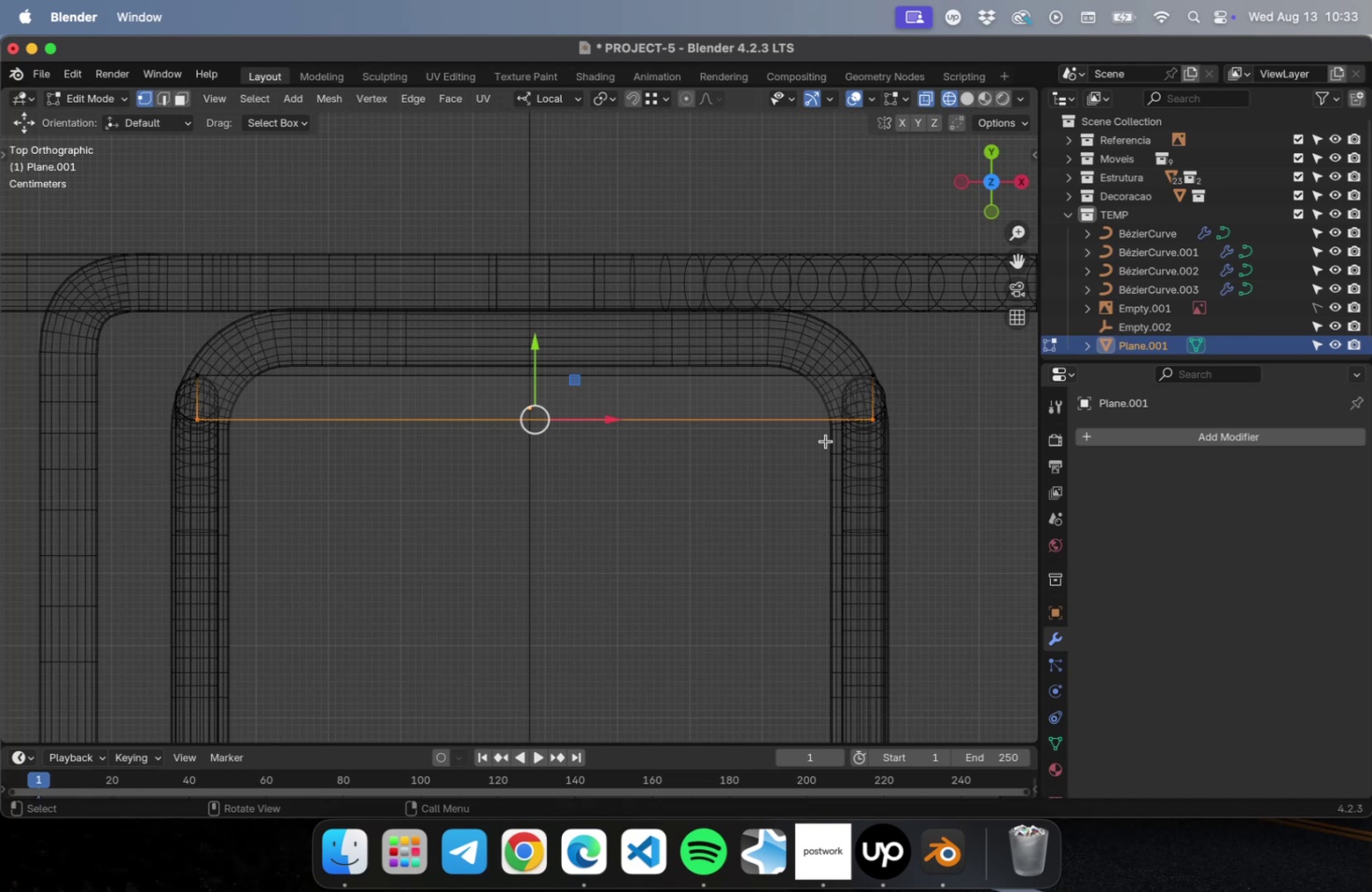 
key(2)
 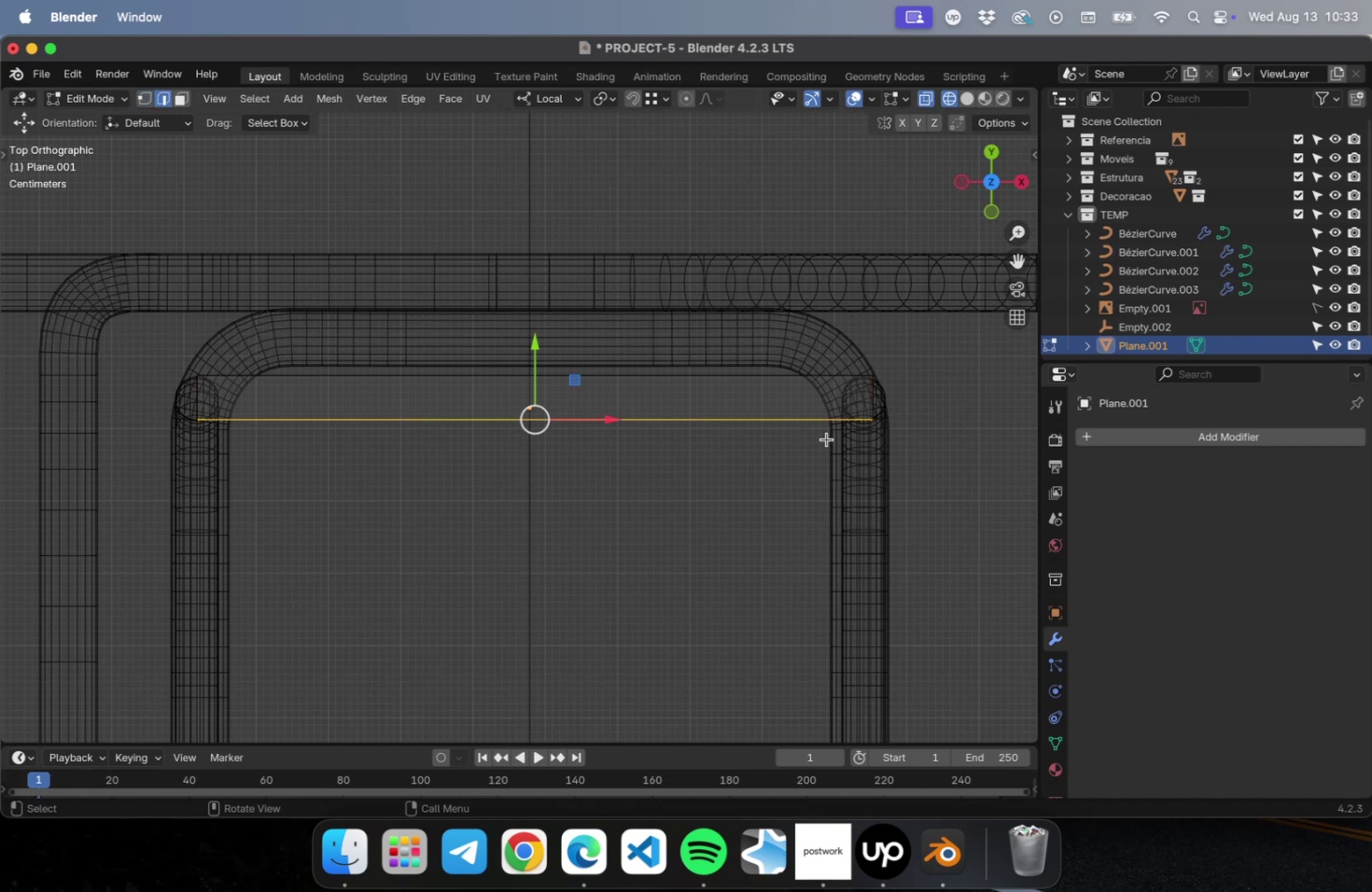 
key(Meta+R)
 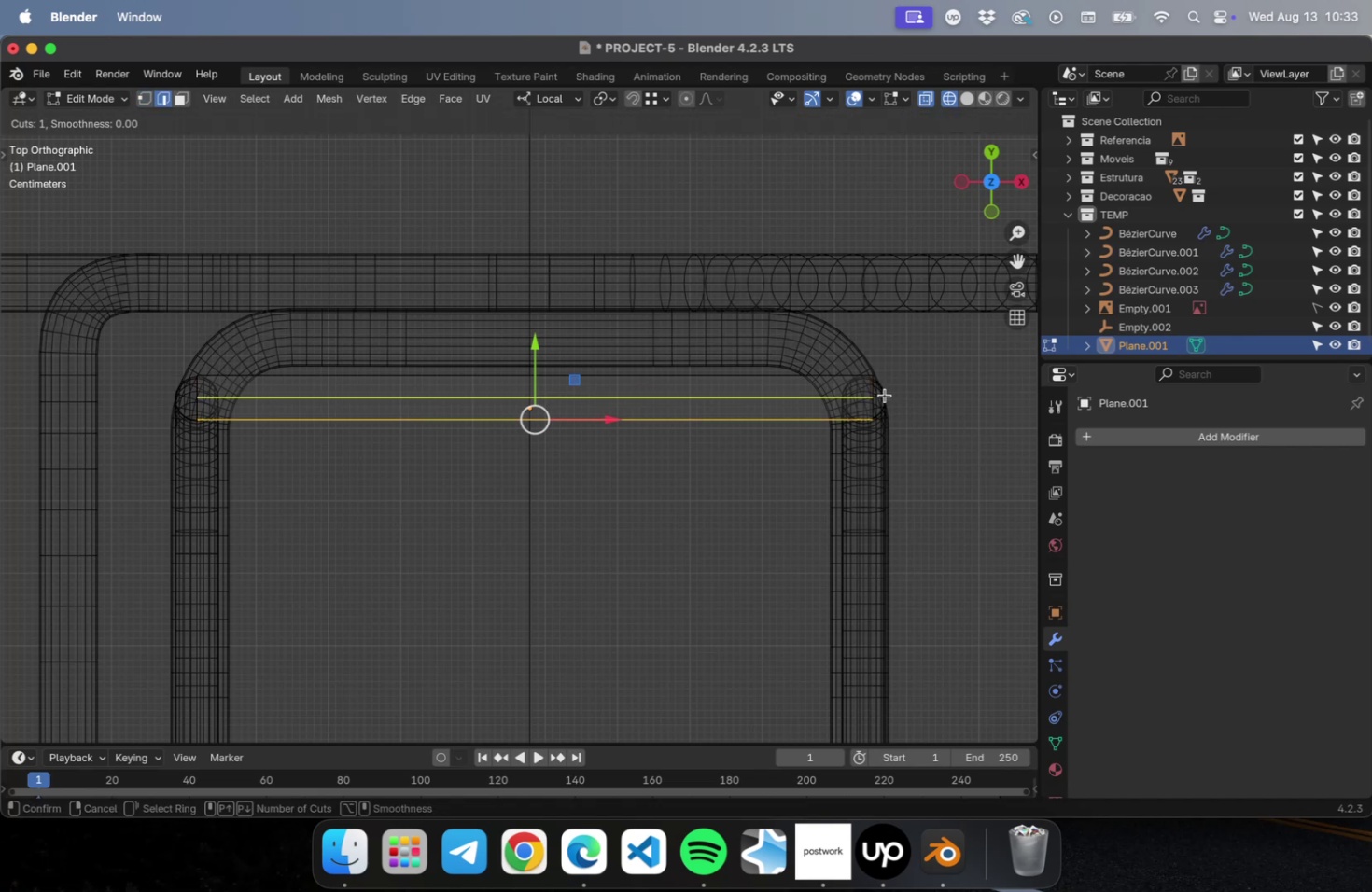 
left_click([884, 395])
 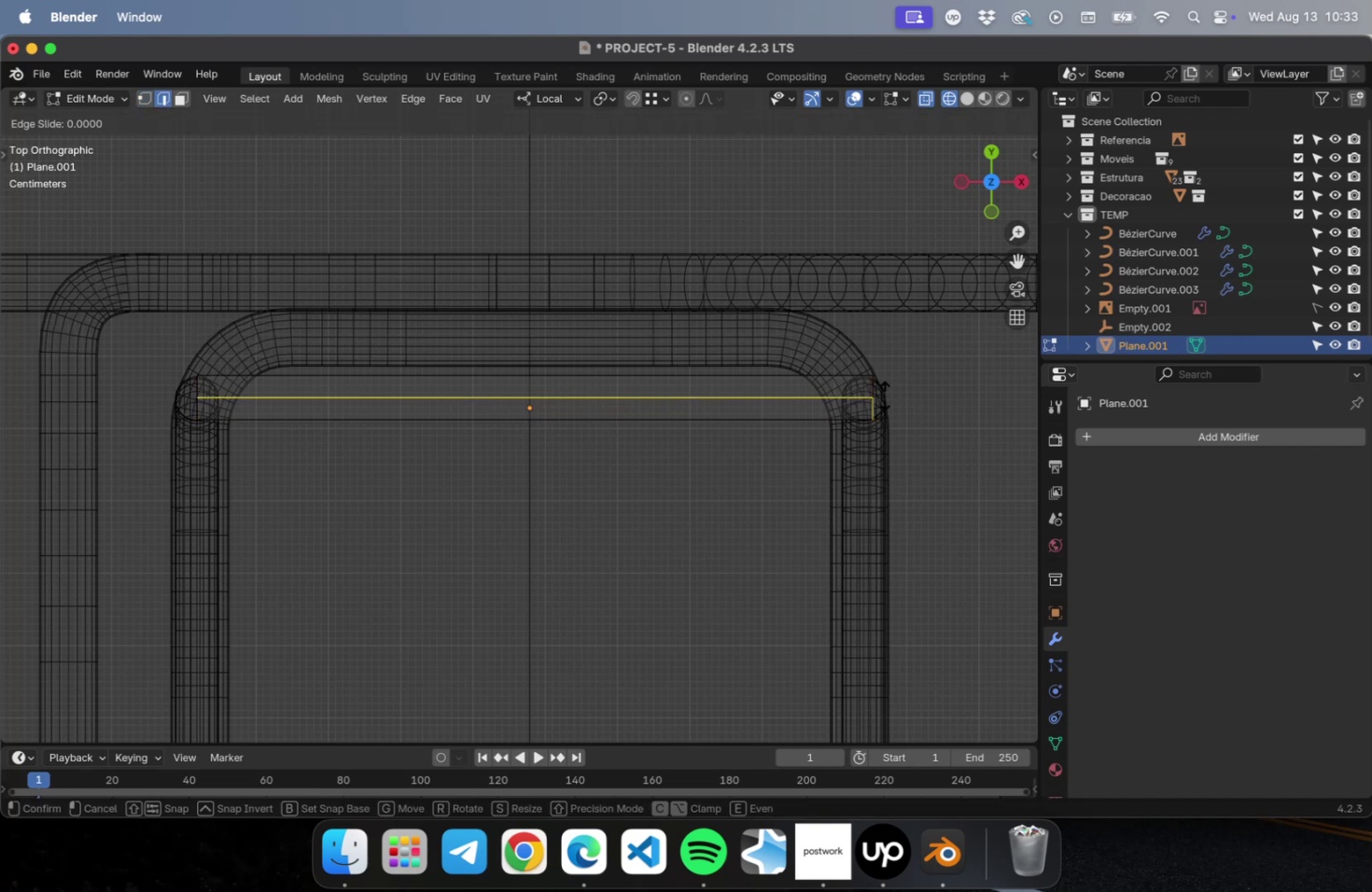 
key(Escape)
 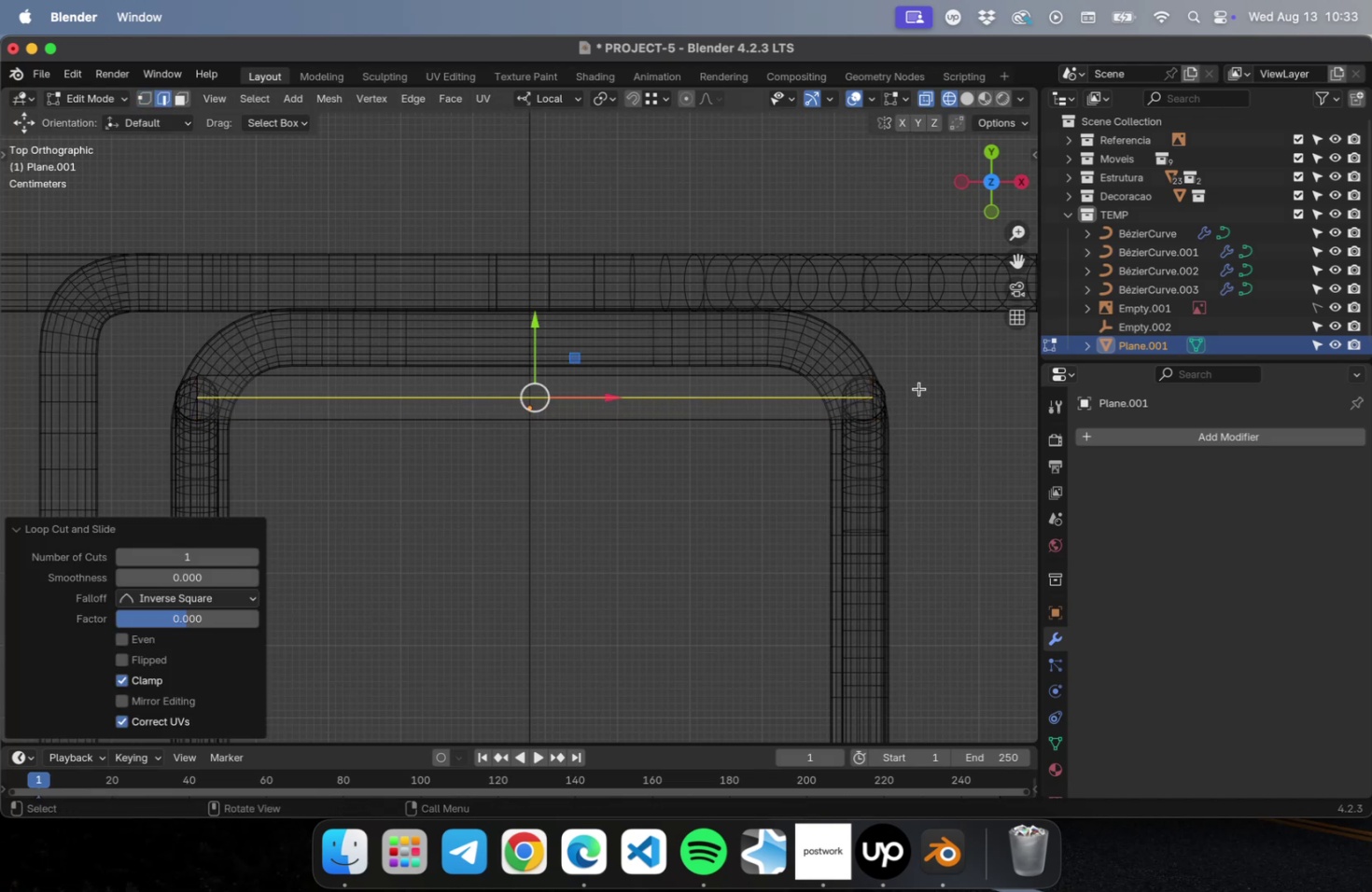 
wait(7.33)
 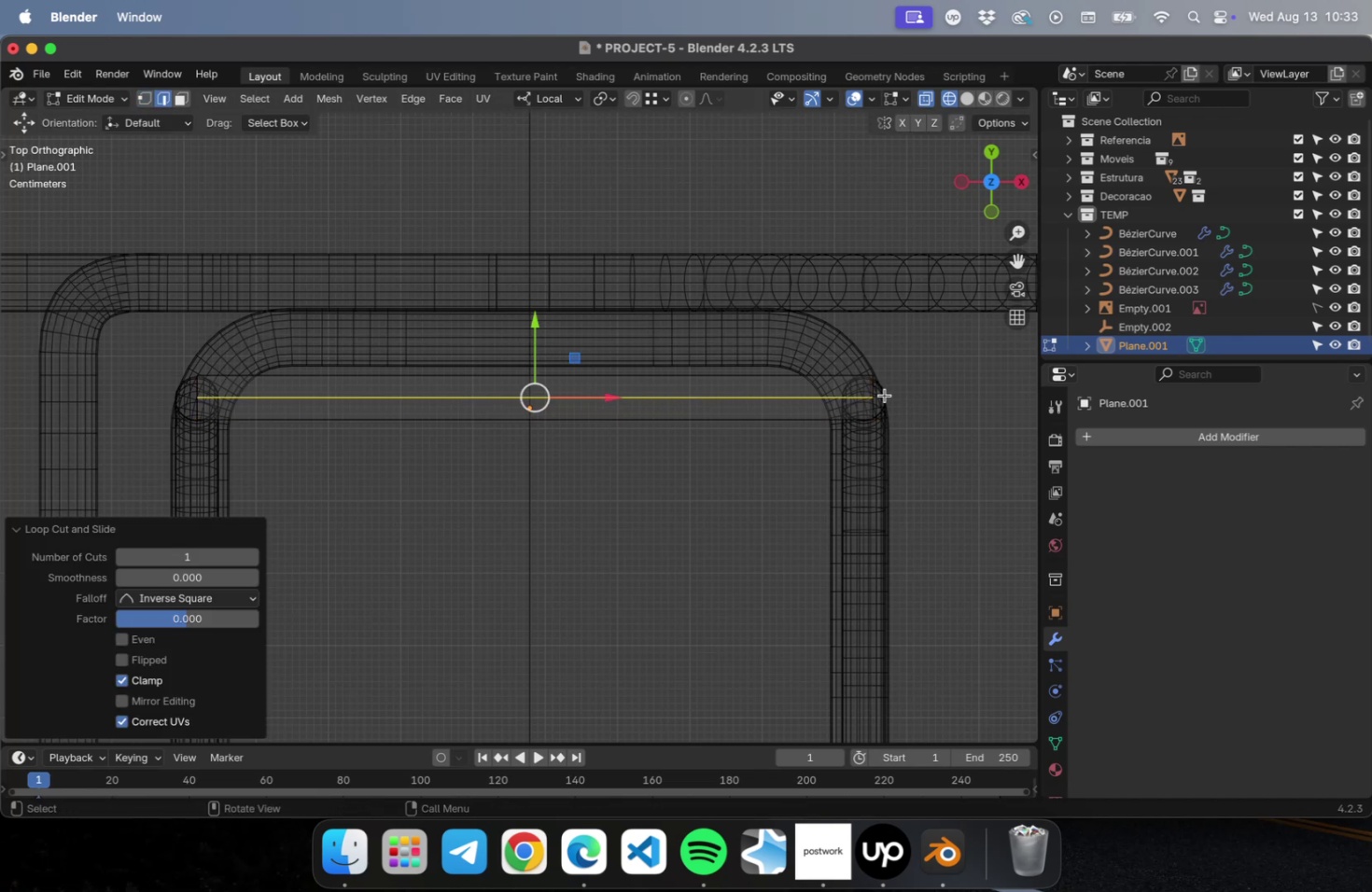 
key(1)
 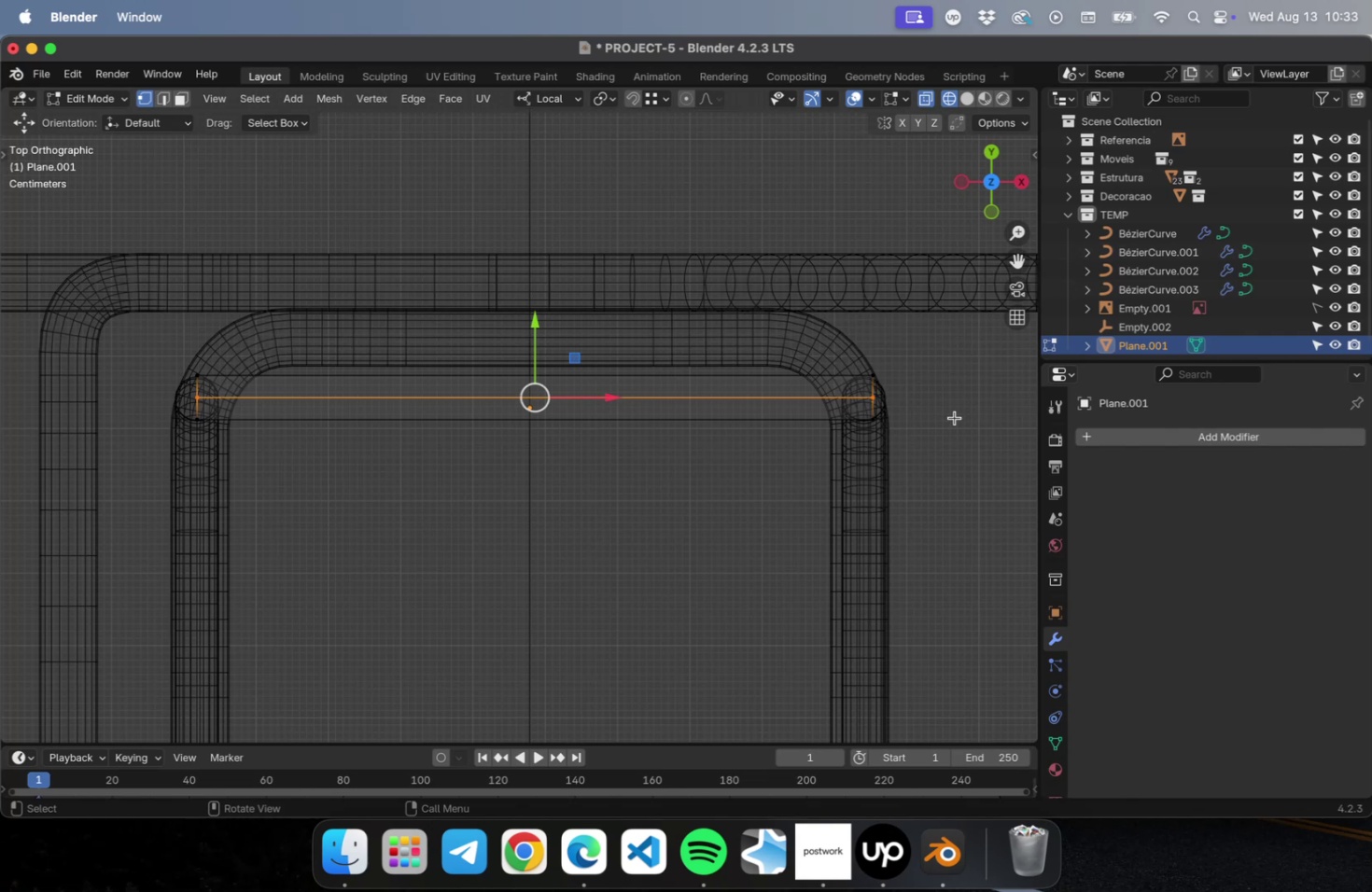 
scroll: coordinate [954, 416], scroll_direction: up, amount: 9.0
 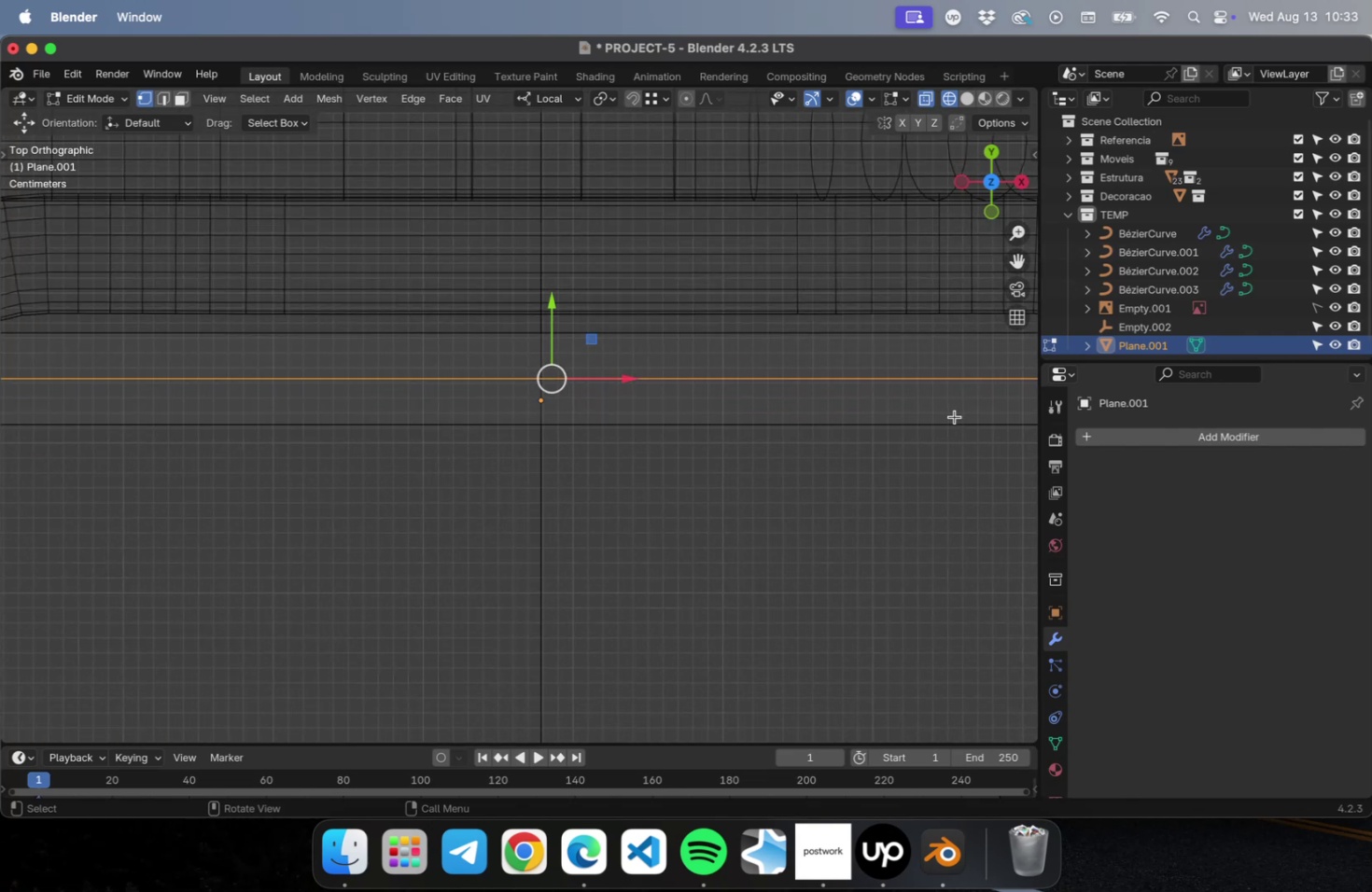 
hold_key(key=ShiftLeft, duration=0.74)
 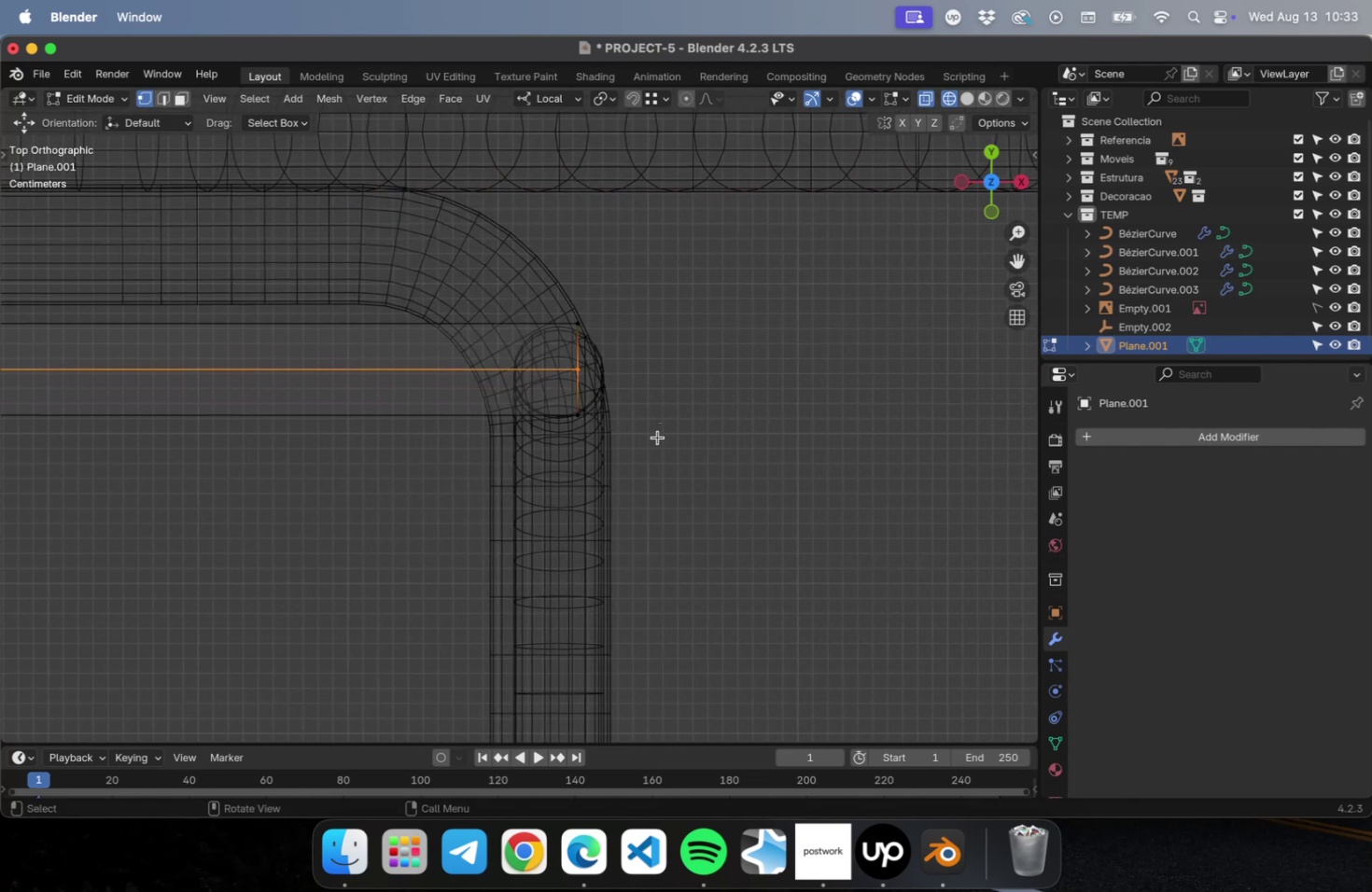 
scroll: coordinate [656, 434], scroll_direction: up, amount: 9.0
 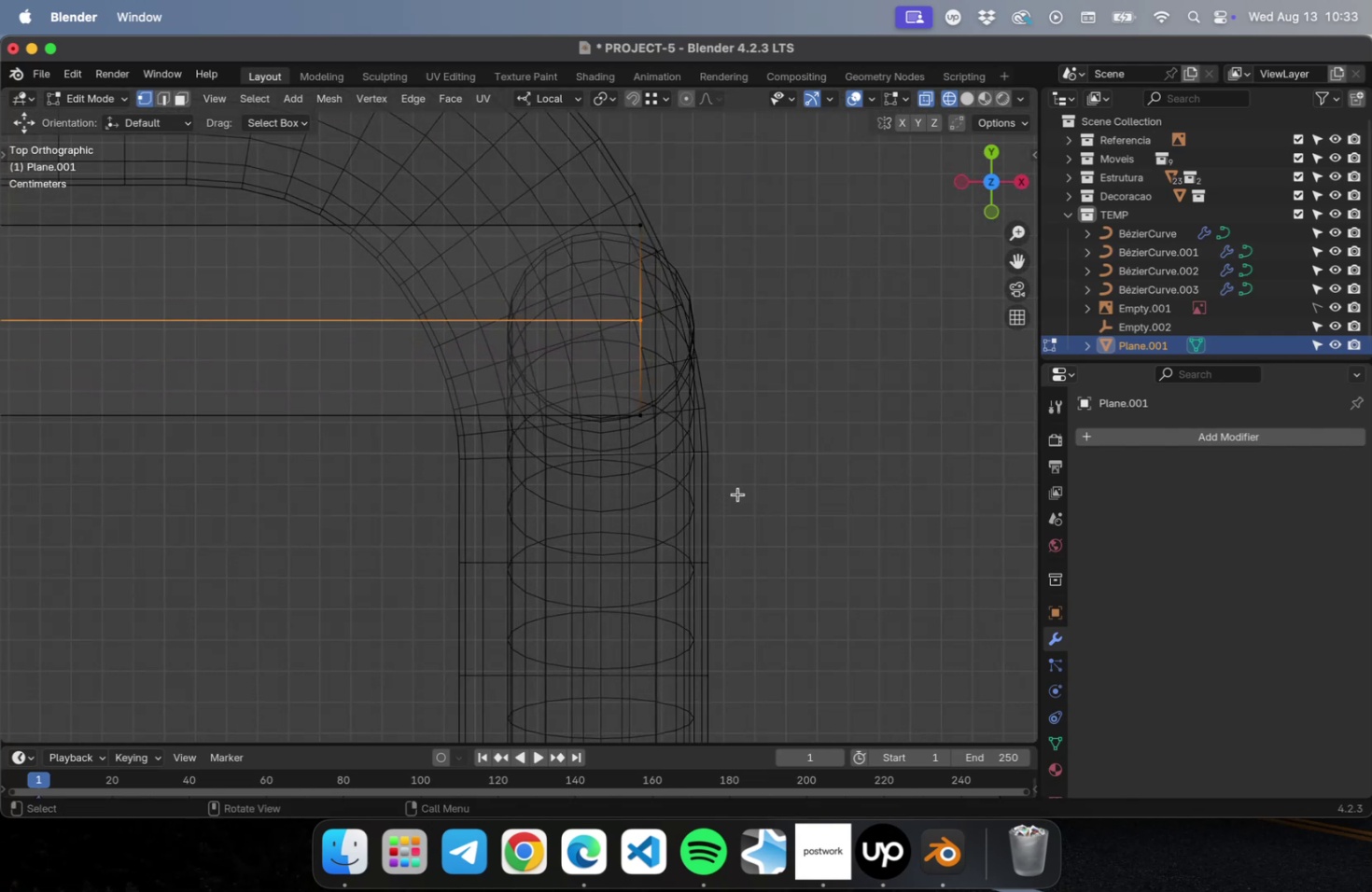 
left_click_drag(start_coordinate=[737, 494], to_coordinate=[805, 295])
 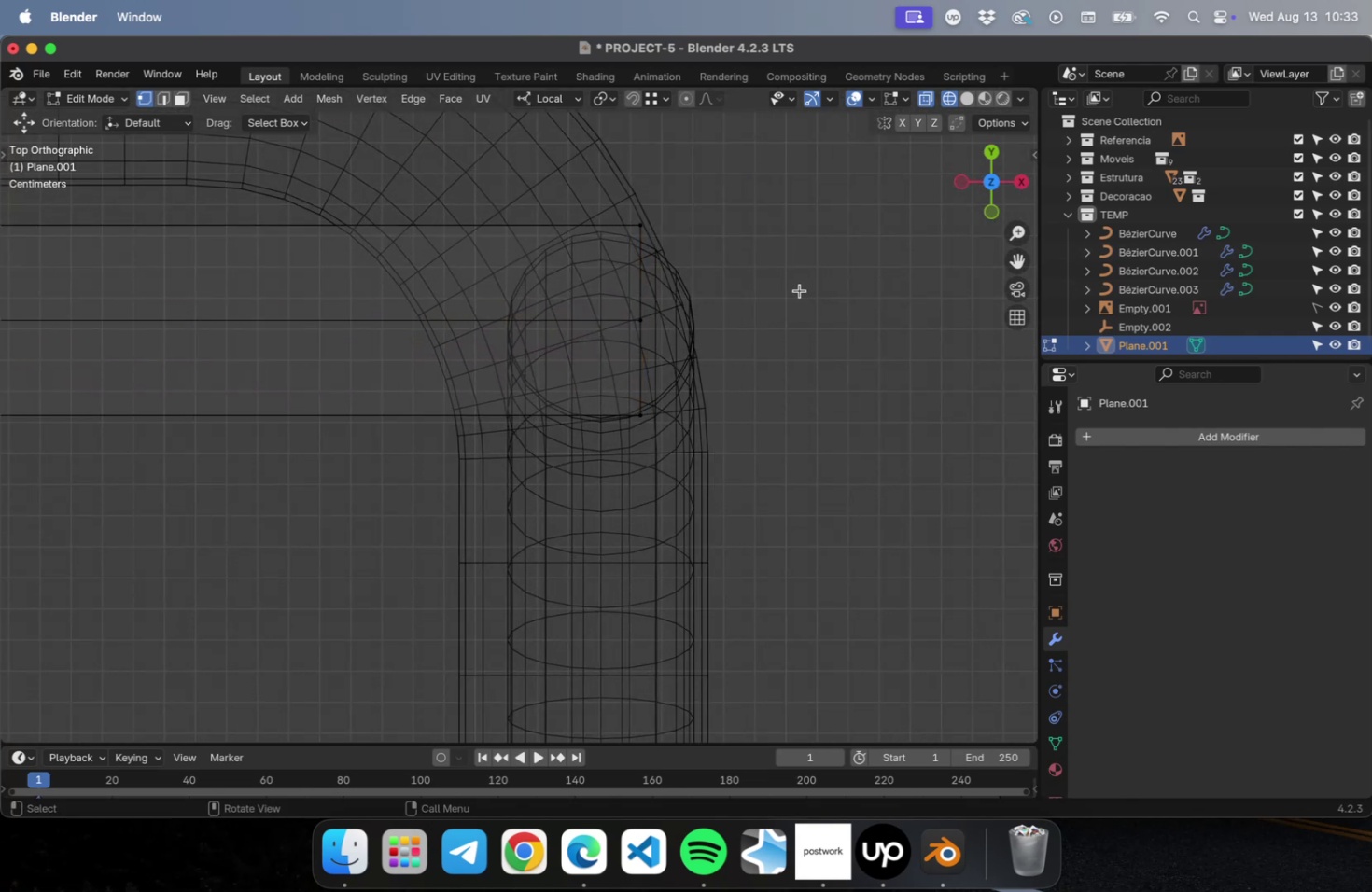 
key(Meta+Z)
 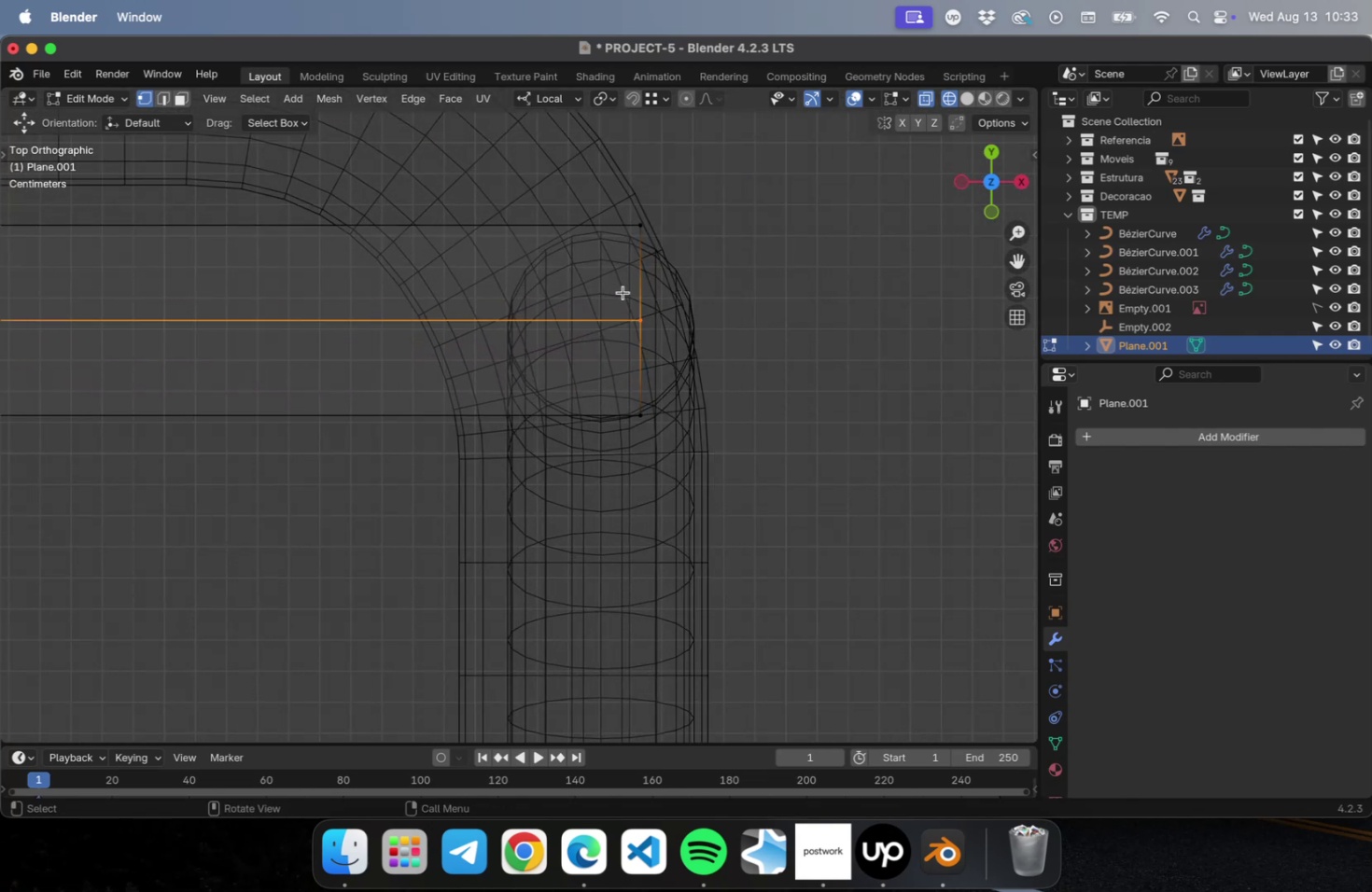 
type(sx)
 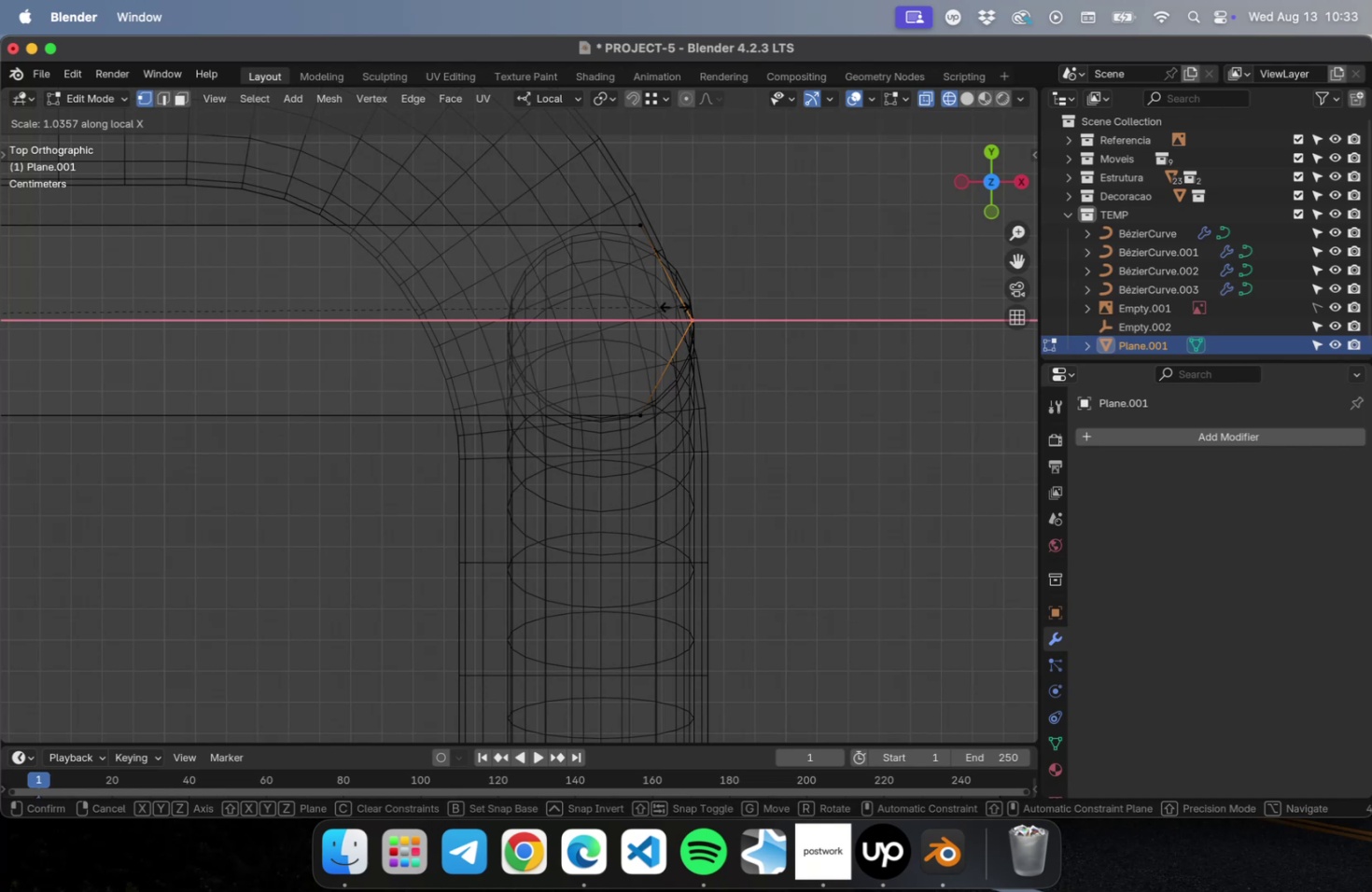 
left_click([674, 306])
 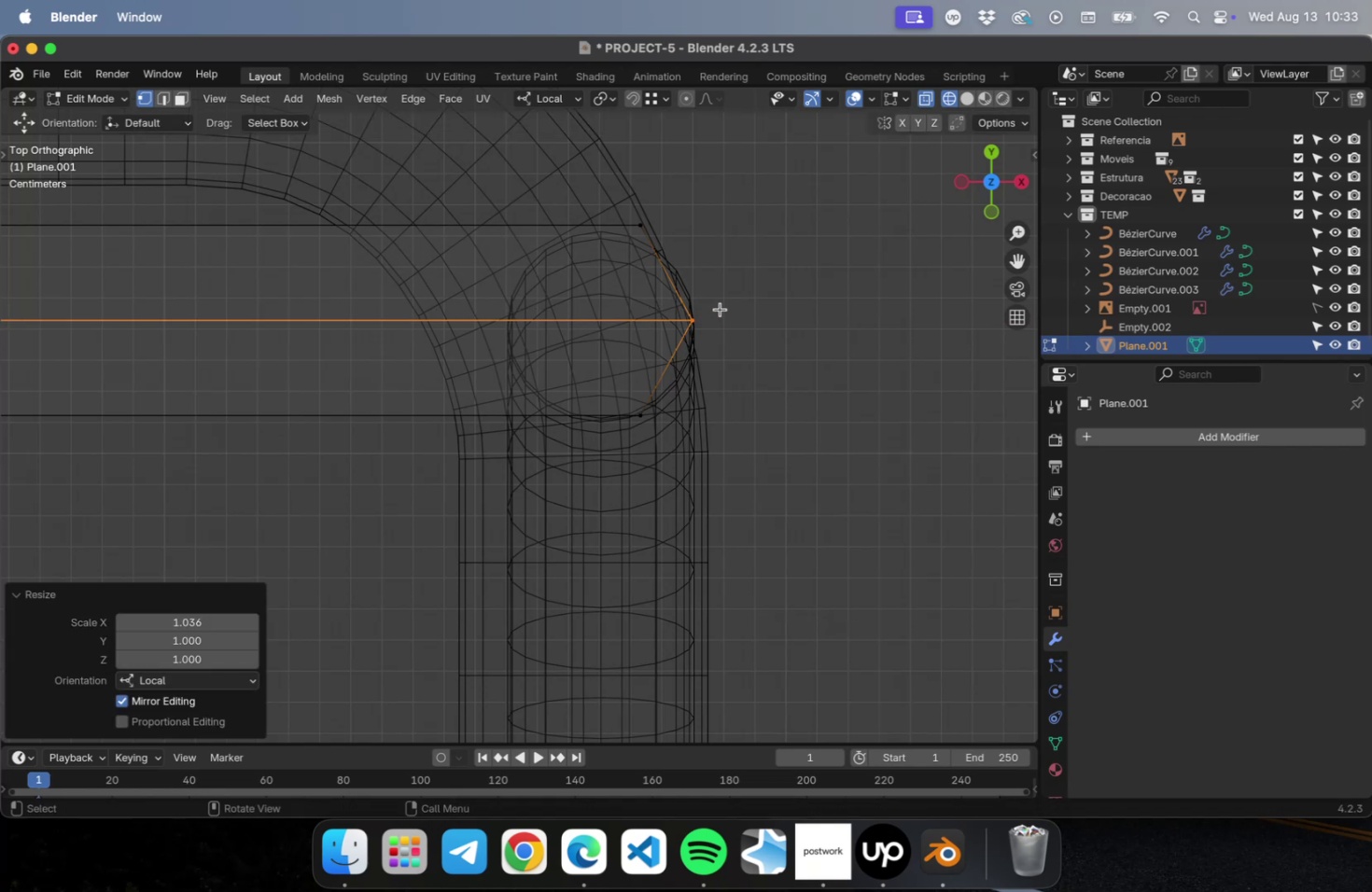 
scroll: coordinate [721, 311], scroll_direction: down, amount: 9.0
 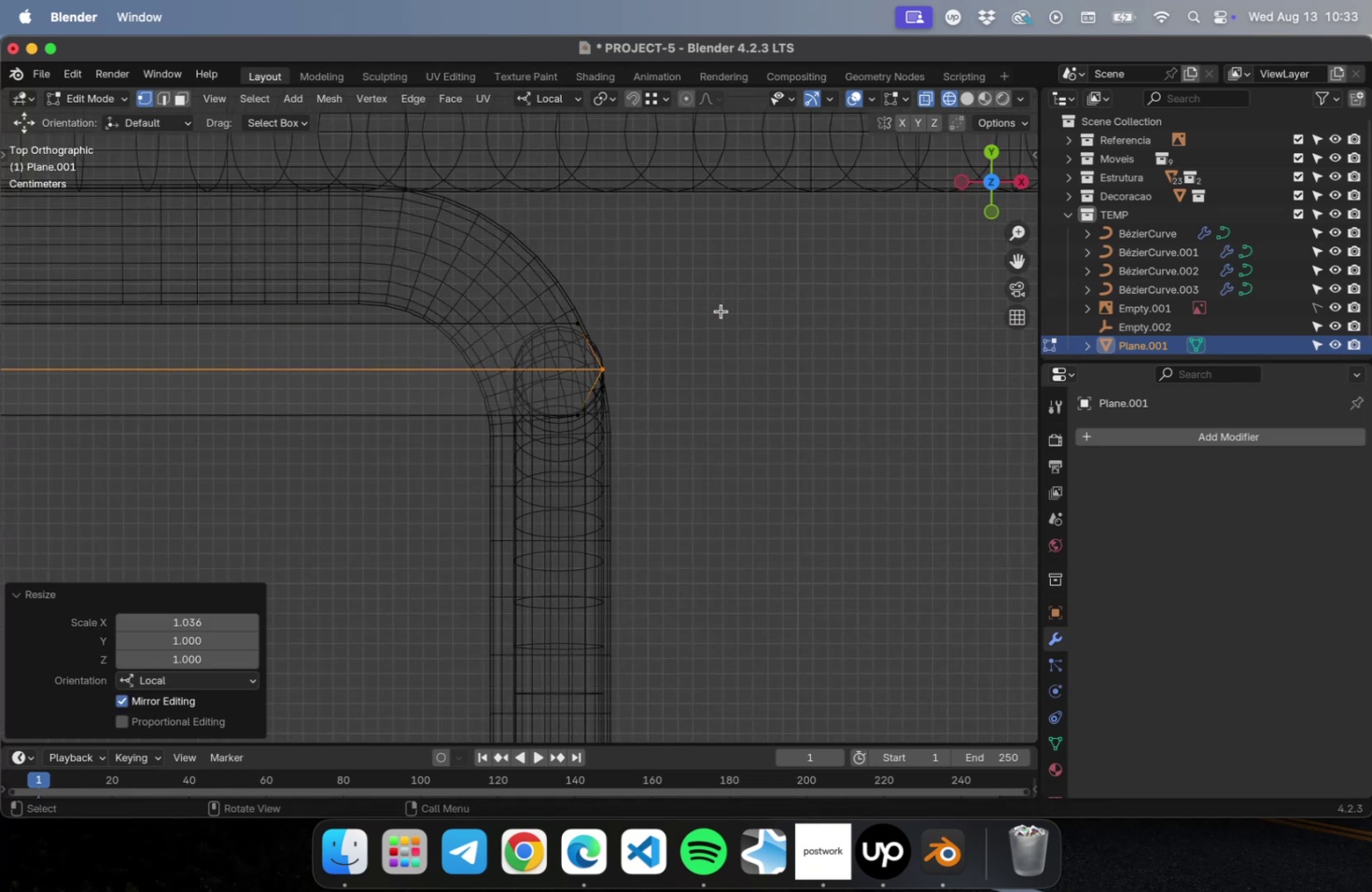 
hold_key(key=ShiftLeft, duration=0.9)
 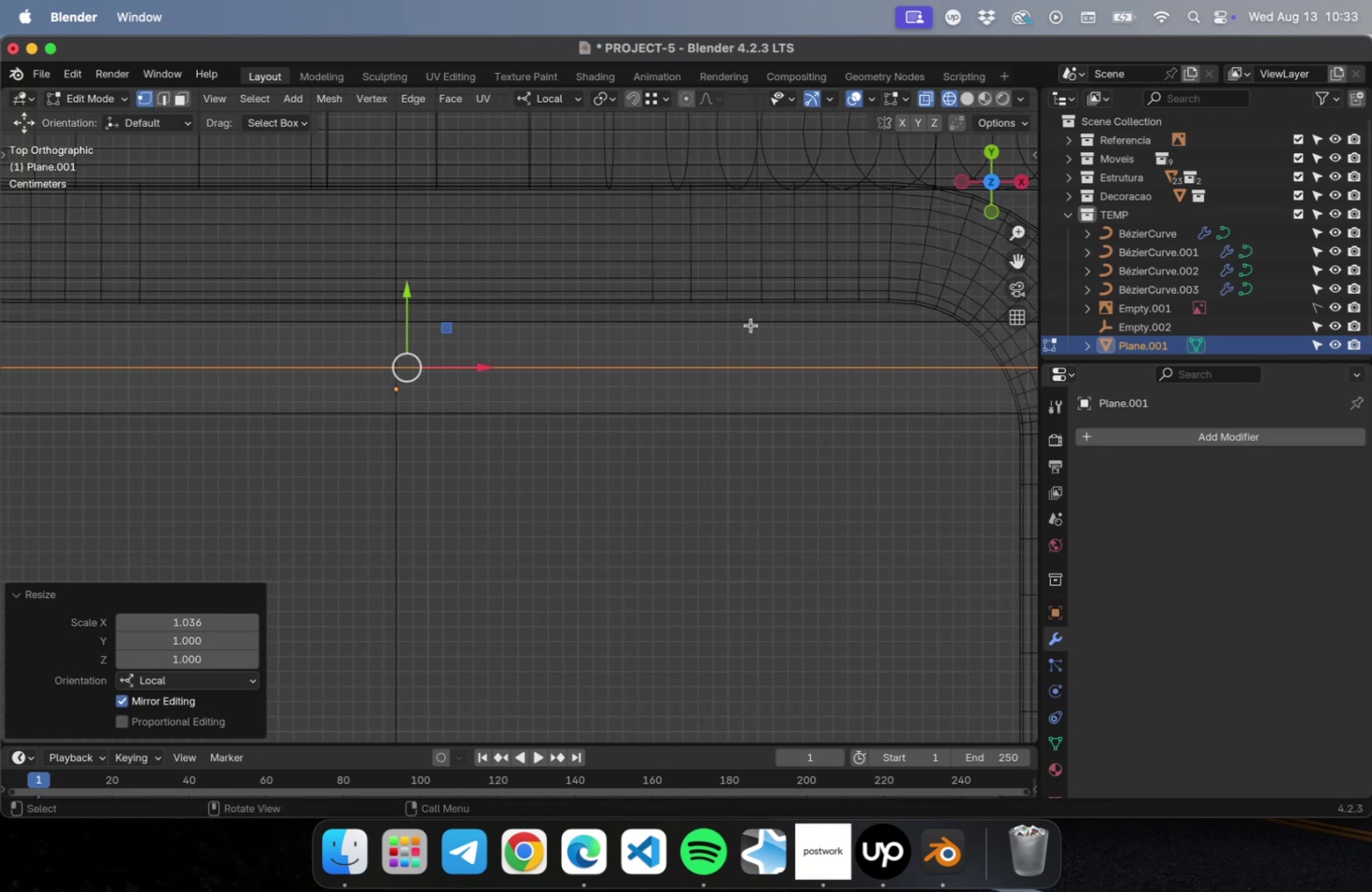 
scroll: coordinate [762, 332], scroll_direction: down, amount: 4.0
 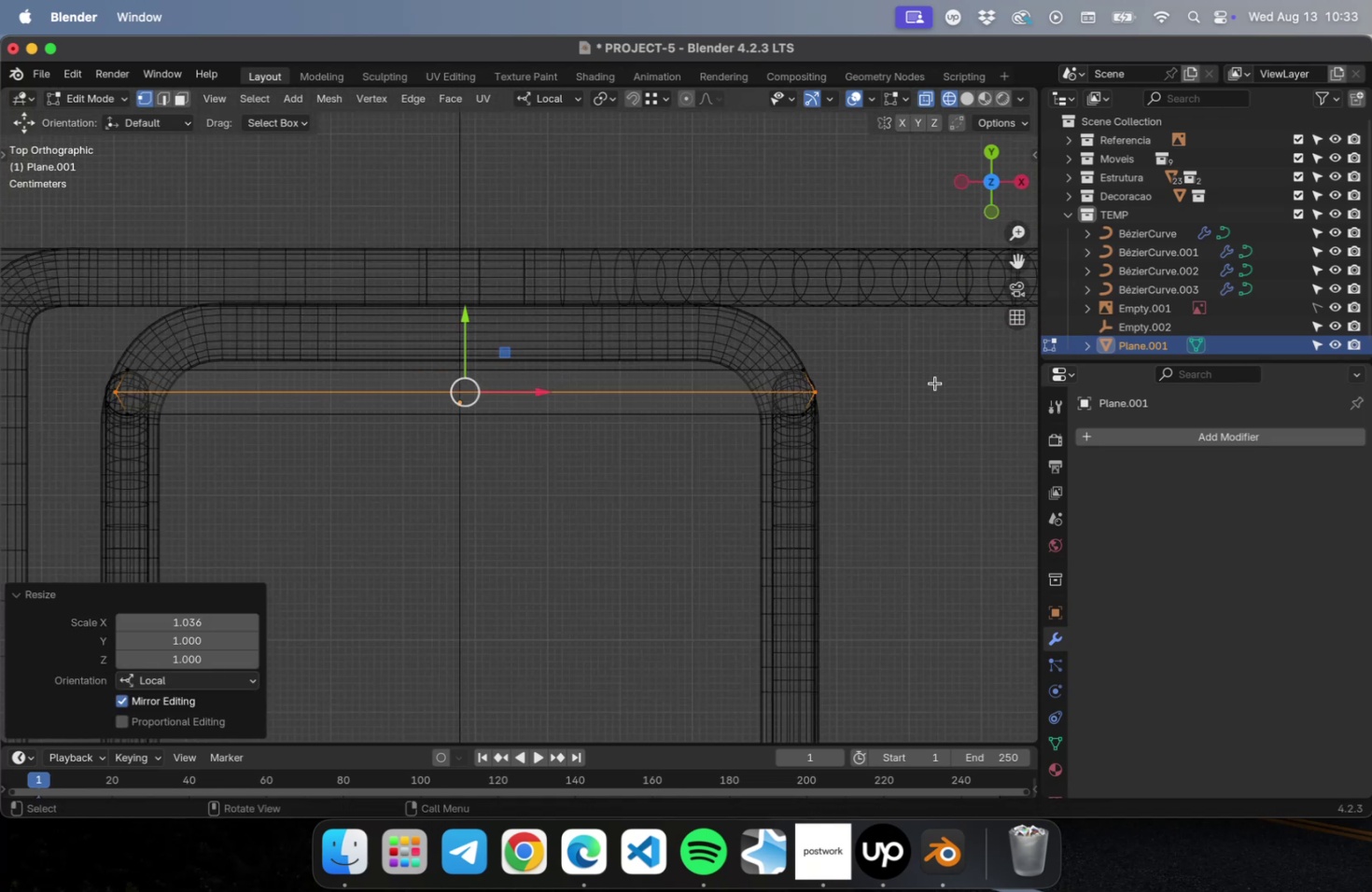 
key(A)
 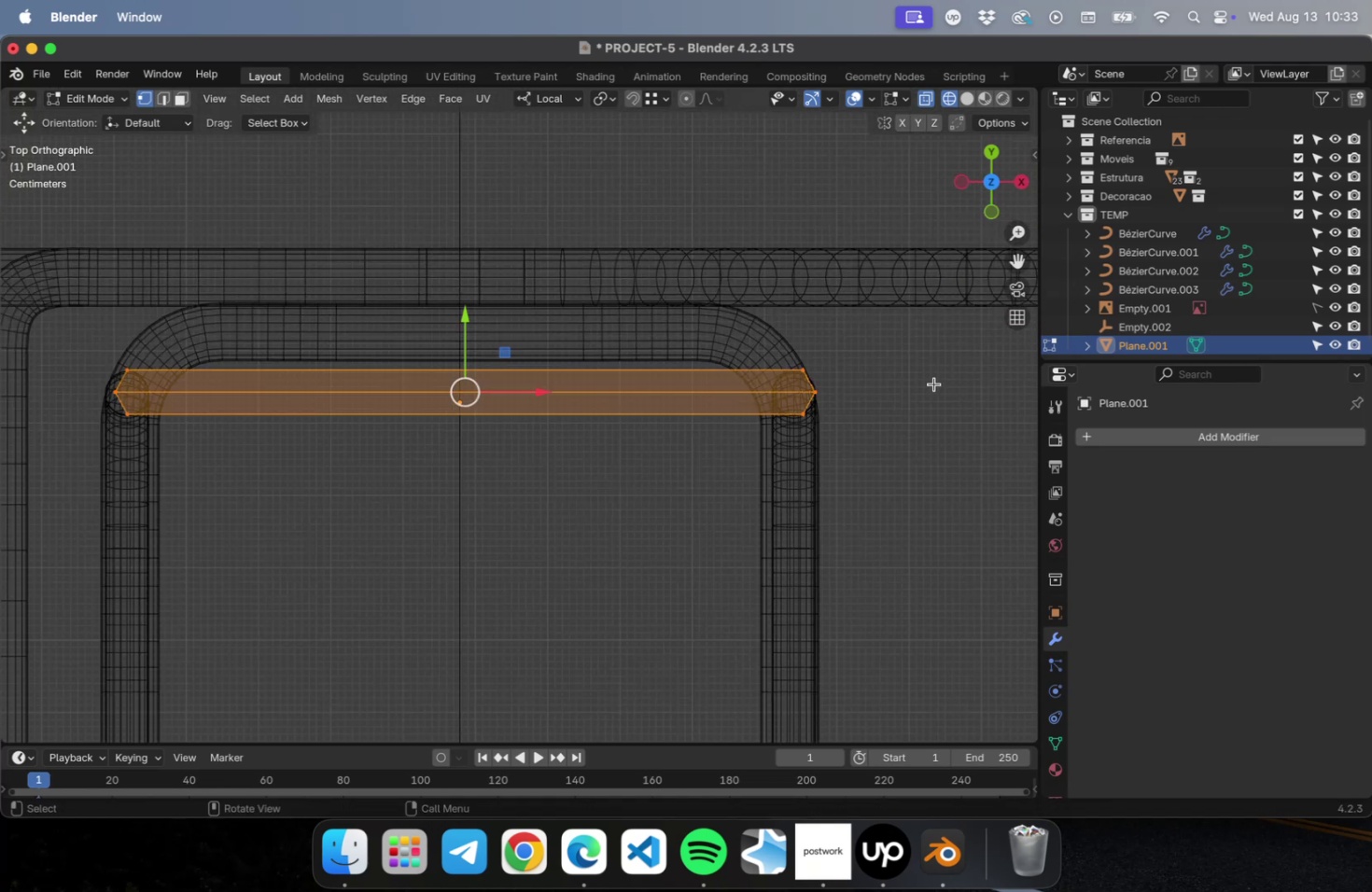 
scroll: coordinate [921, 387], scroll_direction: up, amount: 16.0
 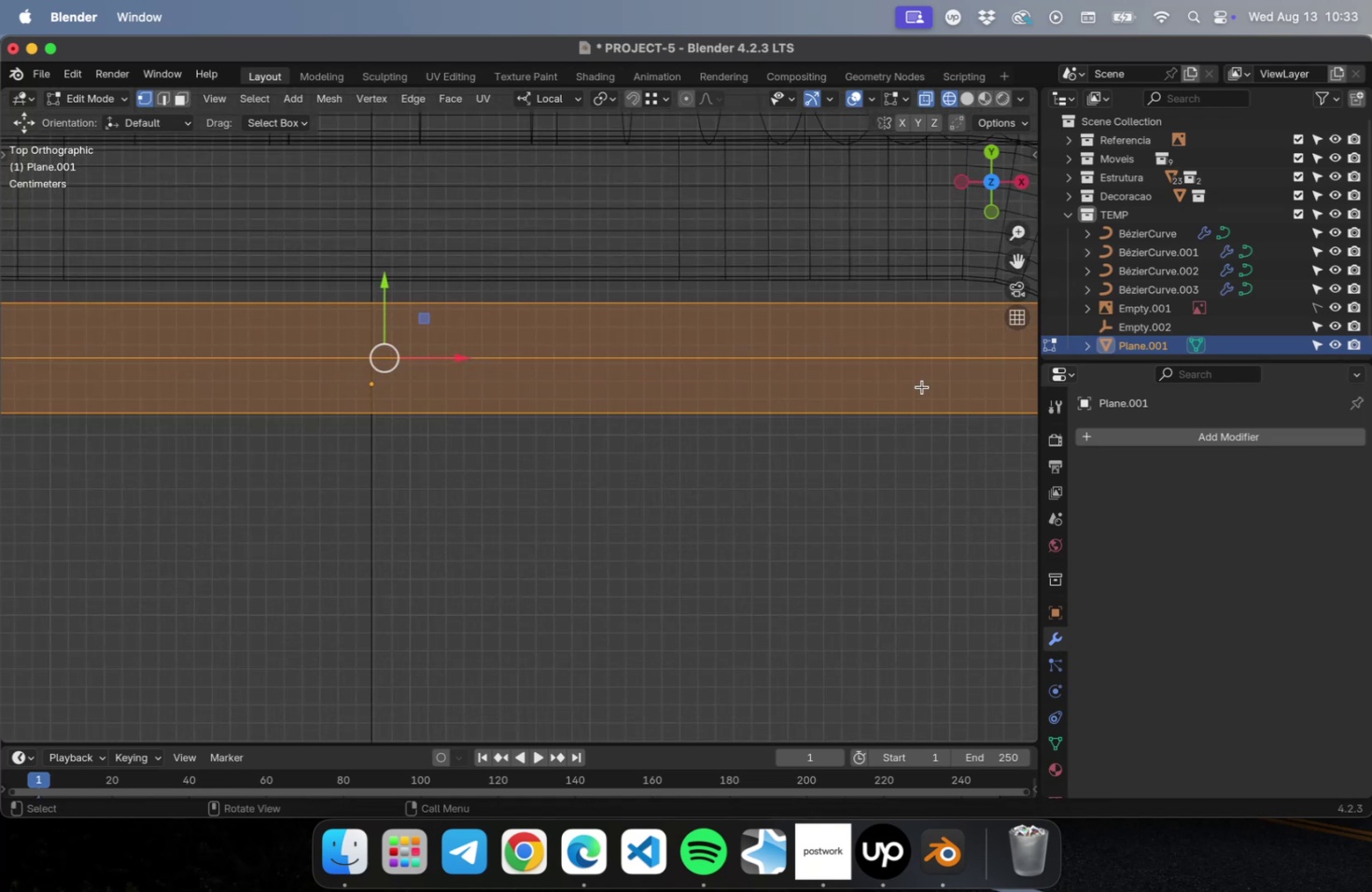 
hold_key(key=ShiftLeft, duration=0.42)
 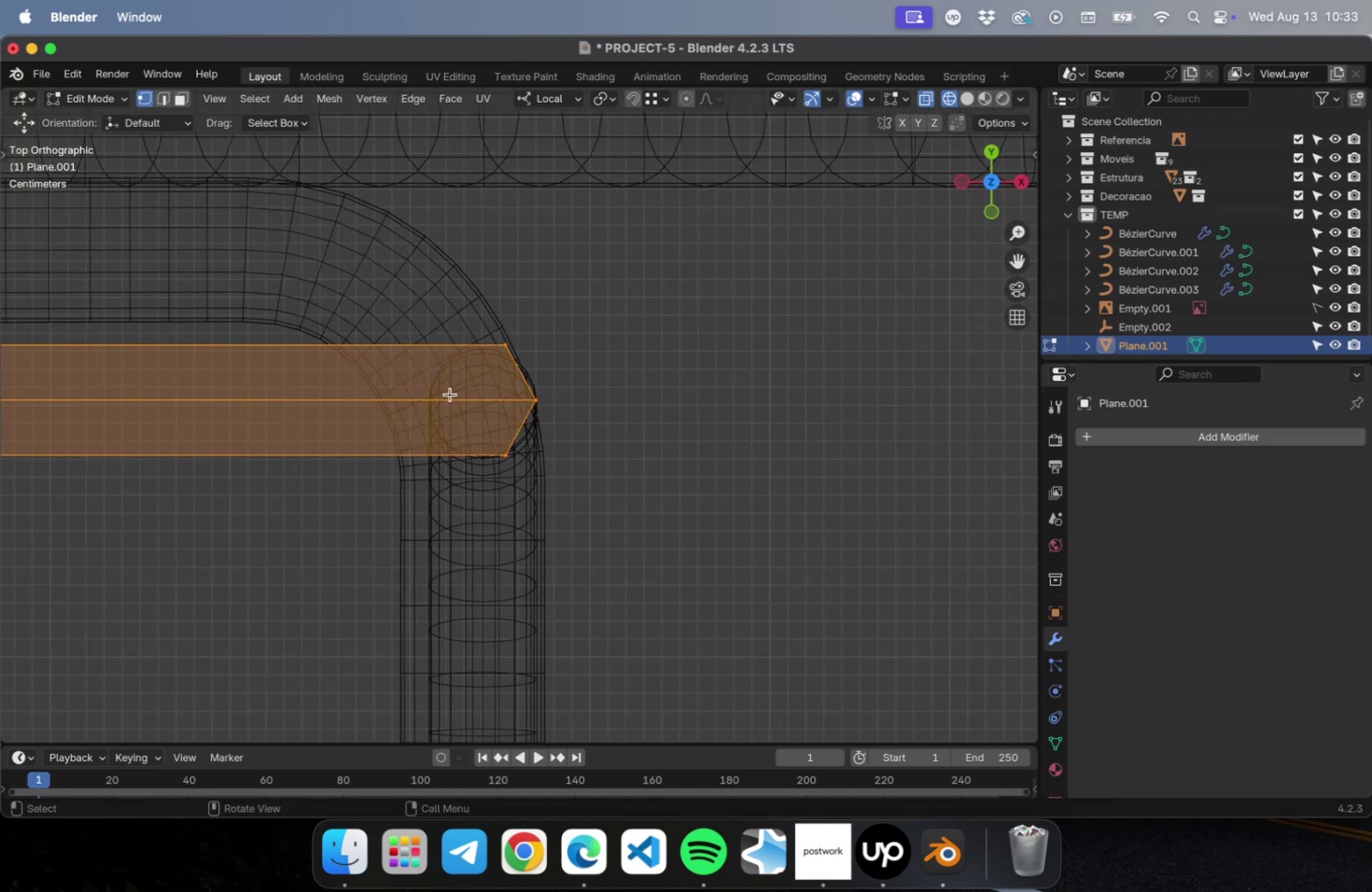 
scroll: coordinate [450, 394], scroll_direction: up, amount: 9.0
 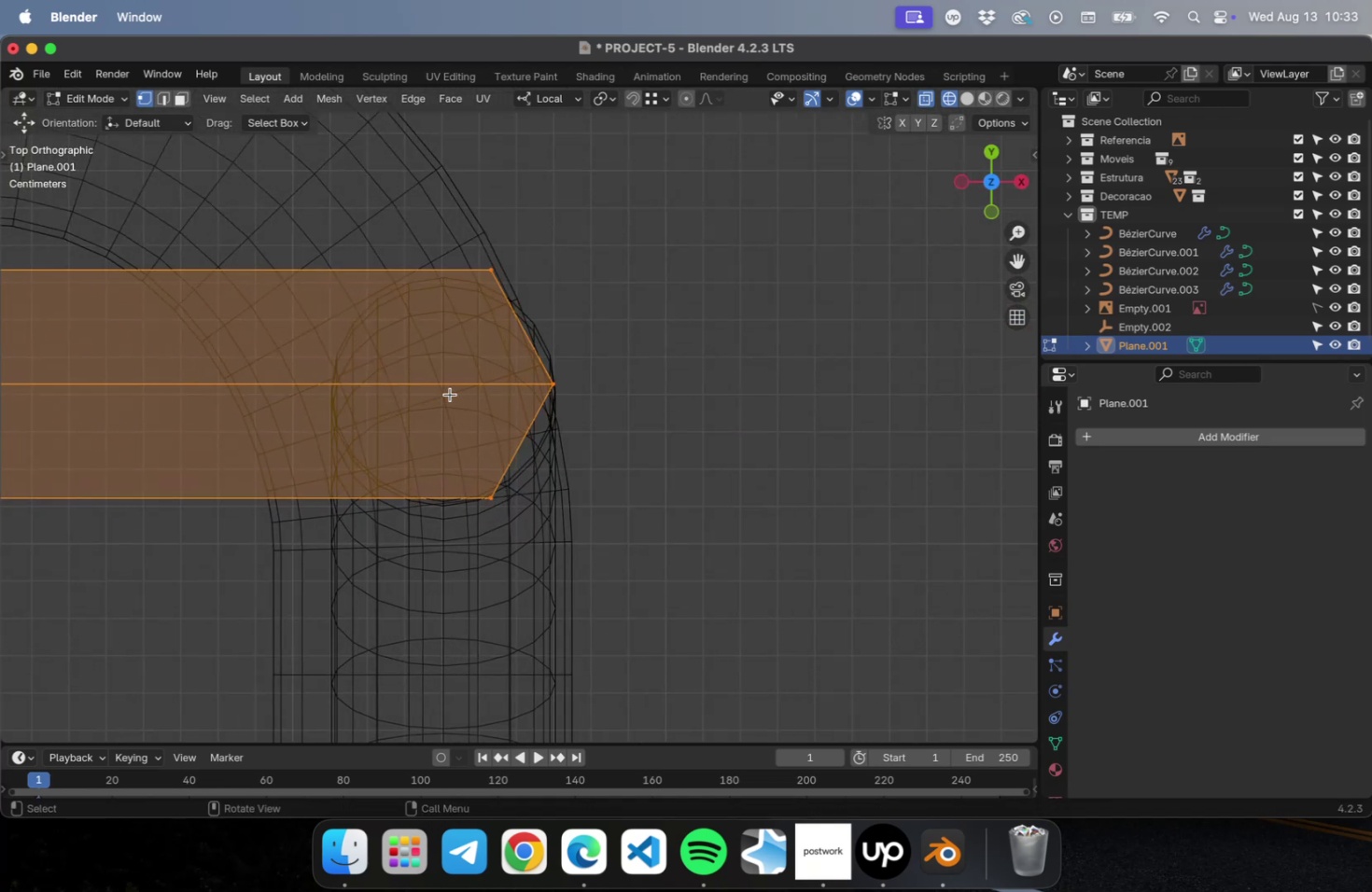 
hold_key(key=ShiftLeft, duration=0.51)
 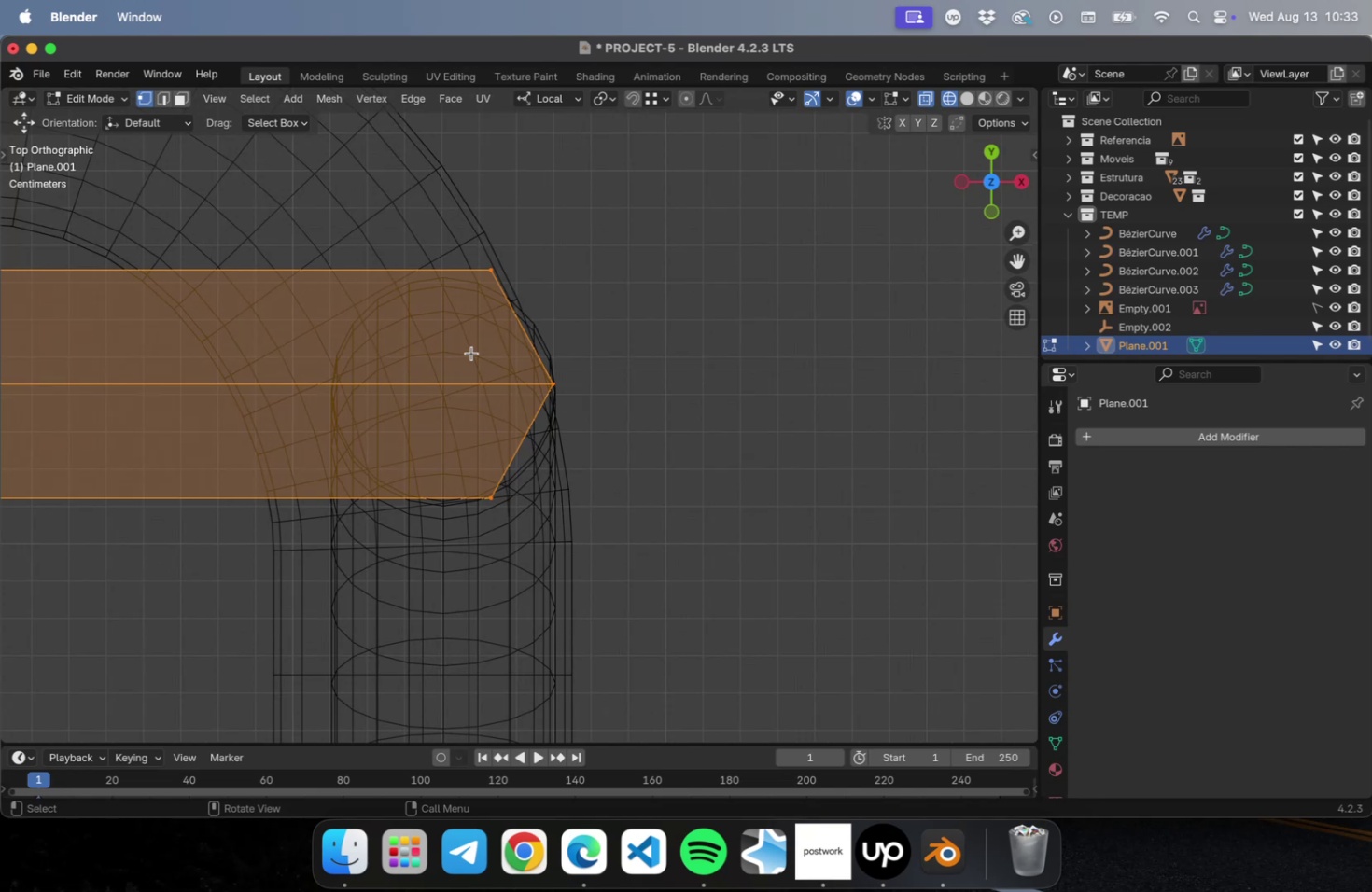 
type(sy)
 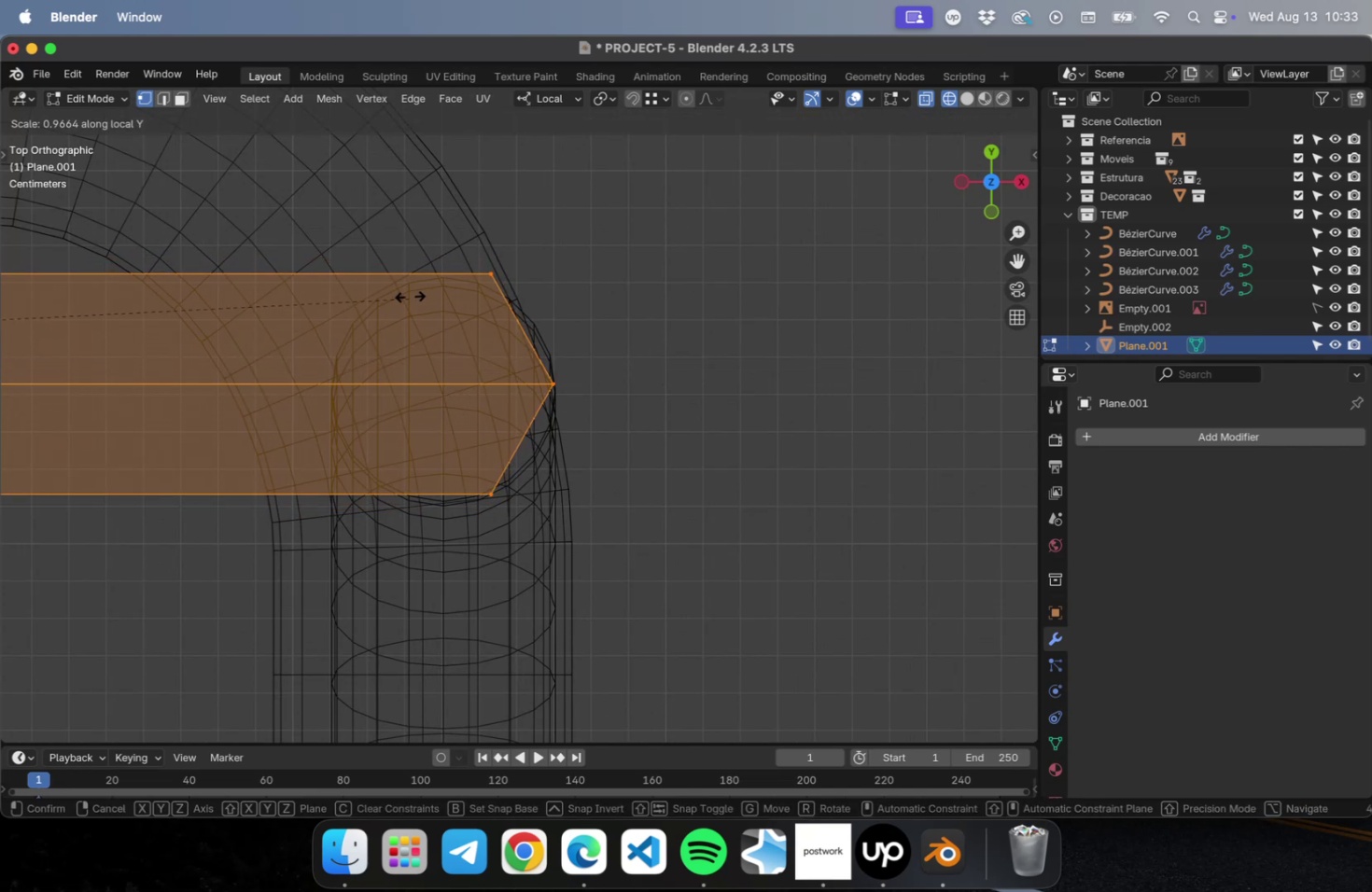 
wait(5.03)
 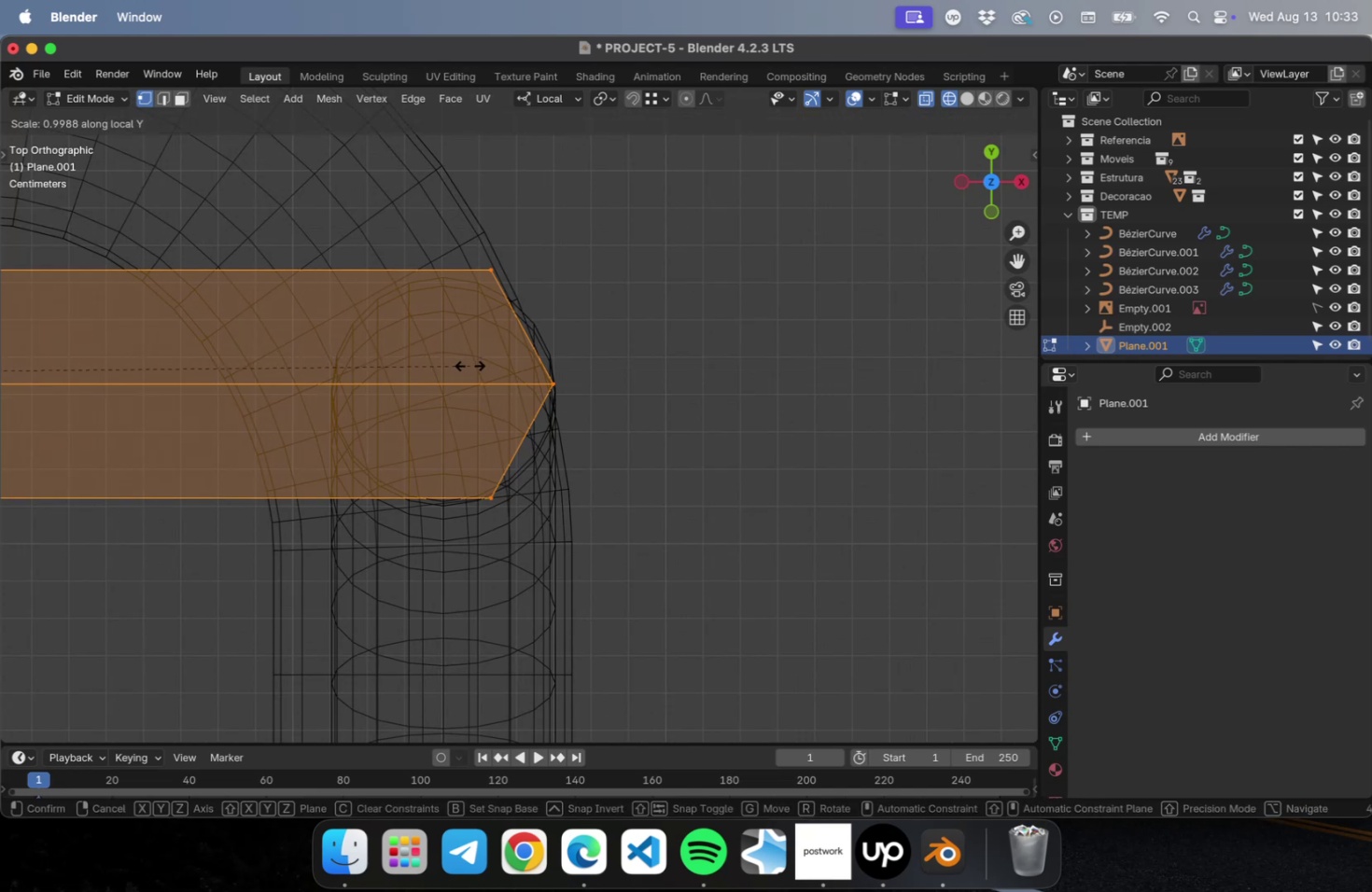 
left_click([400, 255])
 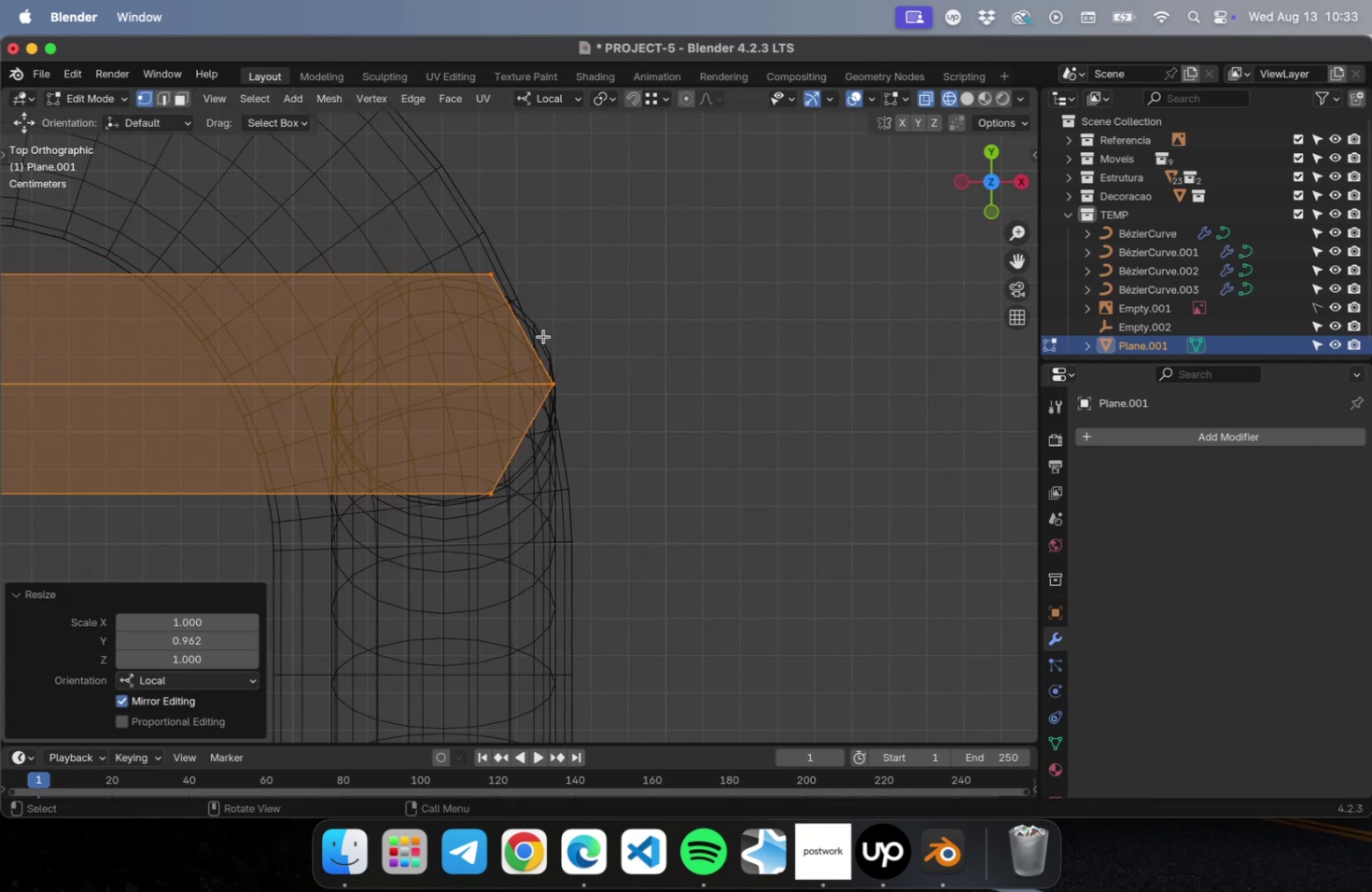 
scroll: coordinate [596, 354], scroll_direction: down, amount: 2.0
 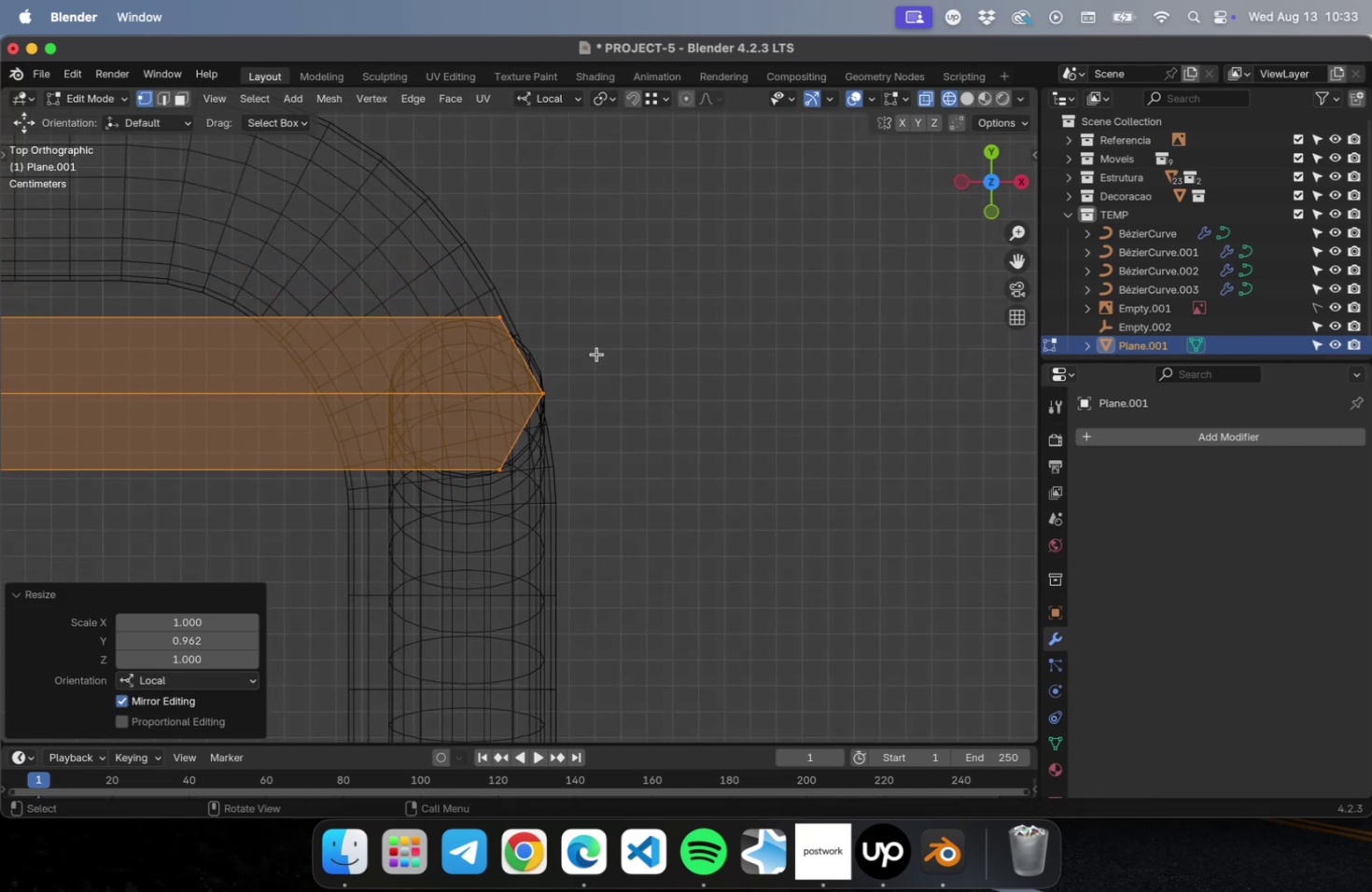 
key(Meta+CommandLeft)
 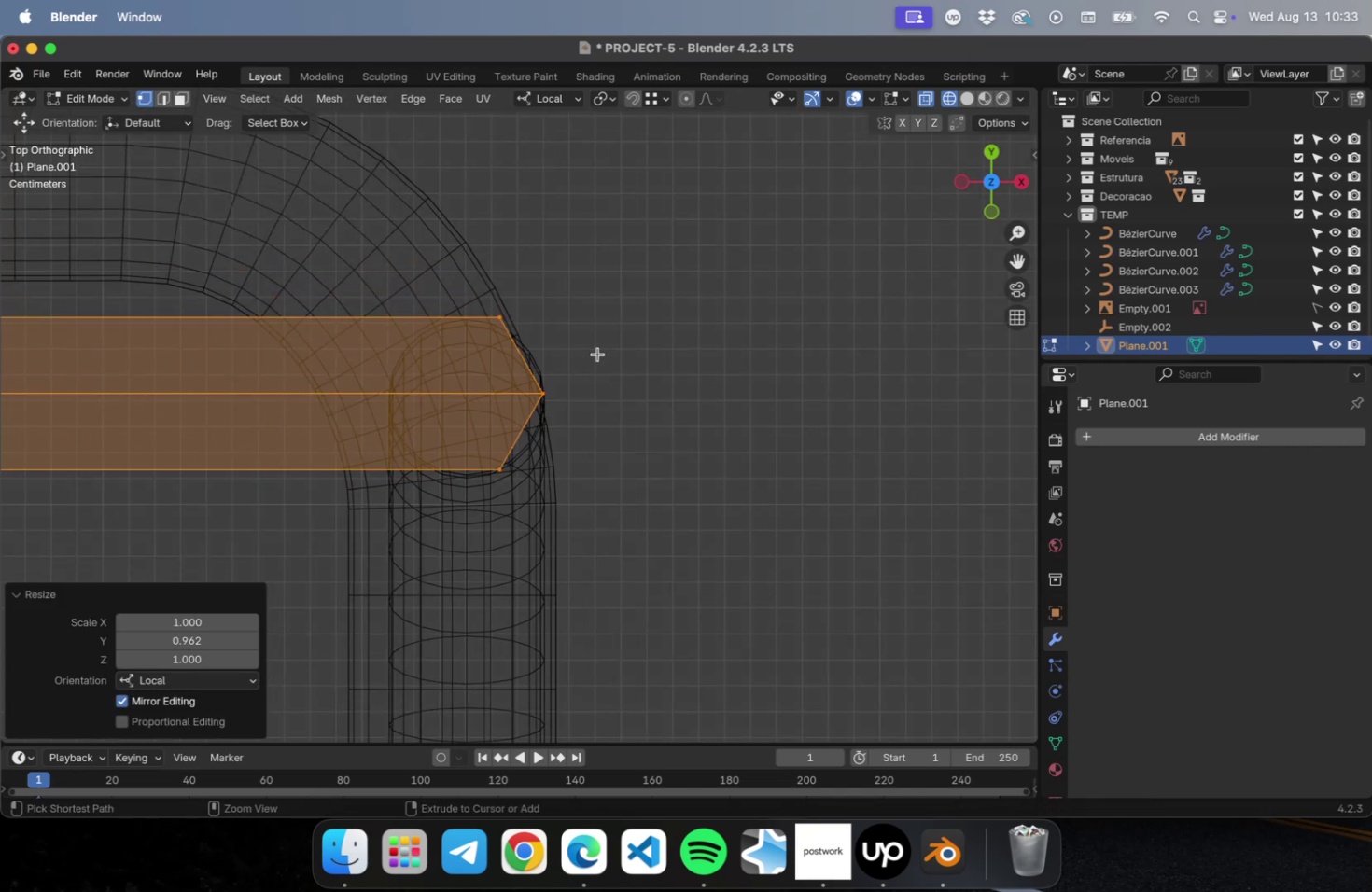 
key(Meta+S)
 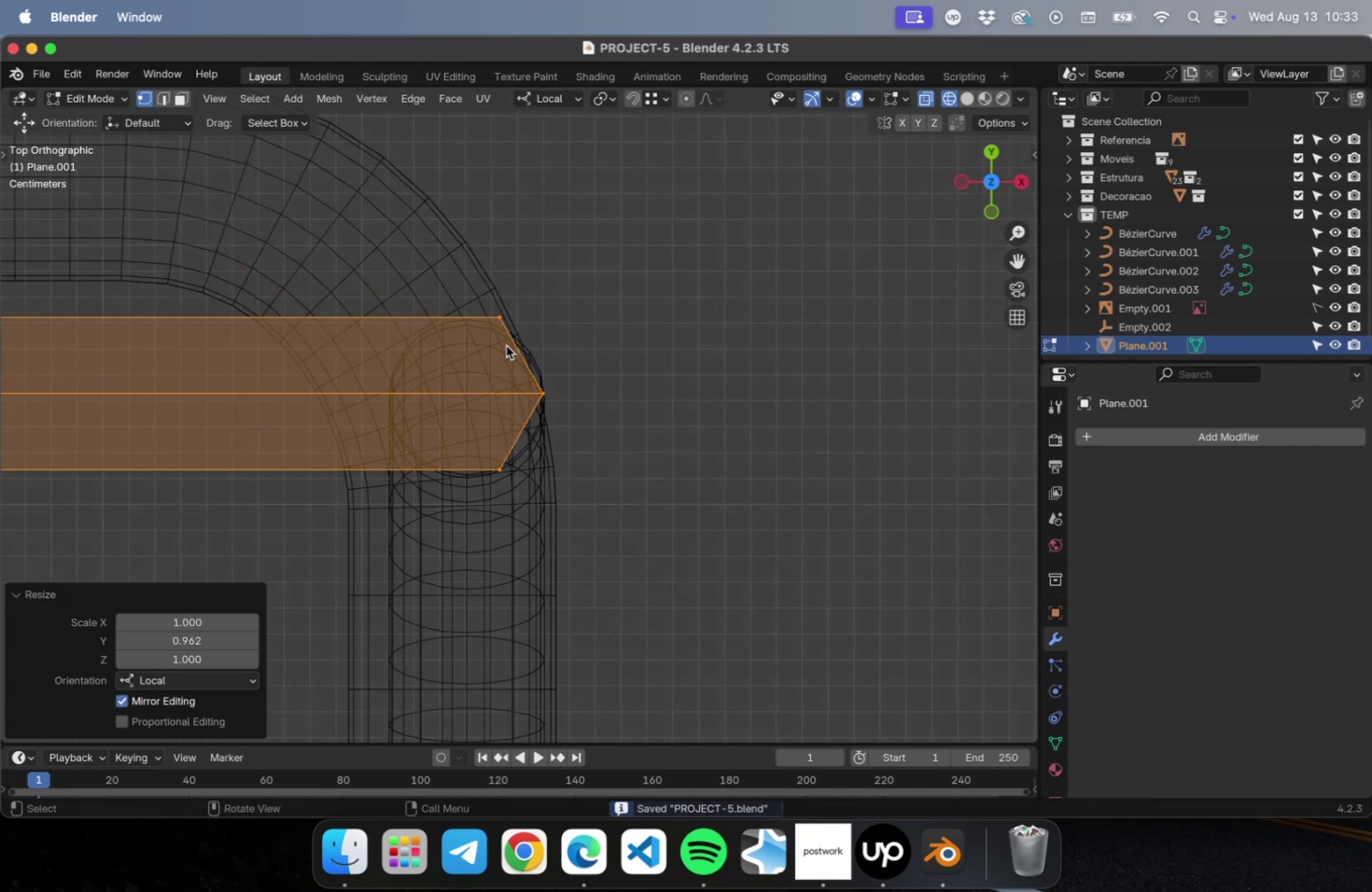 
scroll: coordinate [504, 344], scroll_direction: up, amount: 5.0
 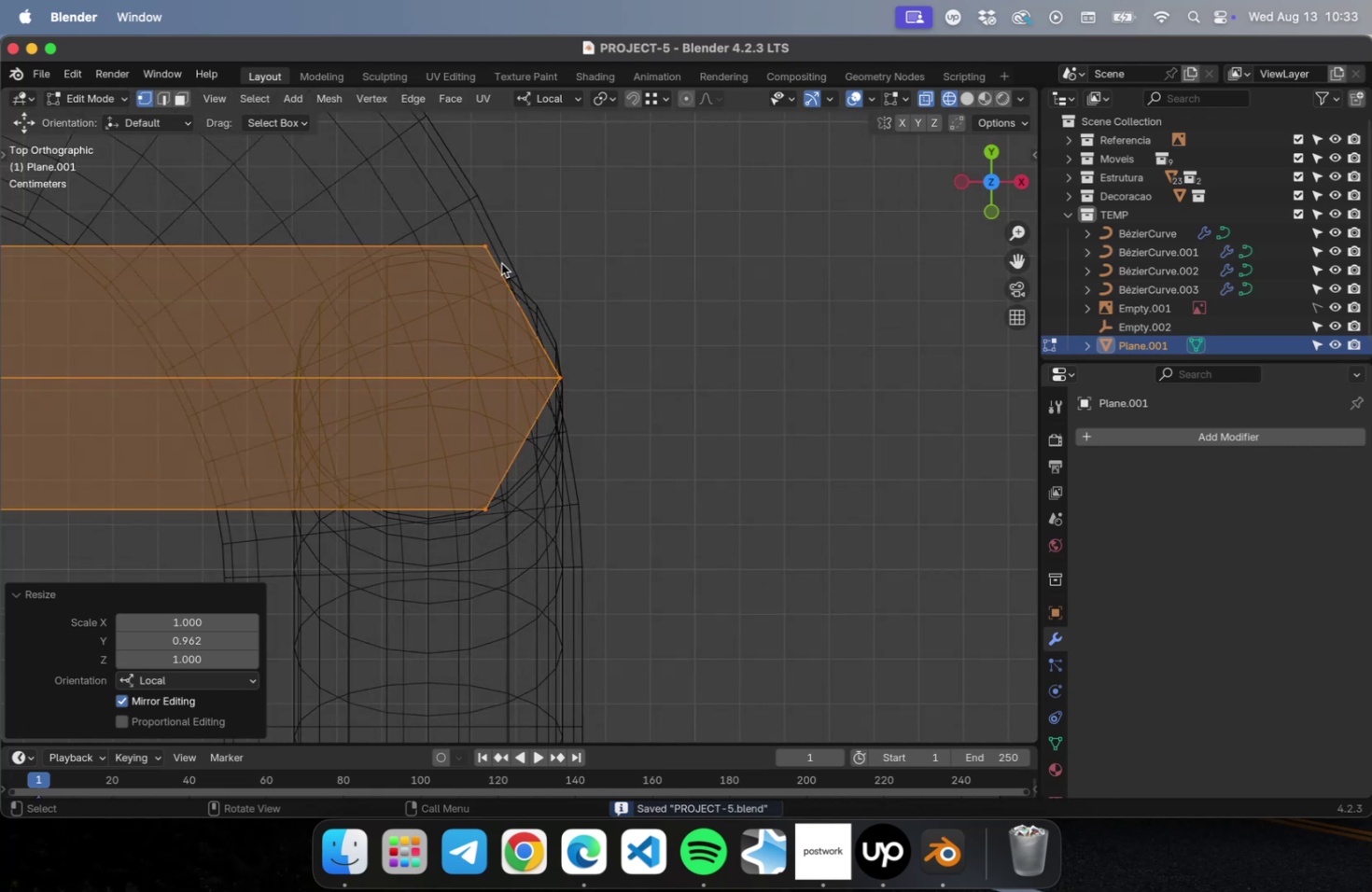 
left_click_drag(start_coordinate=[583, 288], to_coordinate=[330, 214])
 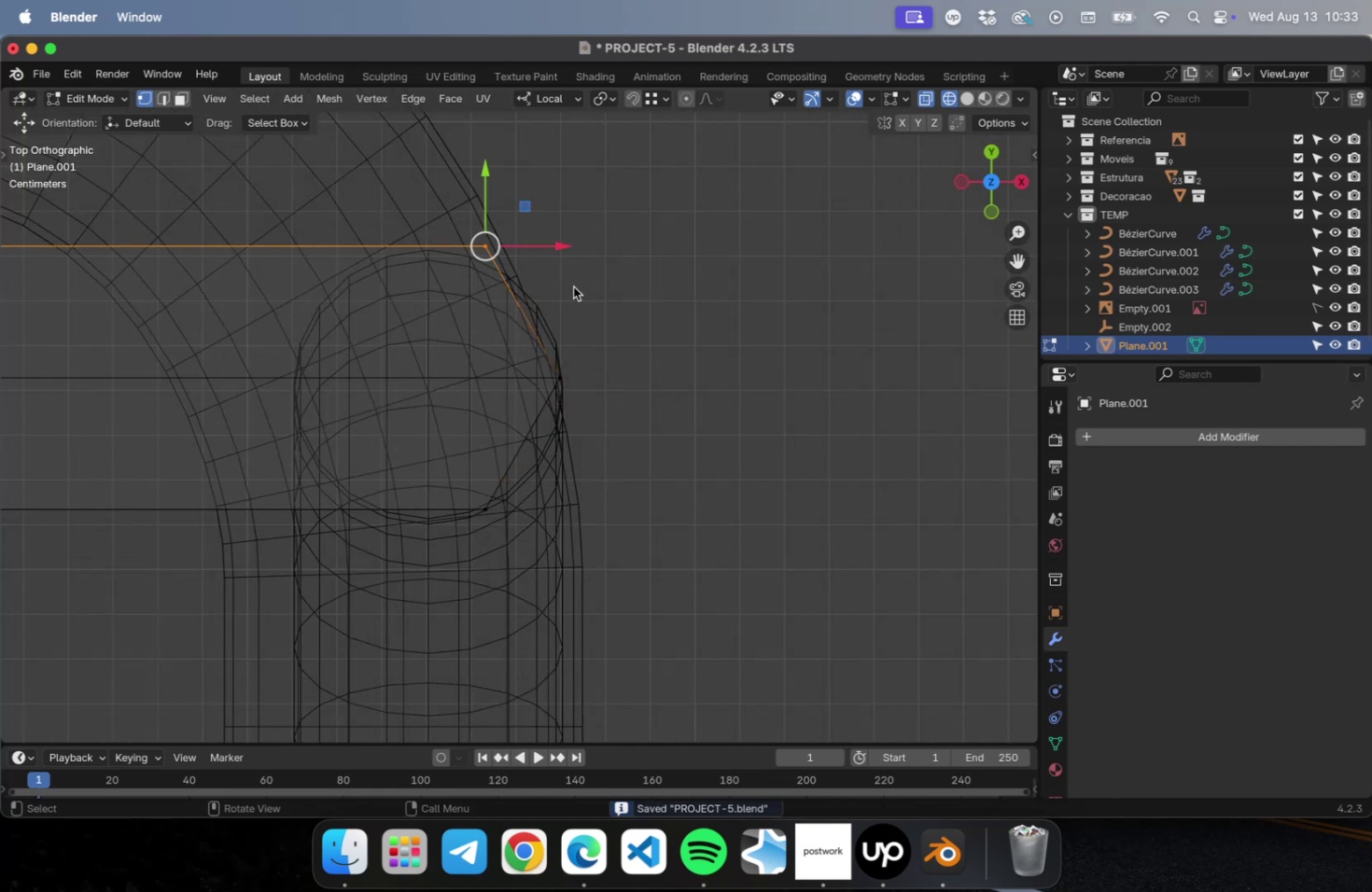 
scroll: coordinate [573, 296], scroll_direction: down, amount: 14.0
 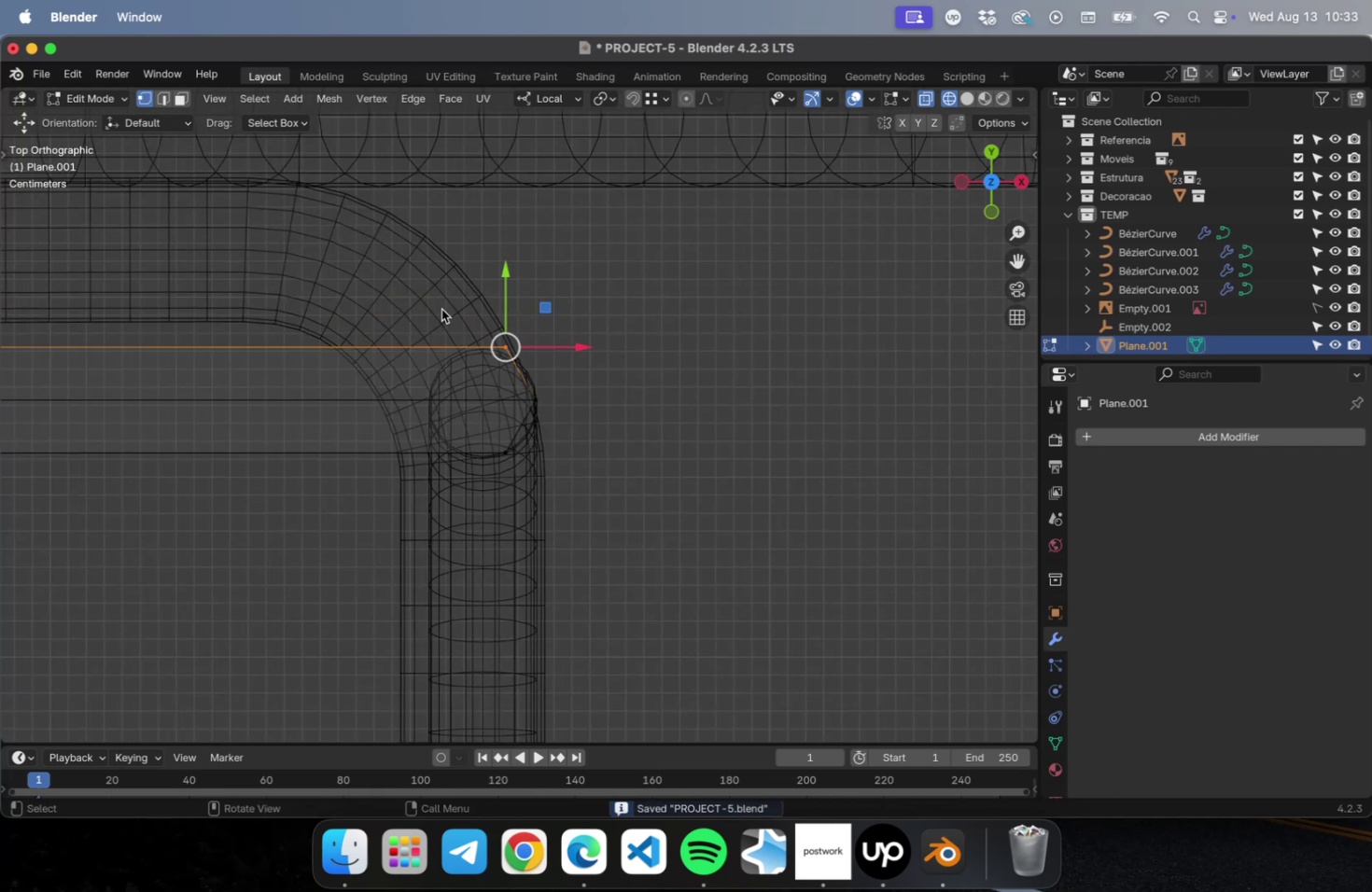 
hold_key(key=ShiftLeft, duration=0.62)
 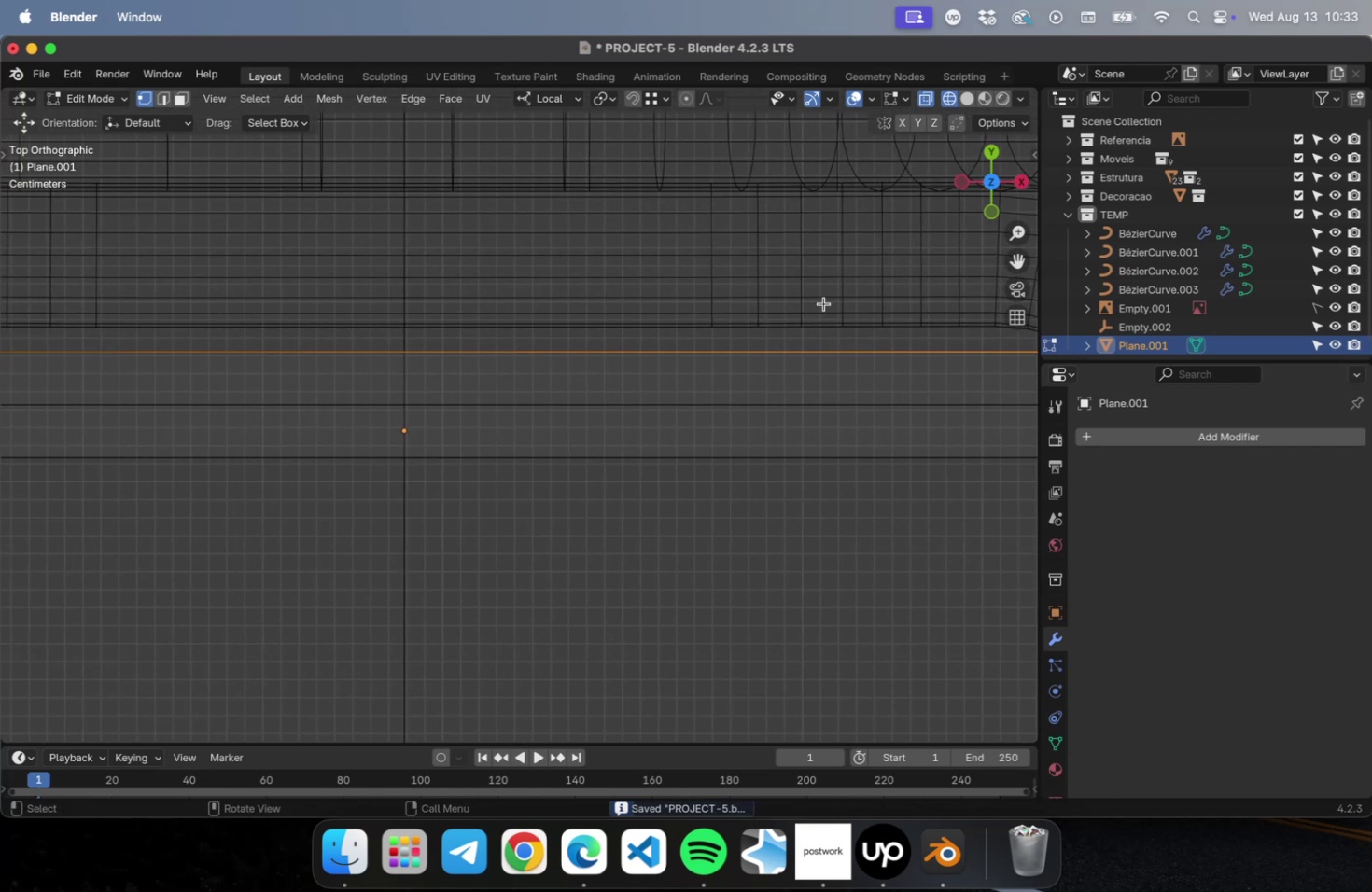 
scroll: coordinate [788, 318], scroll_direction: down, amount: 5.0
 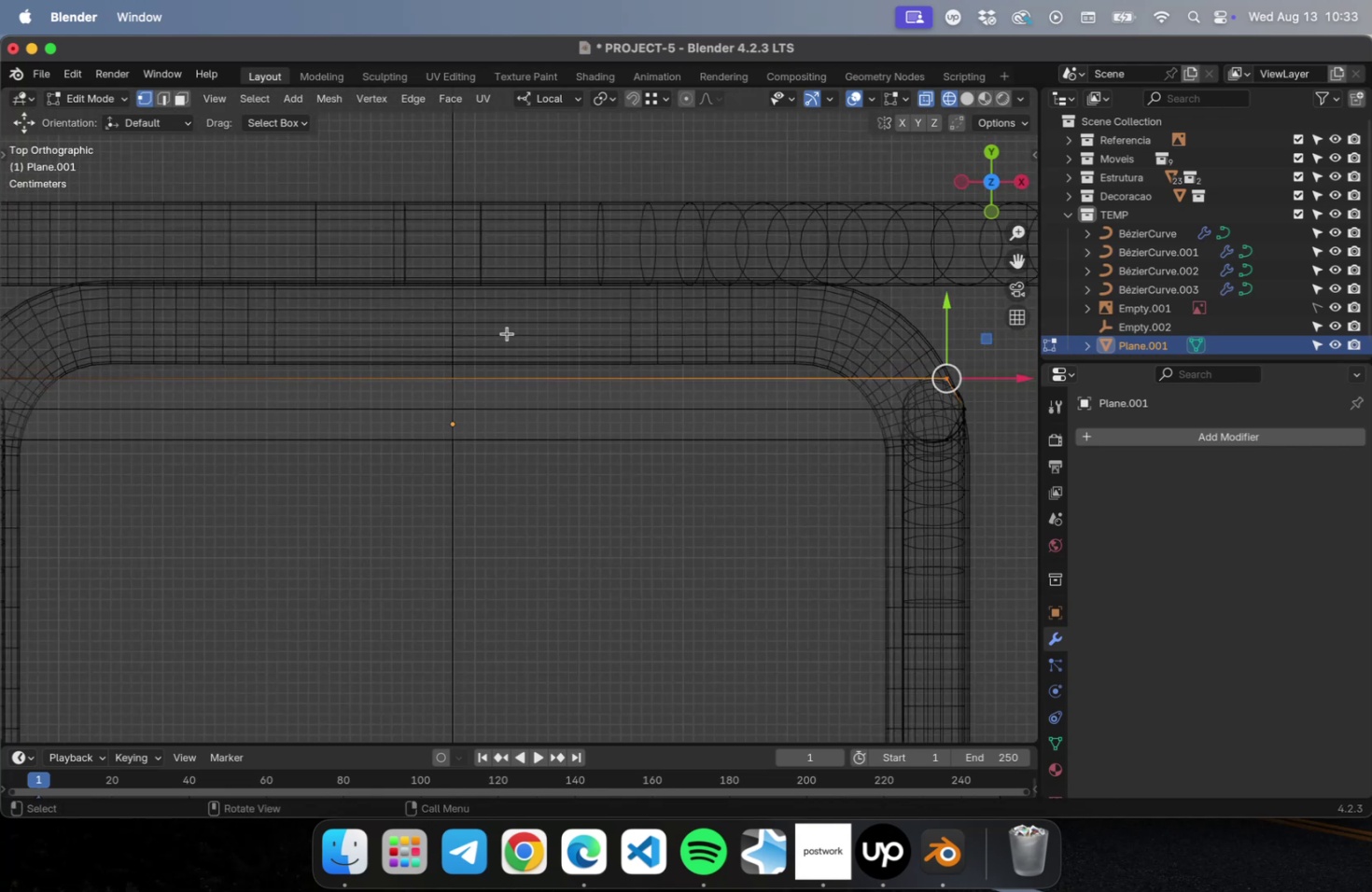 
hold_key(key=ShiftLeft, duration=0.63)
scroll: coordinate [666, 376], scroll_direction: up, amount: 18.0
 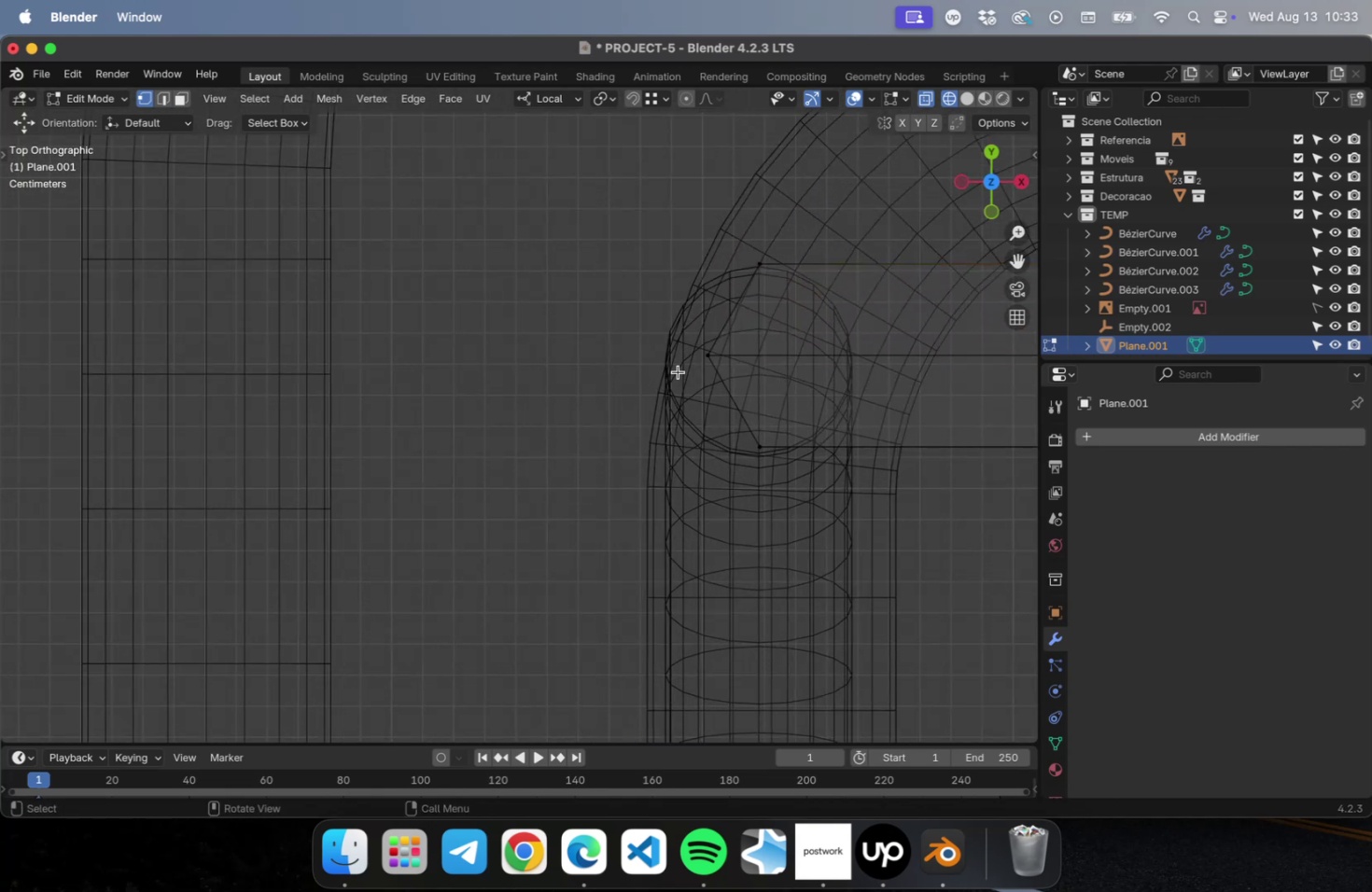 
hold_key(key=ShiftLeft, duration=0.59)
 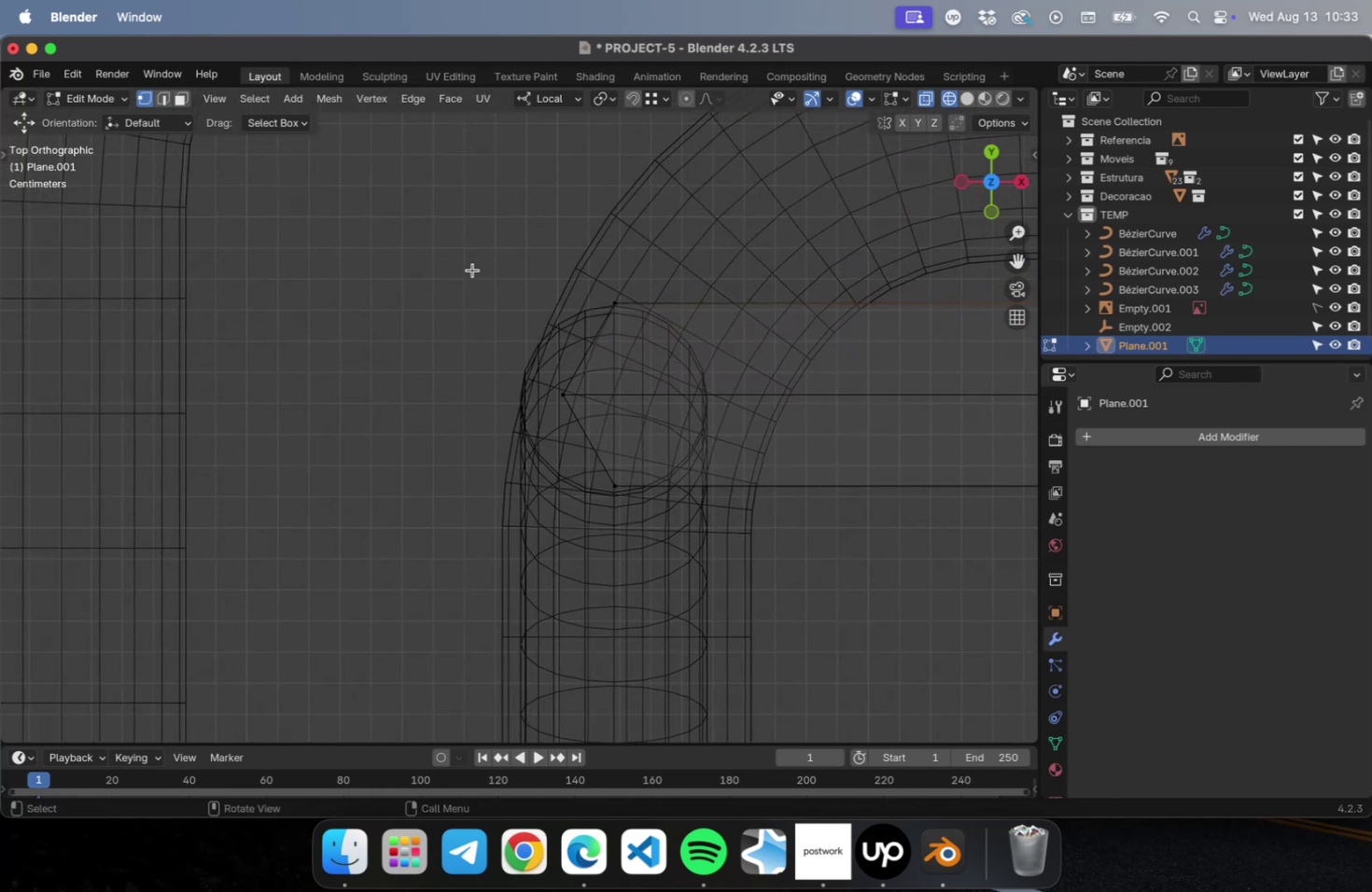 
left_click_drag(start_coordinate=[474, 270], to_coordinate=[702, 551])
 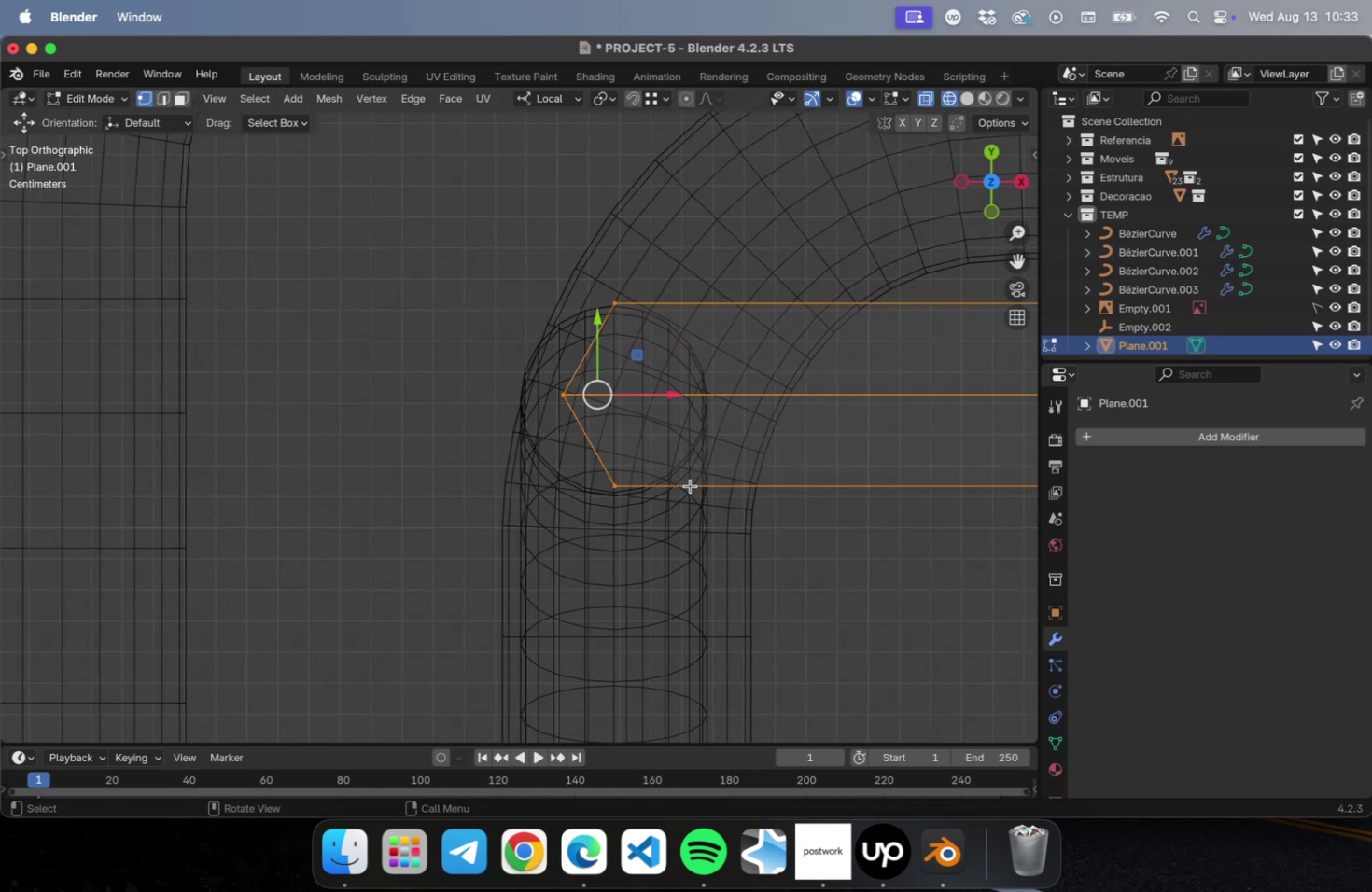 
scroll: coordinate [689, 481], scroll_direction: up, amount: 9.0
 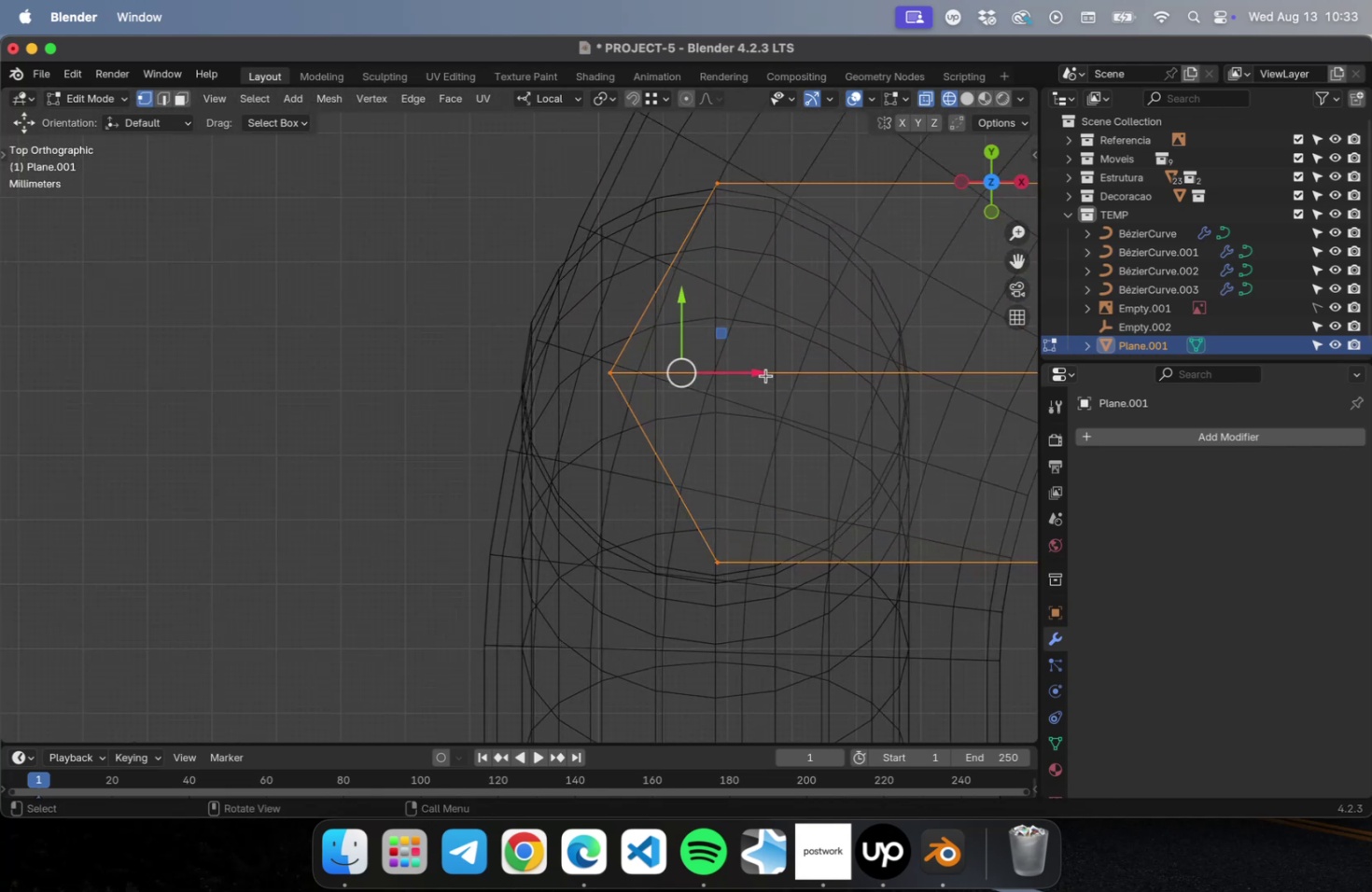 
left_click_drag(start_coordinate=[759, 371], to_coordinate=[672, 379])
 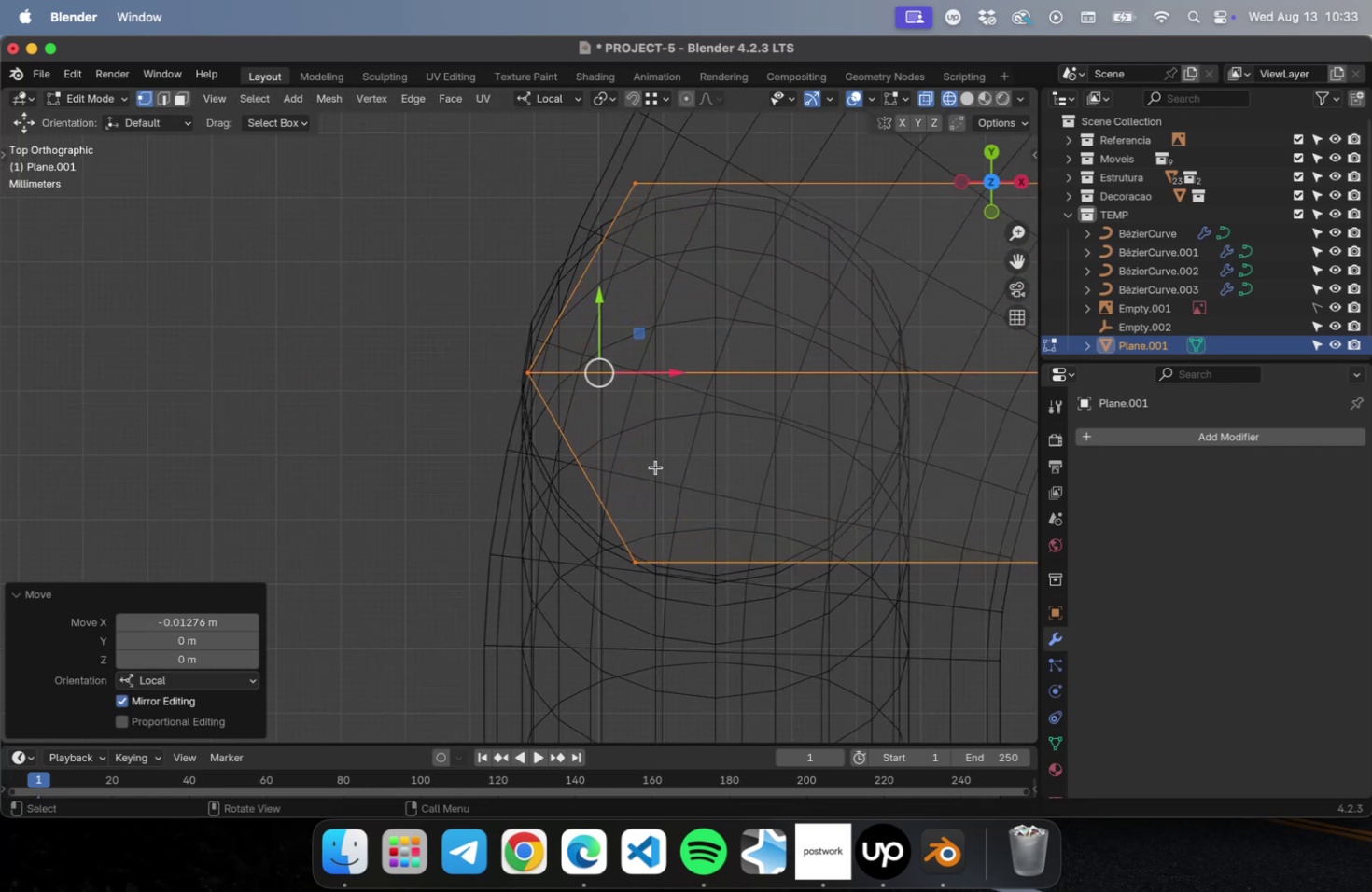 
key(Meta+R)
 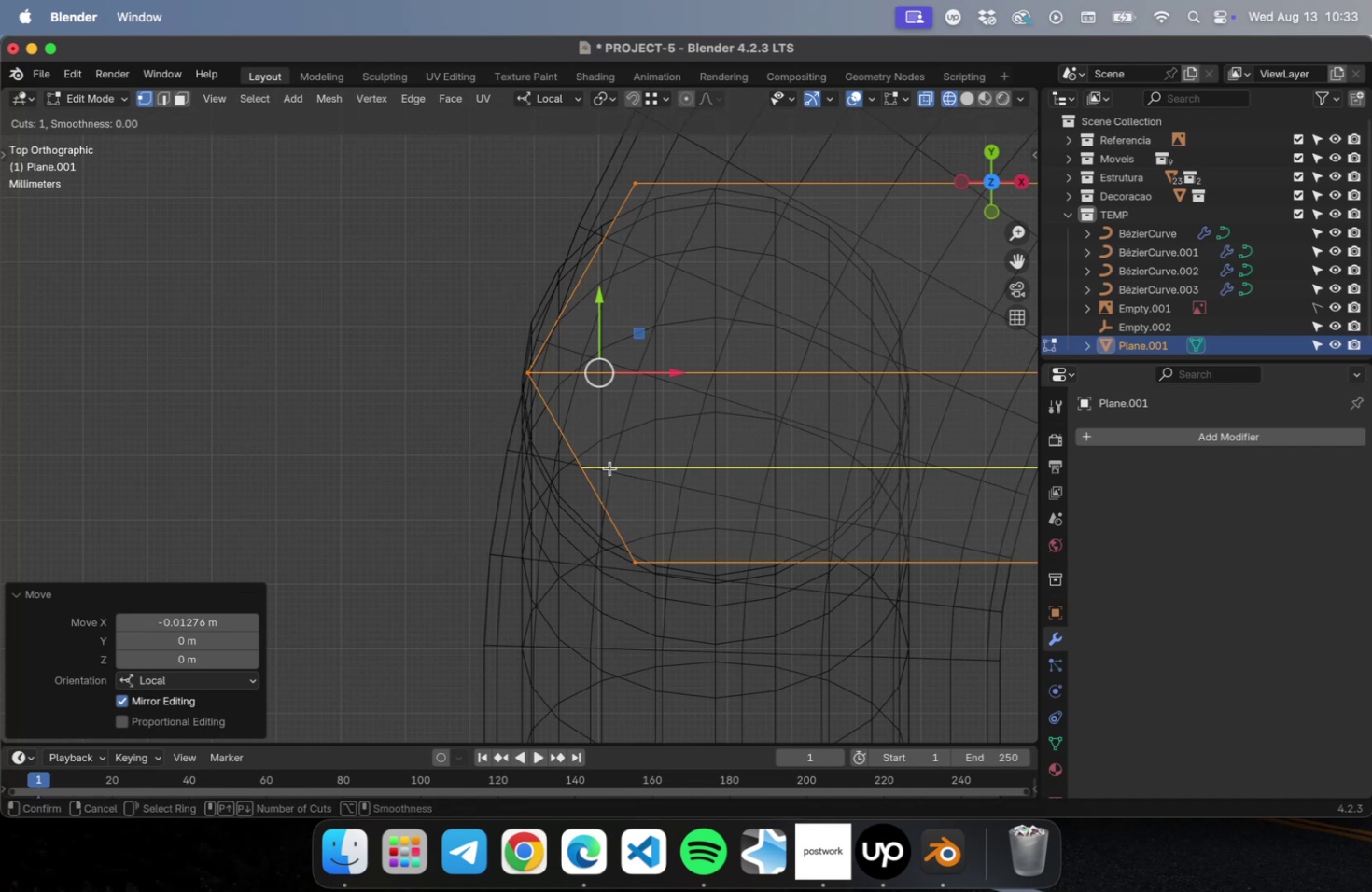 
left_click([609, 467])
 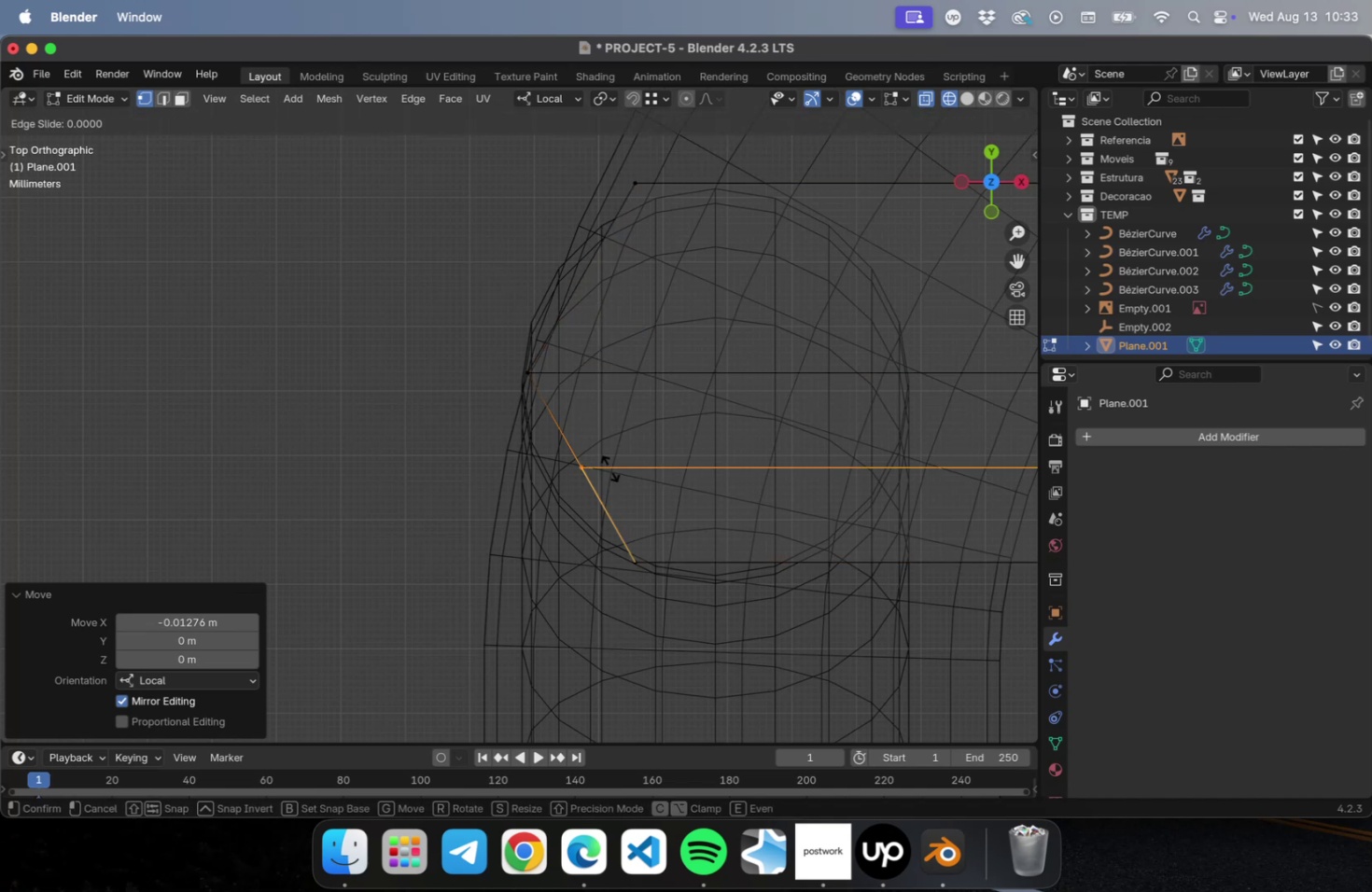 
key(Escape)
 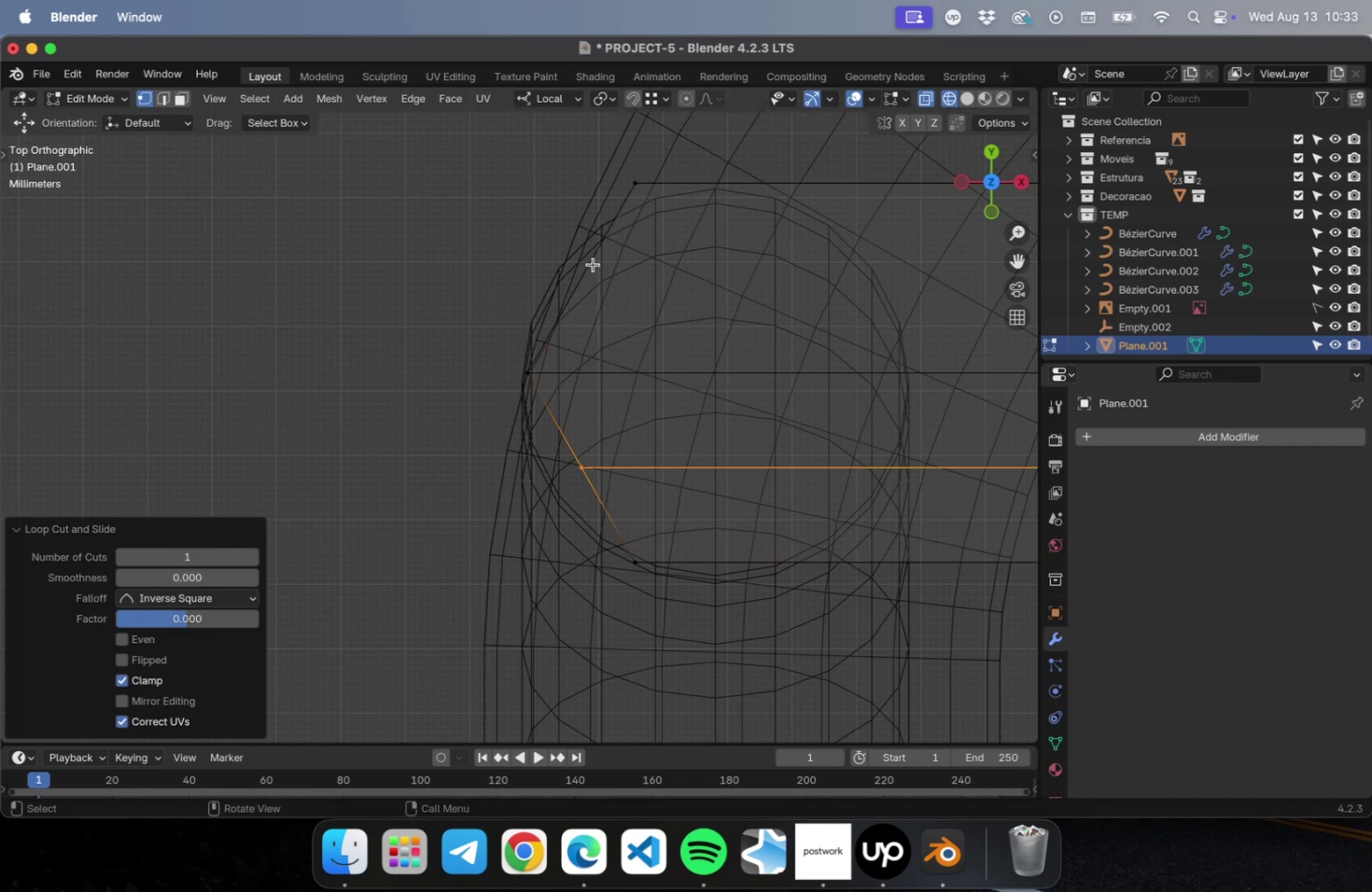 
key(Meta+CommandLeft)
 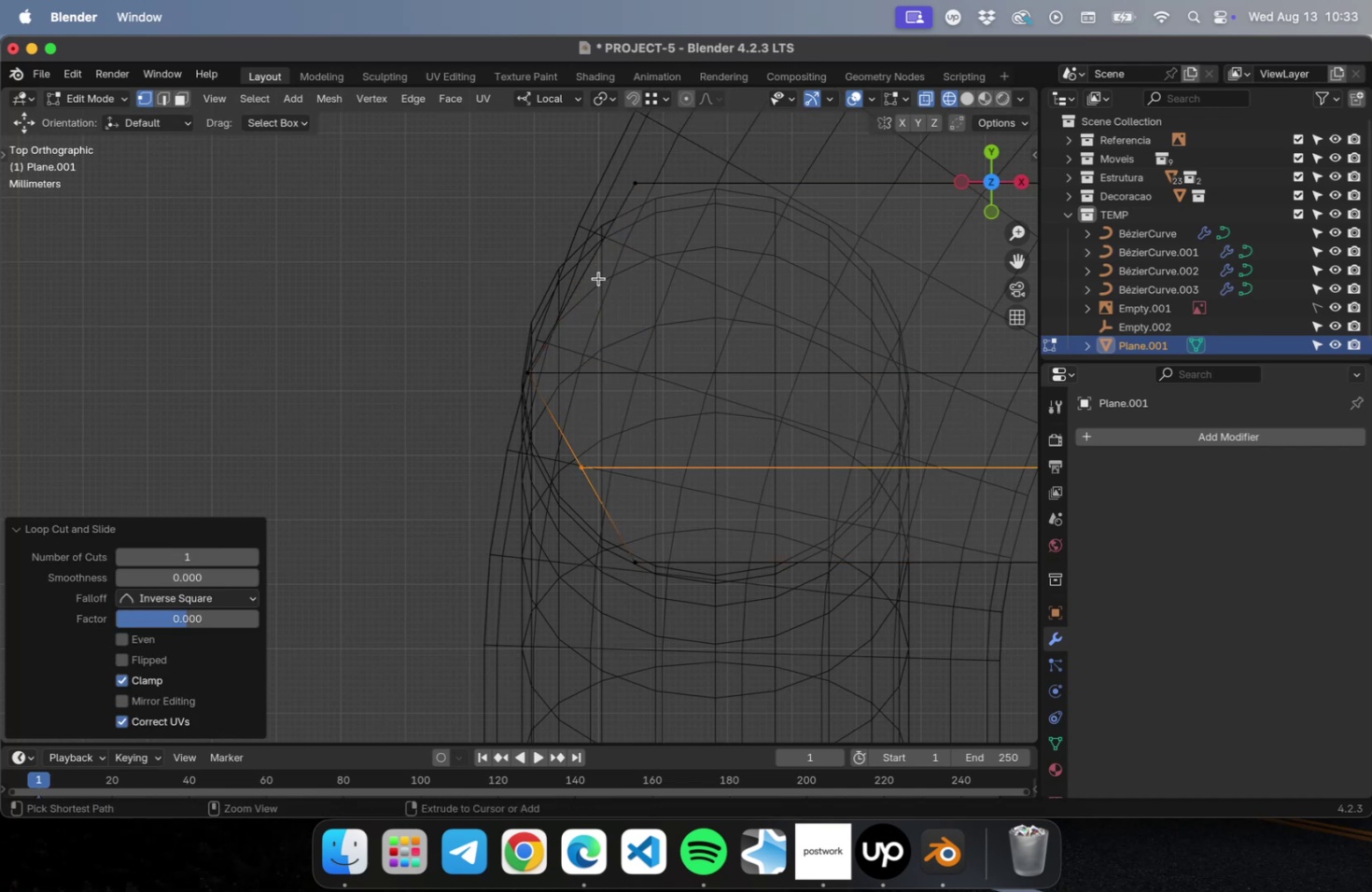 
key(Meta+R)
 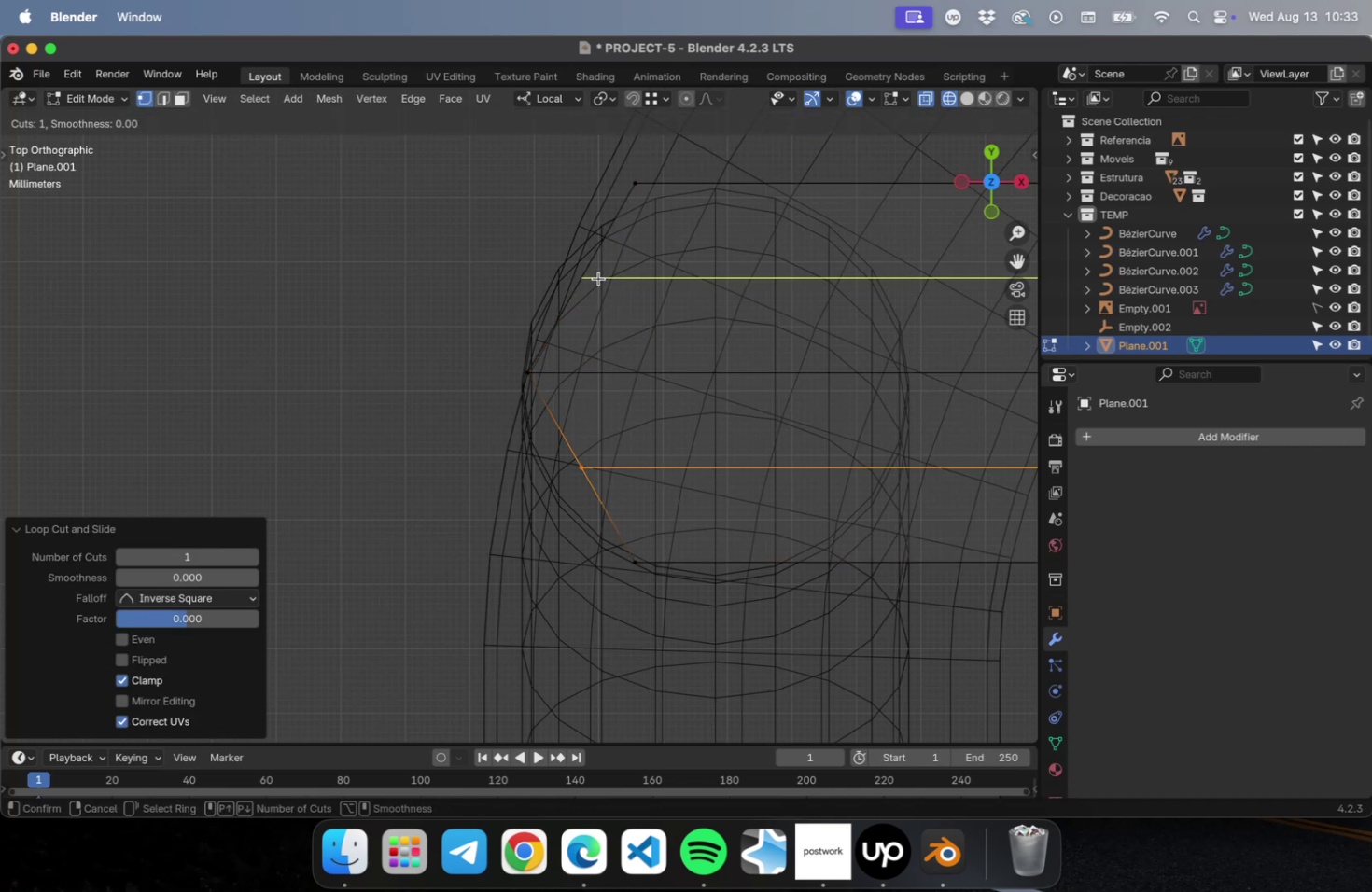 
left_click([598, 278])
 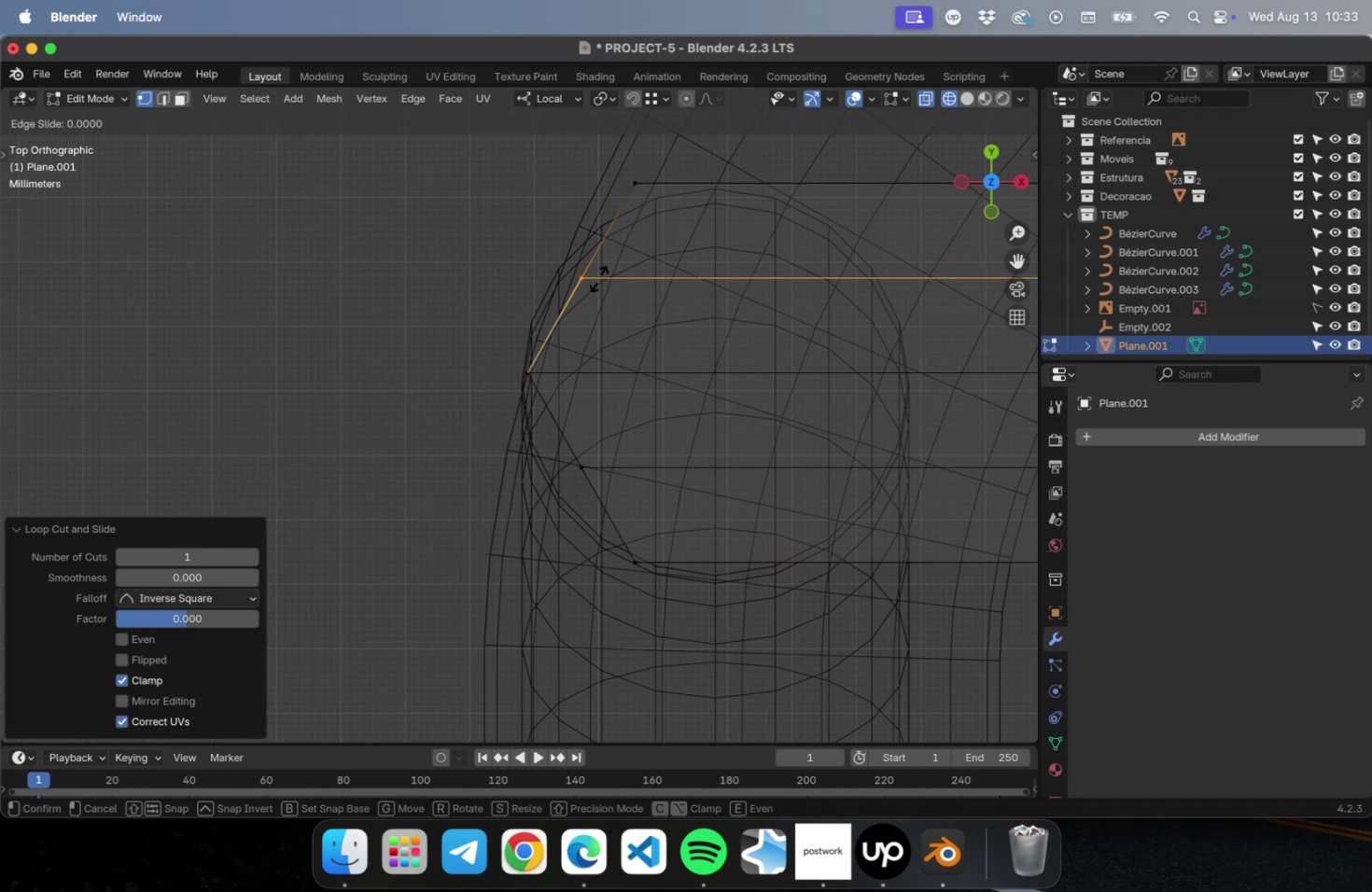 
key(Escape)
 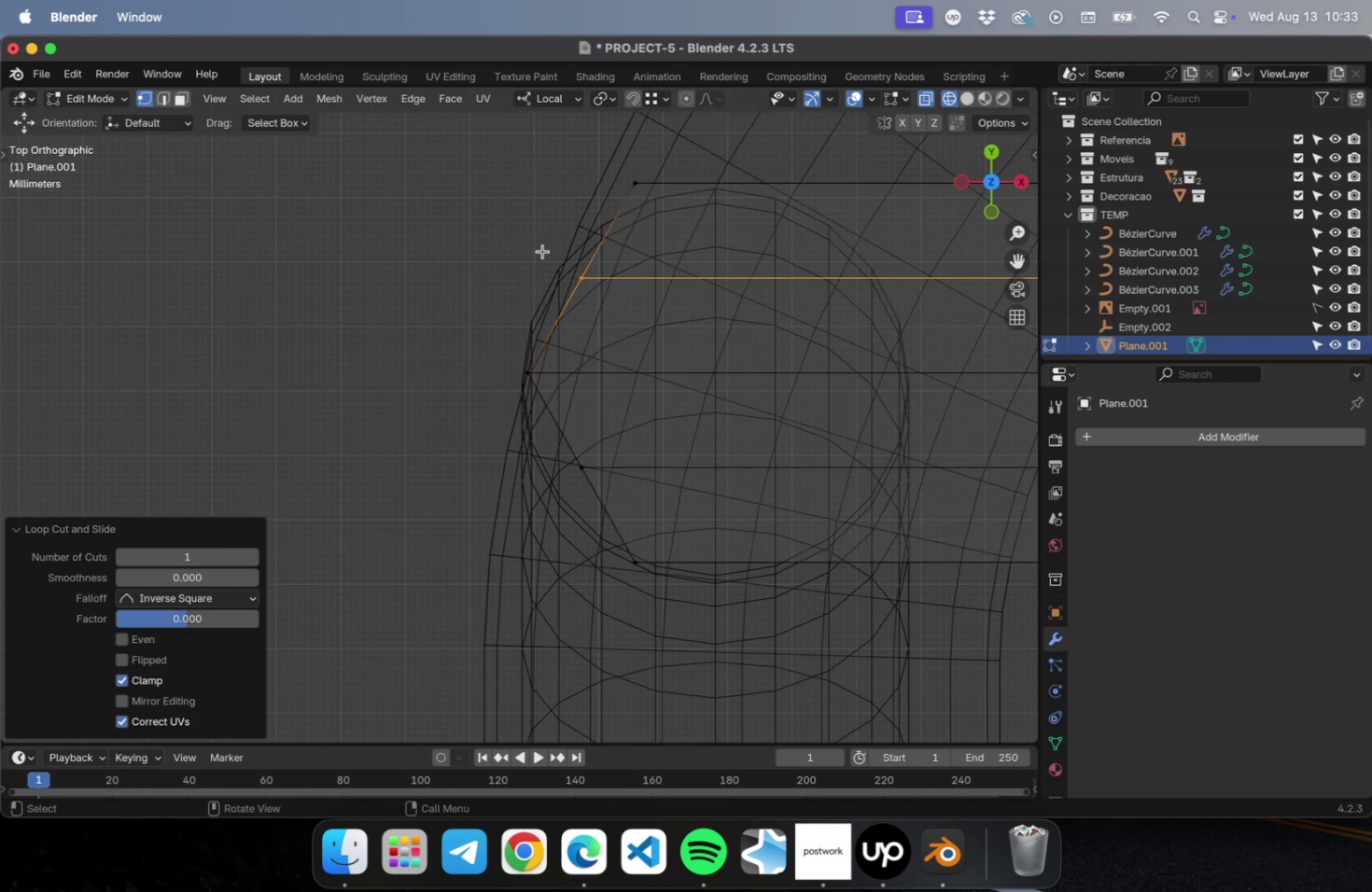 
left_click_drag(start_coordinate=[527, 243], to_coordinate=[639, 301])
 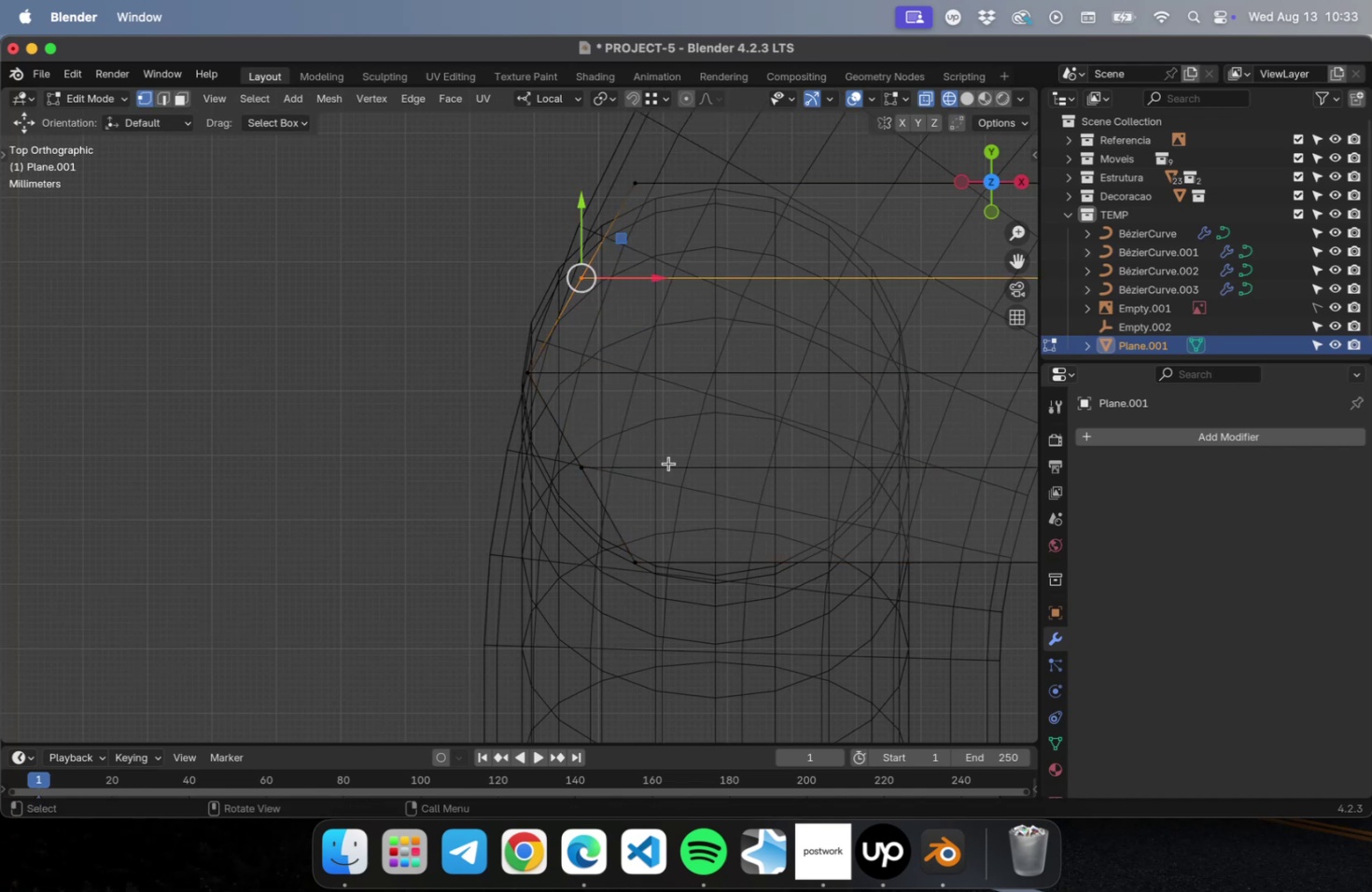 
hold_key(key=ShiftLeft, duration=0.78)
left_click_drag(start_coordinate=[519, 518], to_coordinate=[614, 441])
 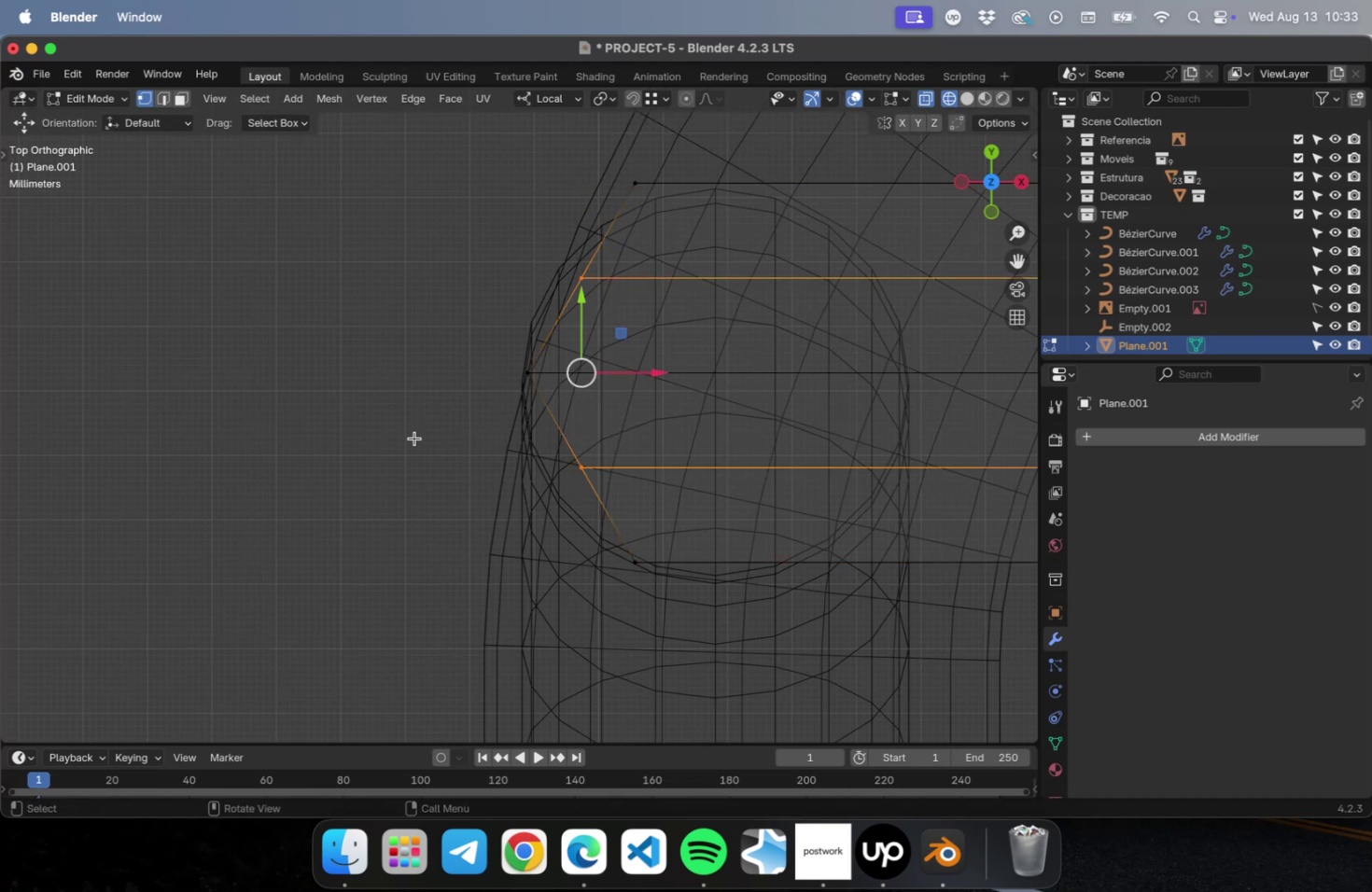 
scroll: coordinate [373, 439], scroll_direction: down, amount: 20.0
 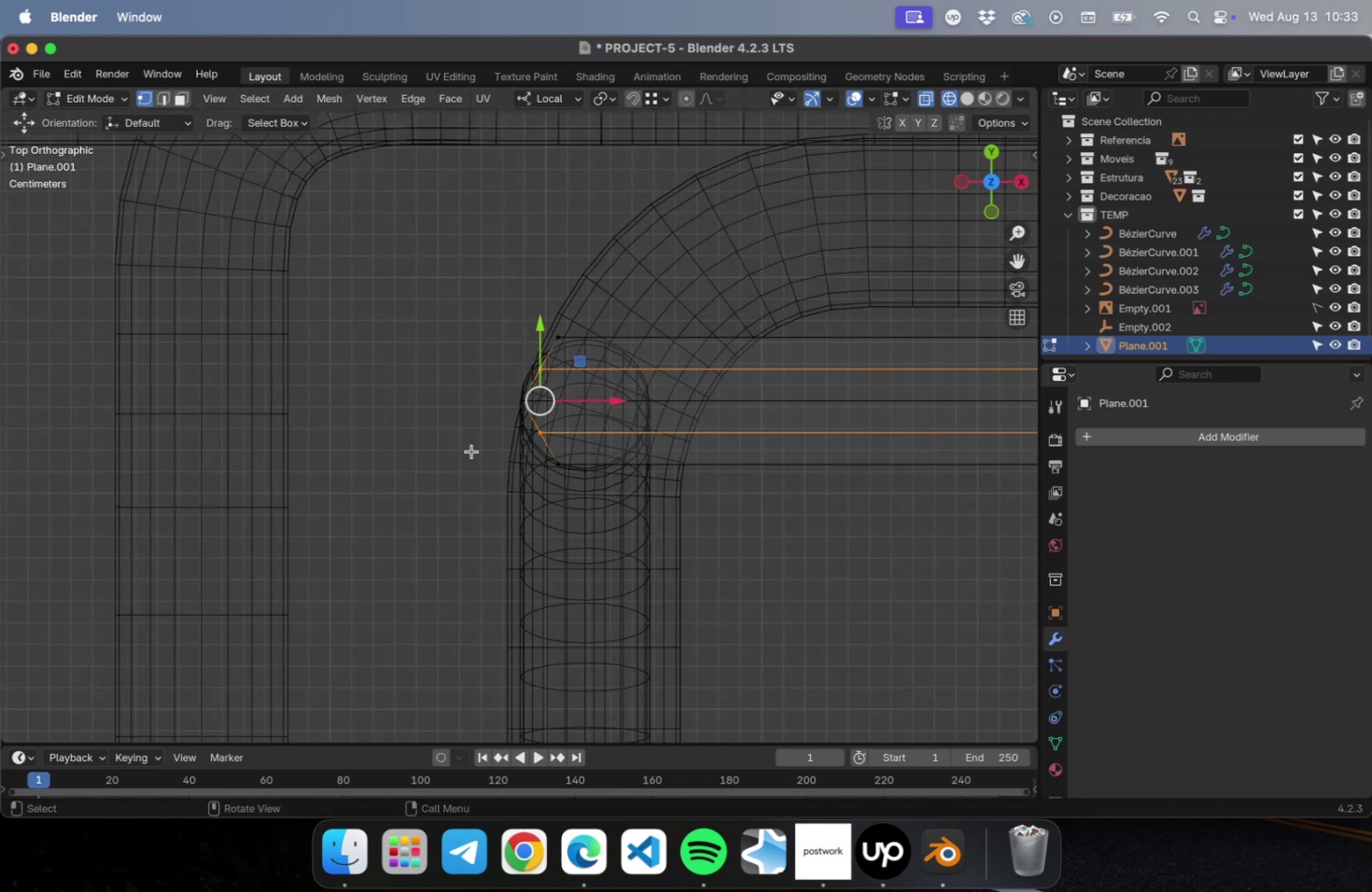 
hold_key(key=ShiftLeft, duration=1.68)
 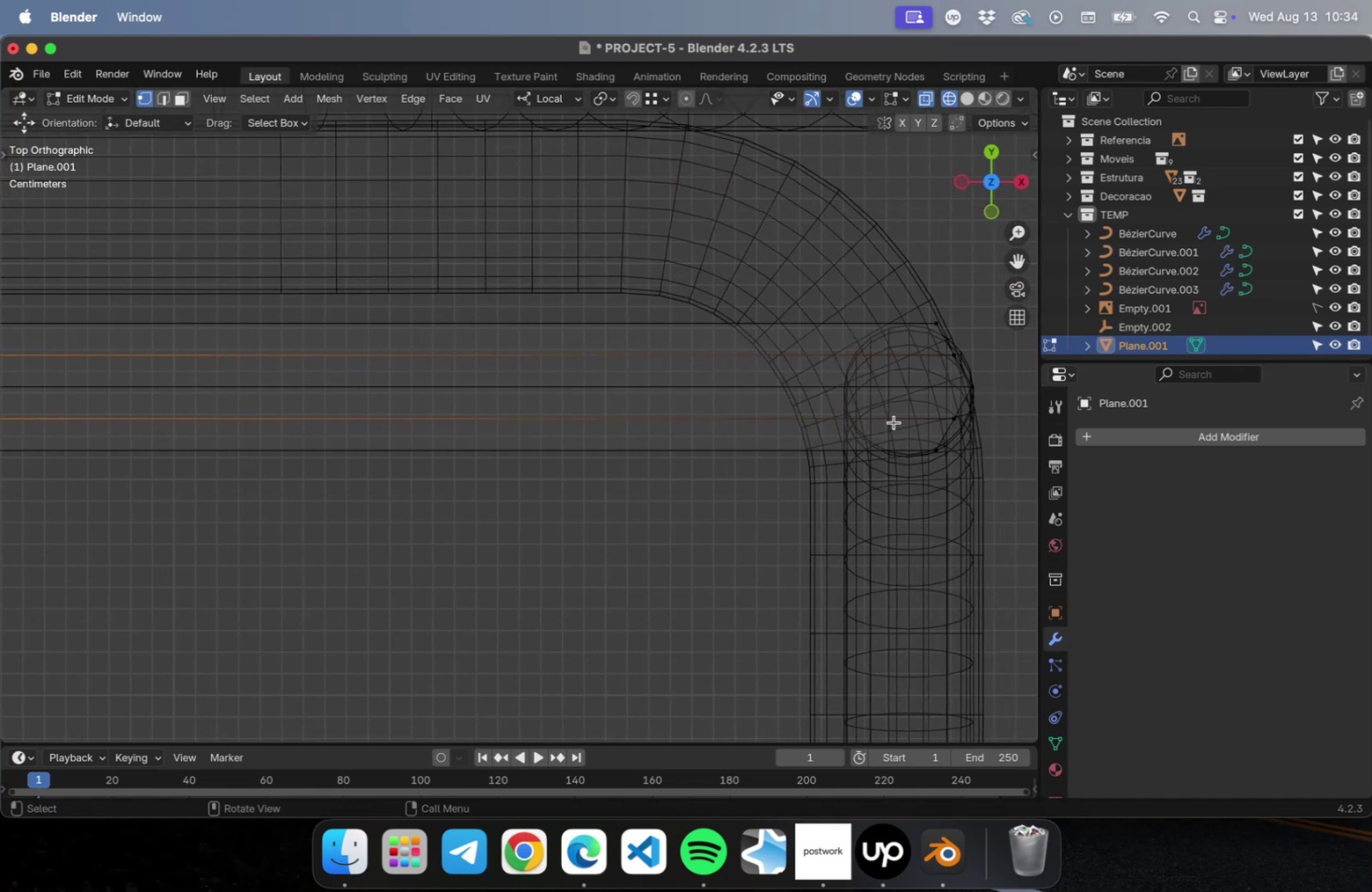 
hold_key(key=ShiftLeft, duration=0.64)
 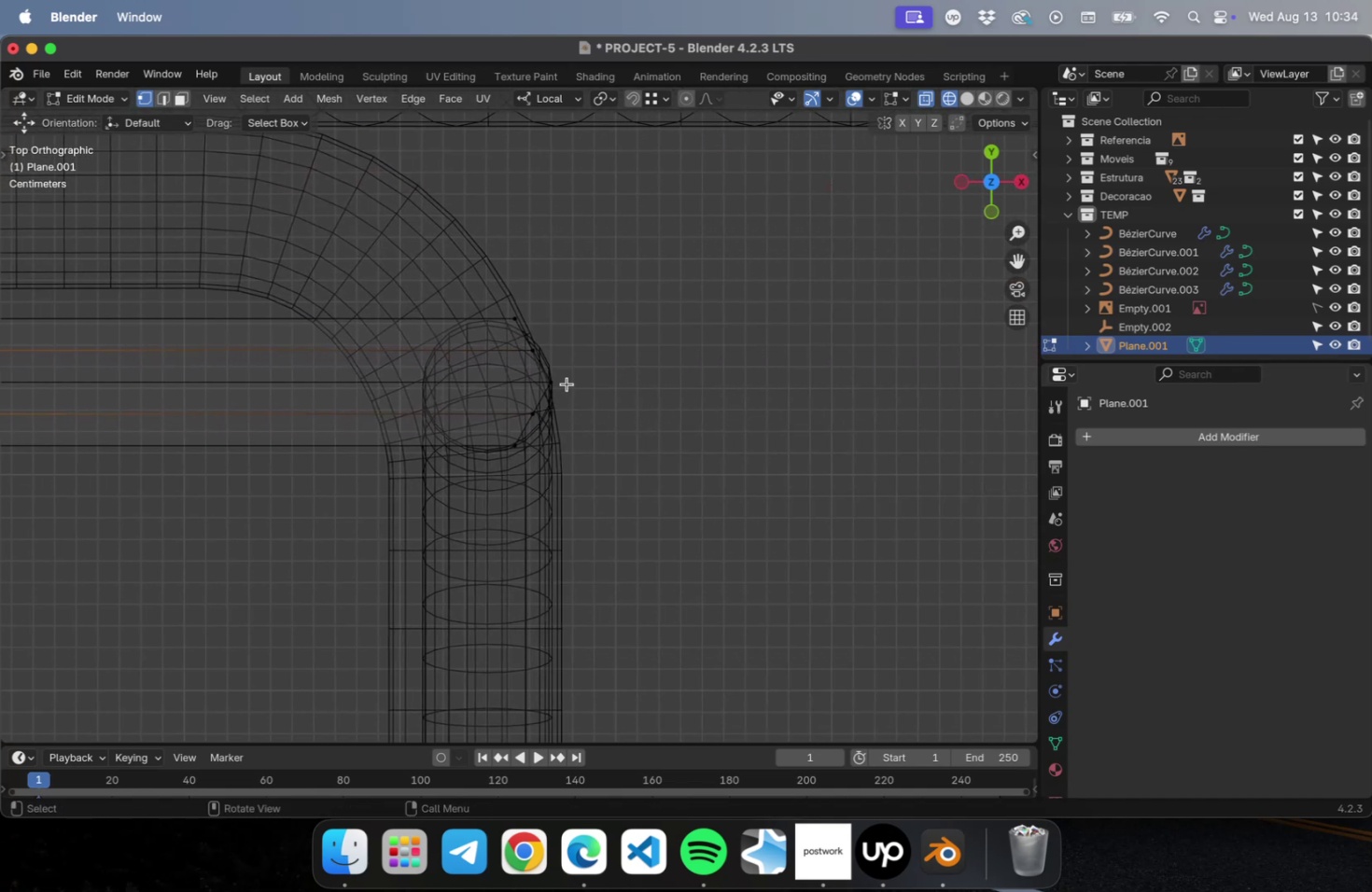 
scroll: coordinate [567, 383], scroll_direction: up, amount: 15.0
 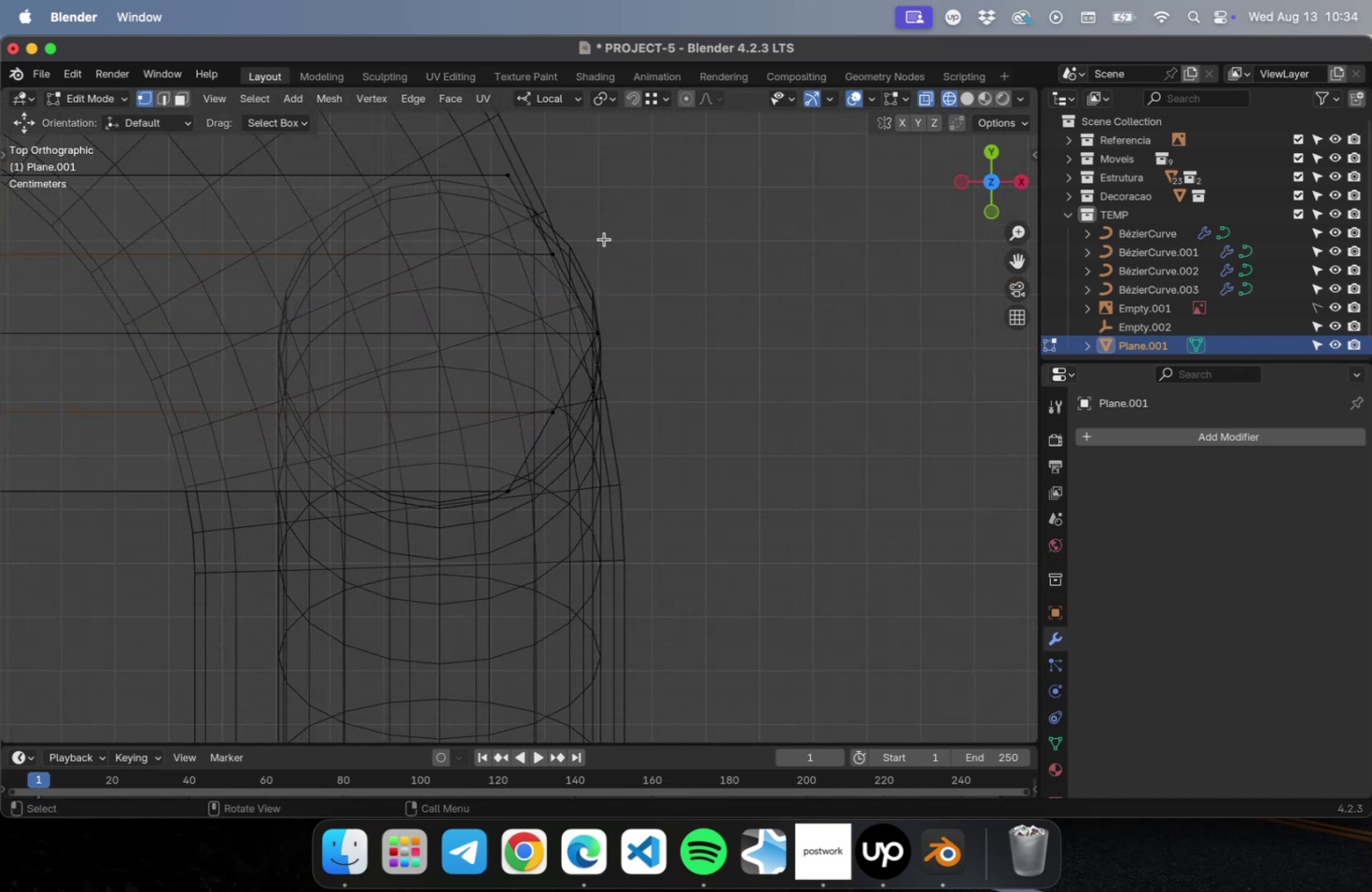 
hold_key(key=ShiftLeft, duration=1.37)
left_click_drag(start_coordinate=[610, 230], to_coordinate=[505, 267])
 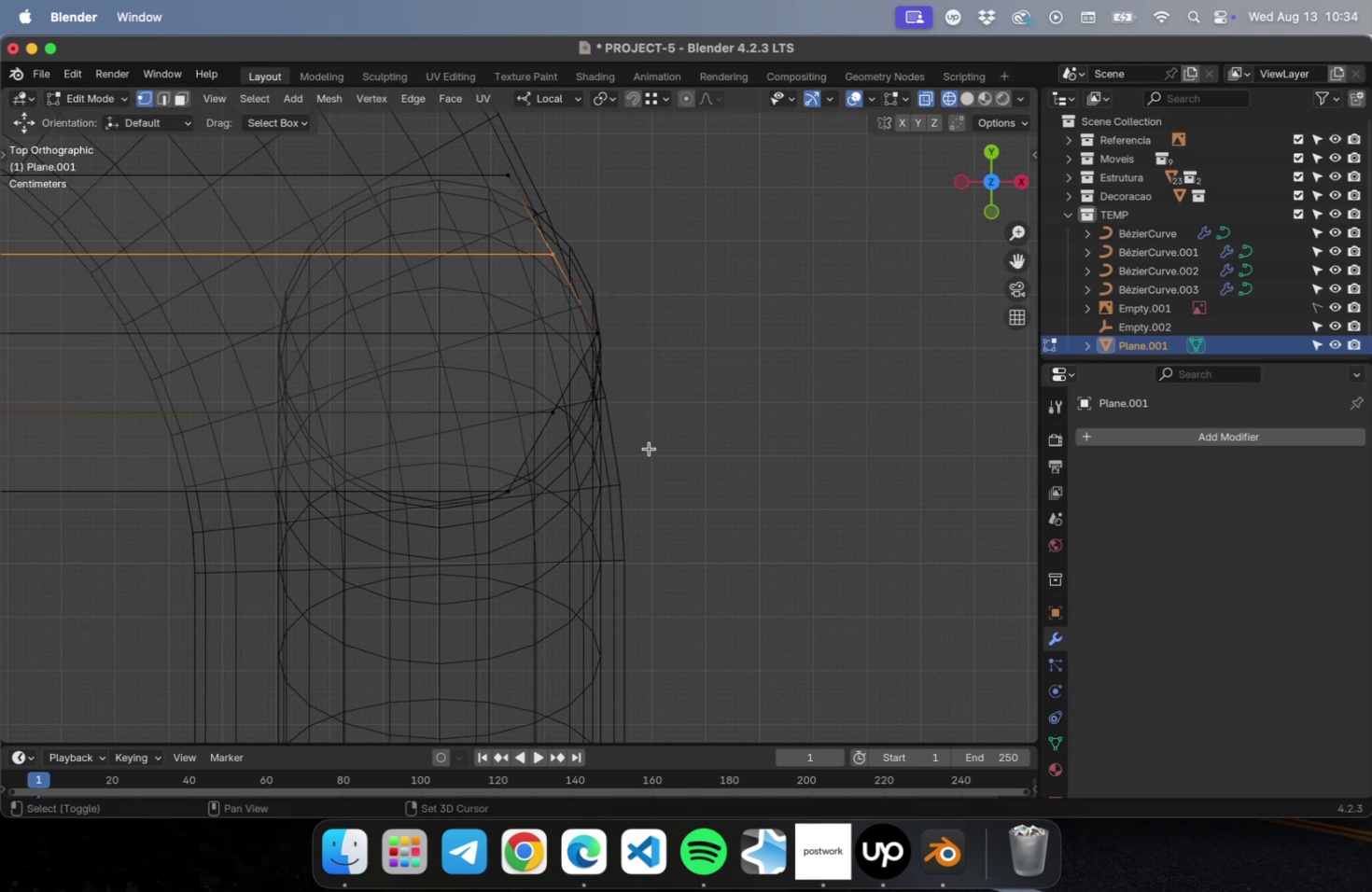 
left_click_drag(start_coordinate=[642, 461], to_coordinate=[506, 372])
 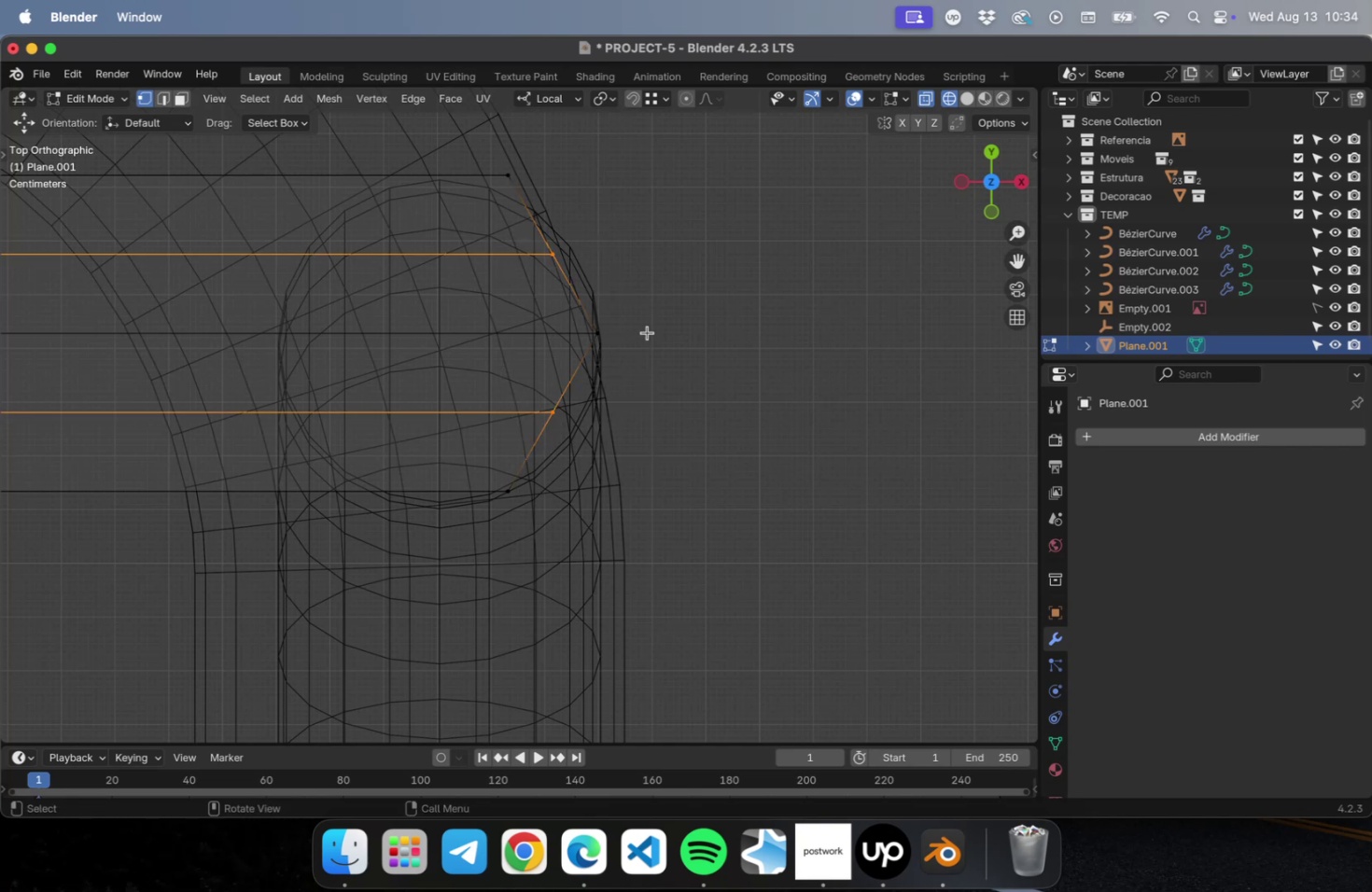 
scroll: coordinate [647, 332], scroll_direction: up, amount: 3.0
 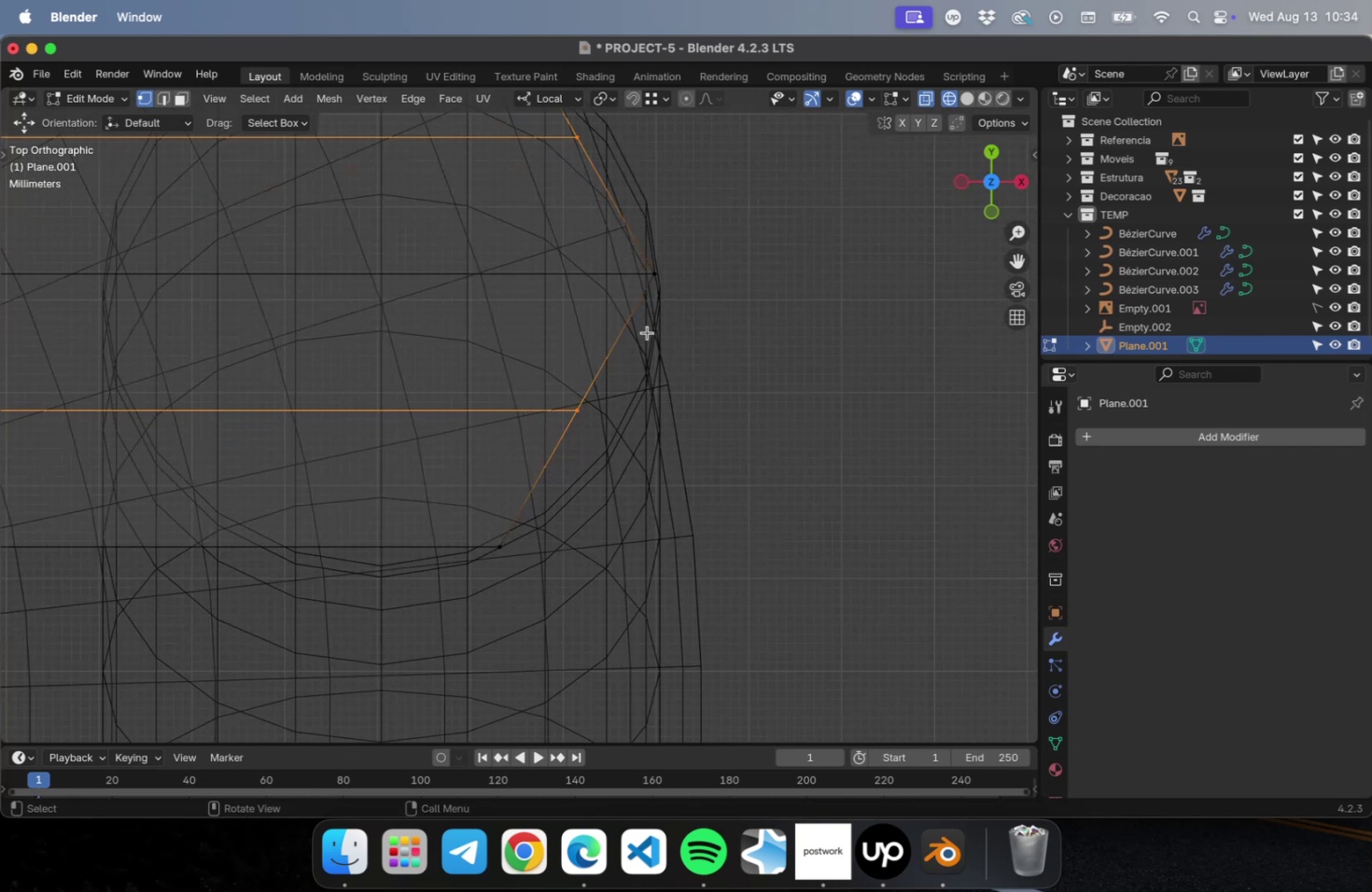 
hold_key(key=ShiftLeft, duration=0.68)
 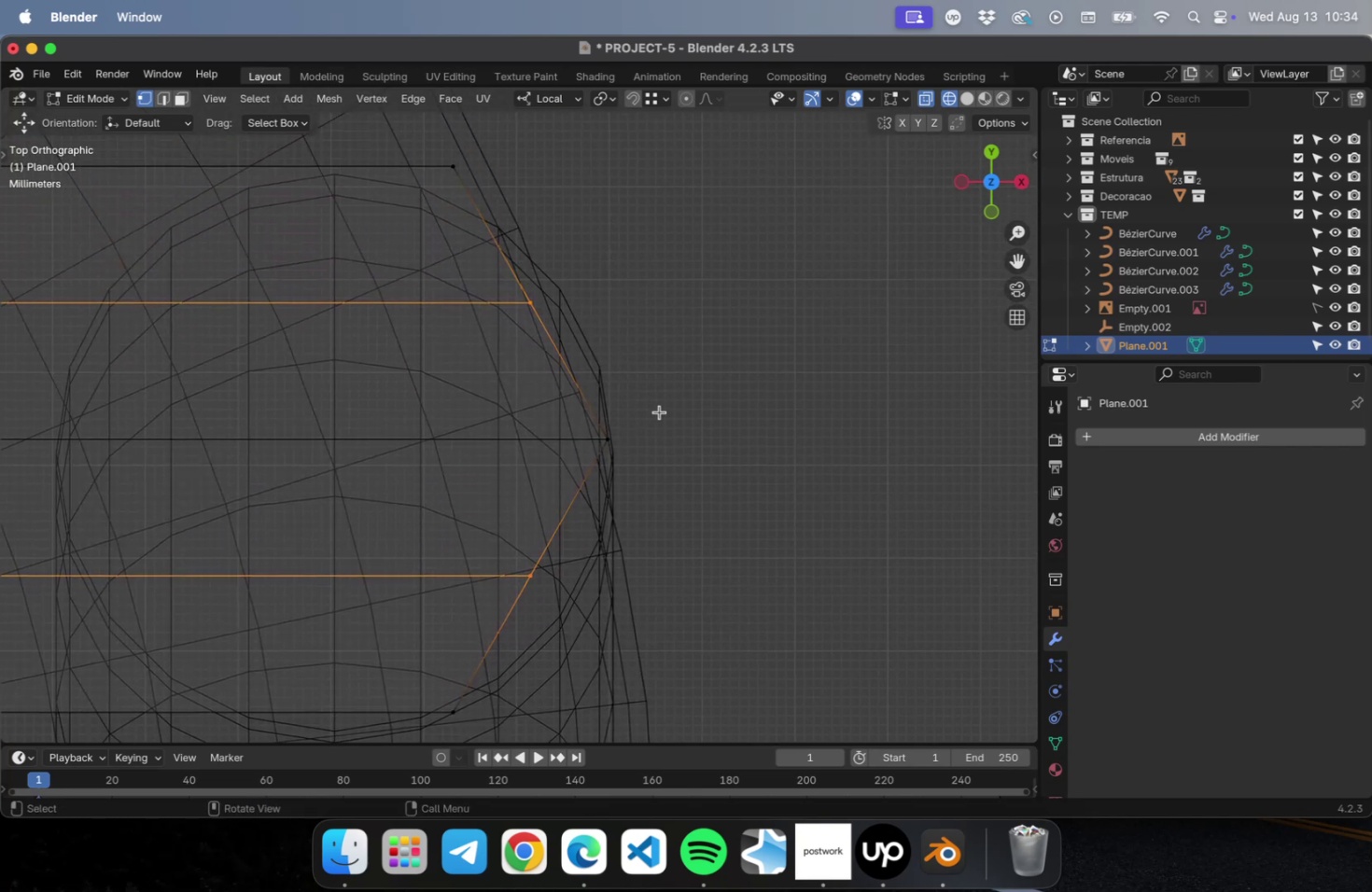 
type(sx)
 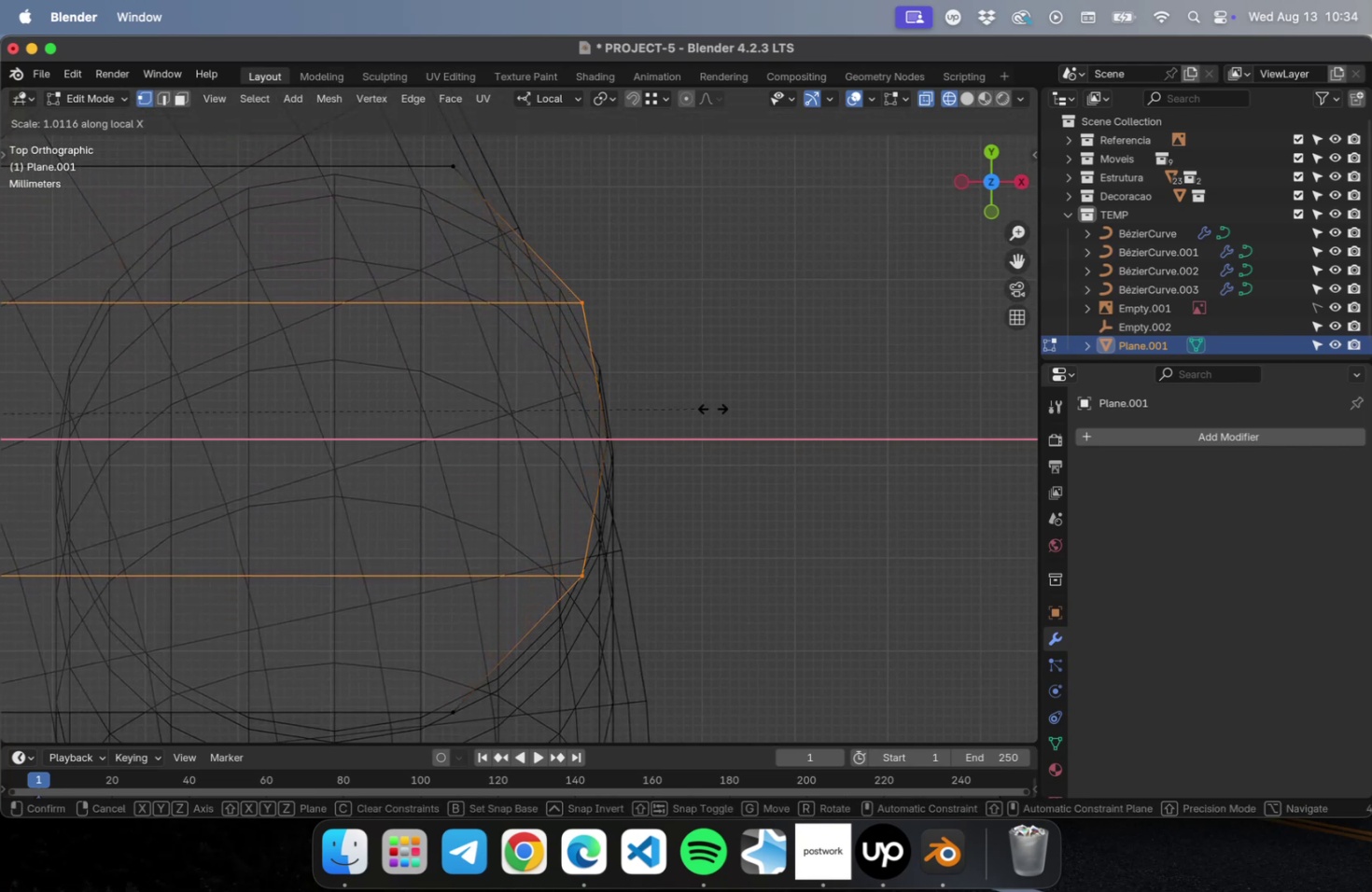 
wait(5.53)
 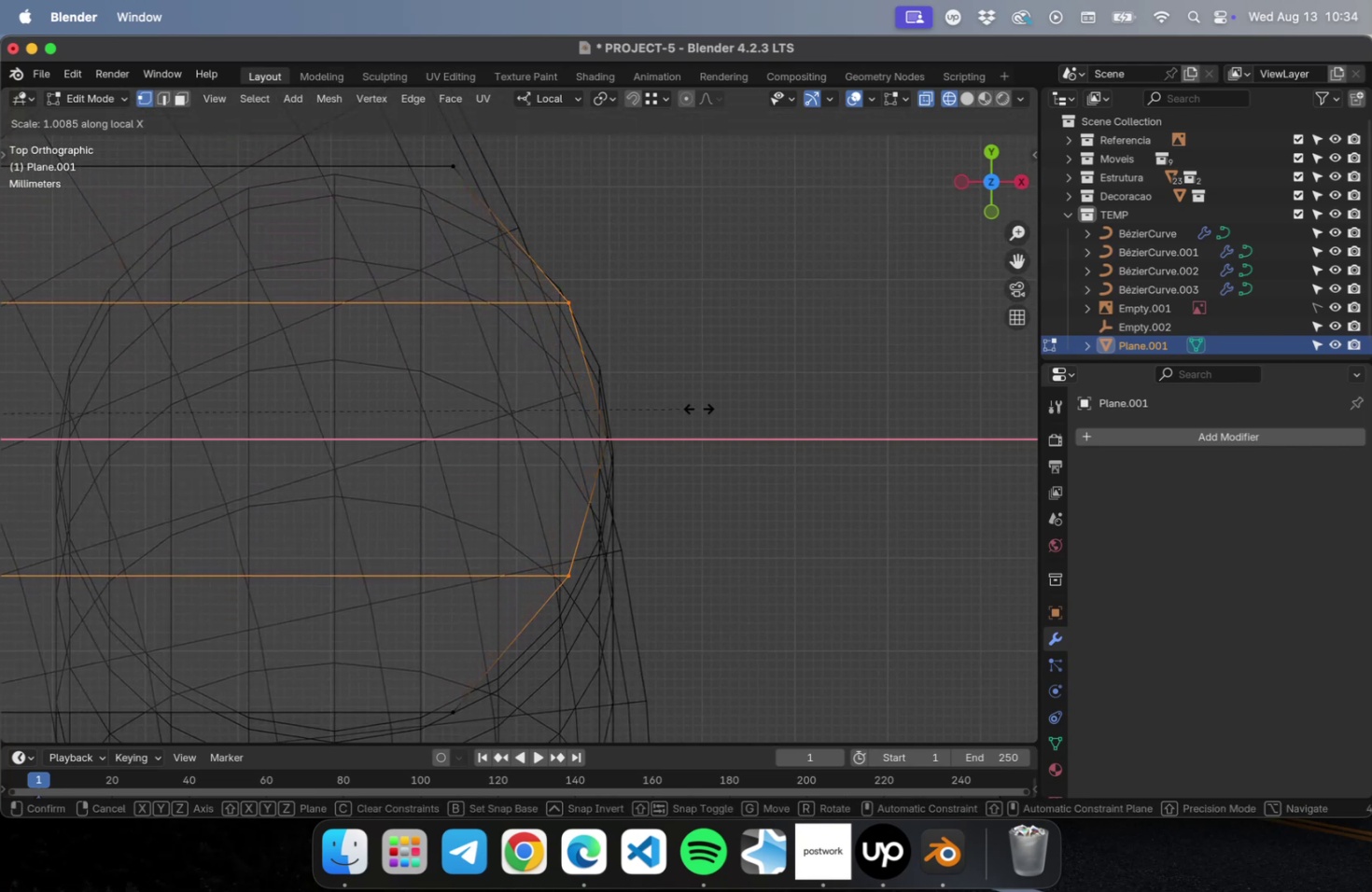 
left_click([713, 408])
 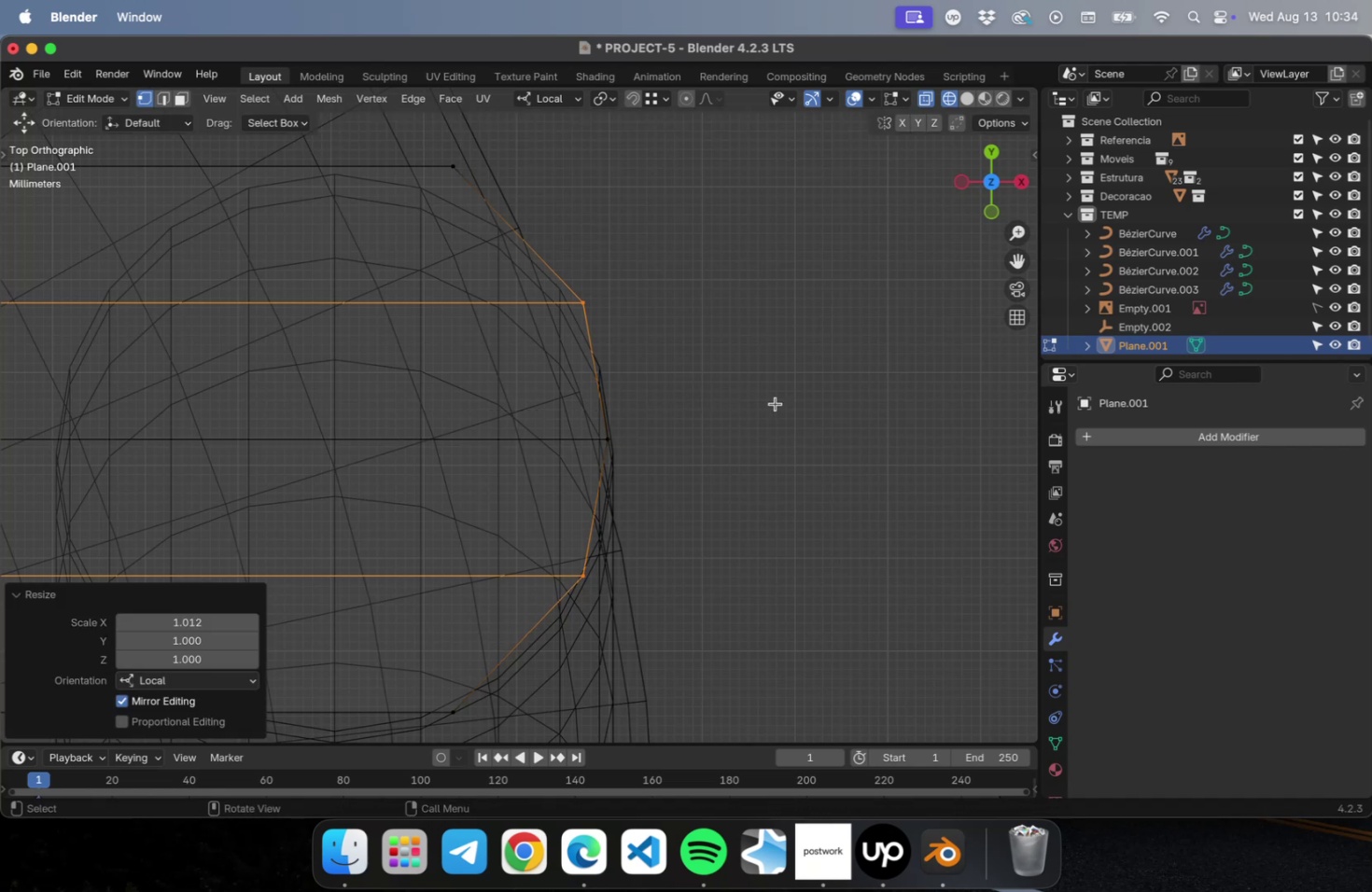 
scroll: coordinate [777, 409], scroll_direction: down, amount: 29.0
 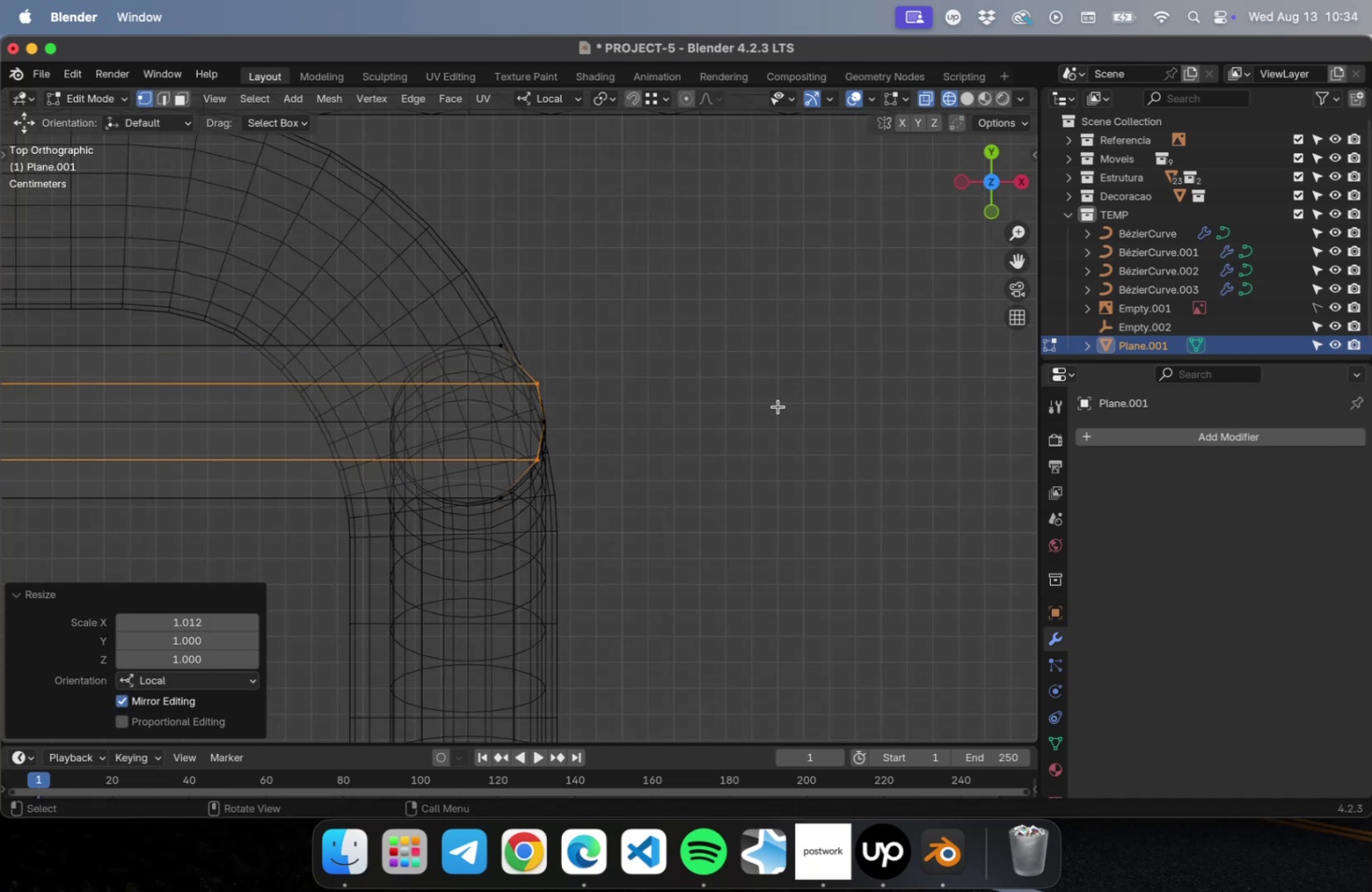 
key(Tab)
 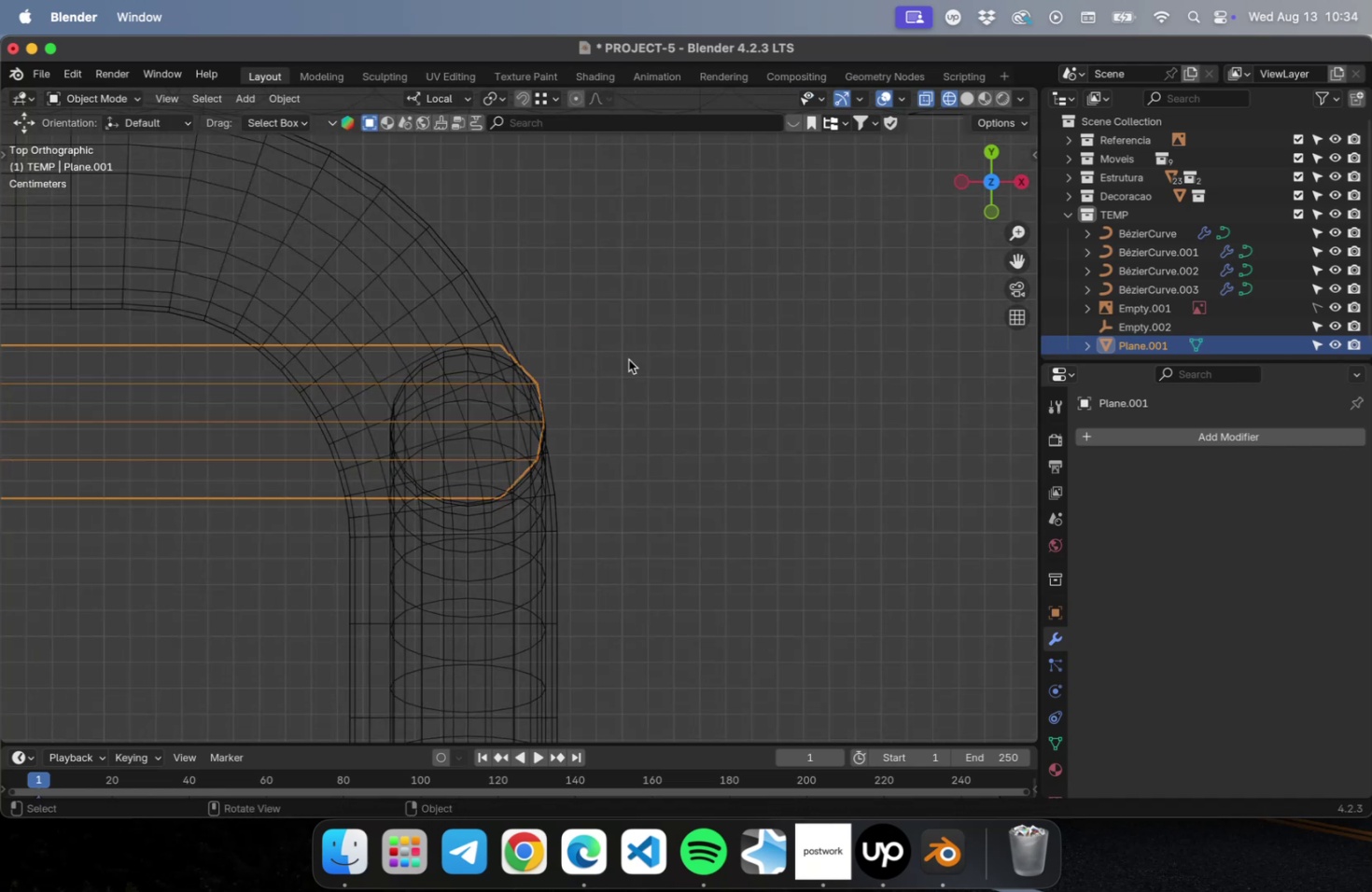 
scroll: coordinate [589, 364], scroll_direction: up, amount: 25.0
 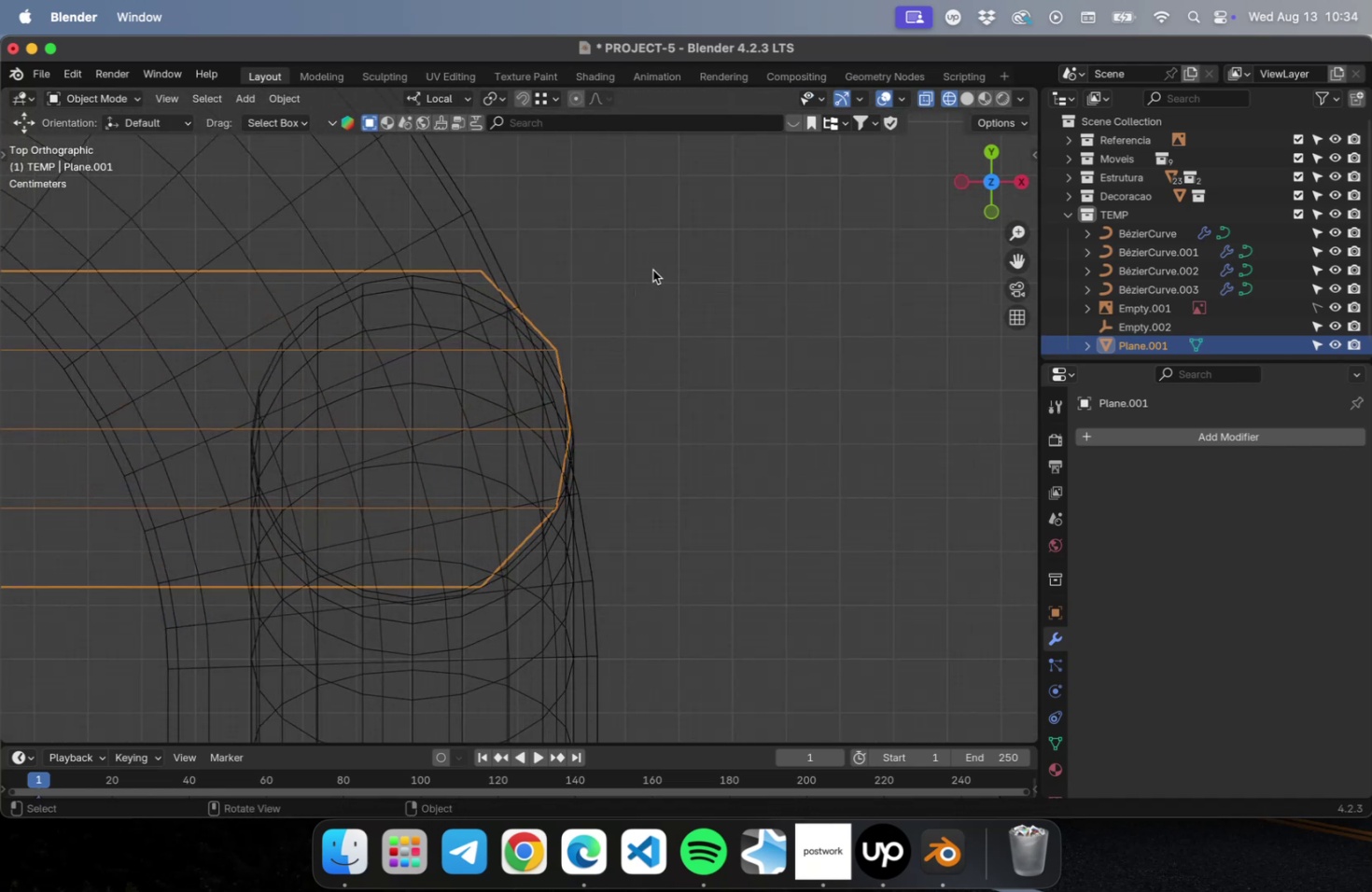 
type(gy)
 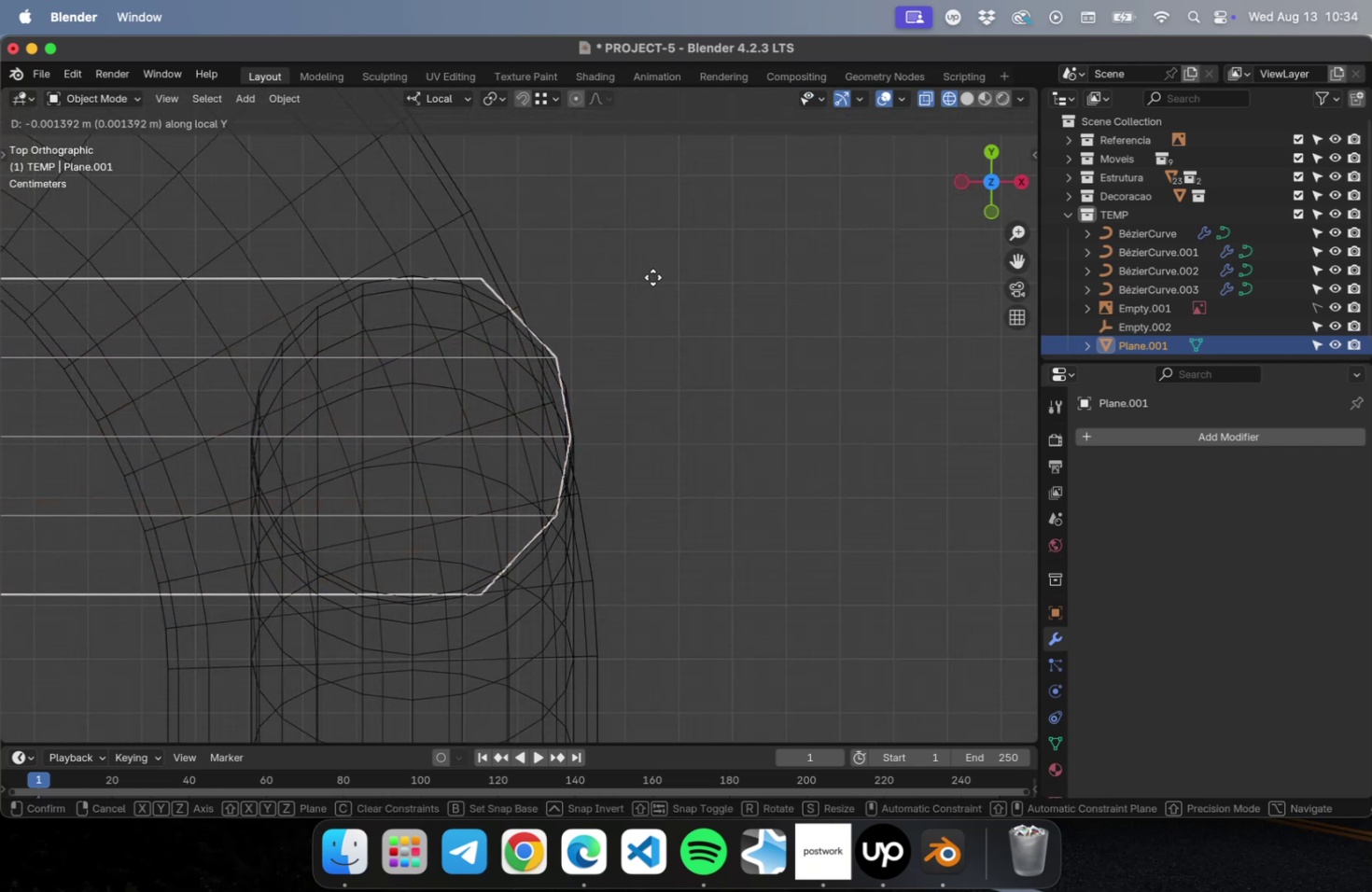 
left_click([652, 277])
 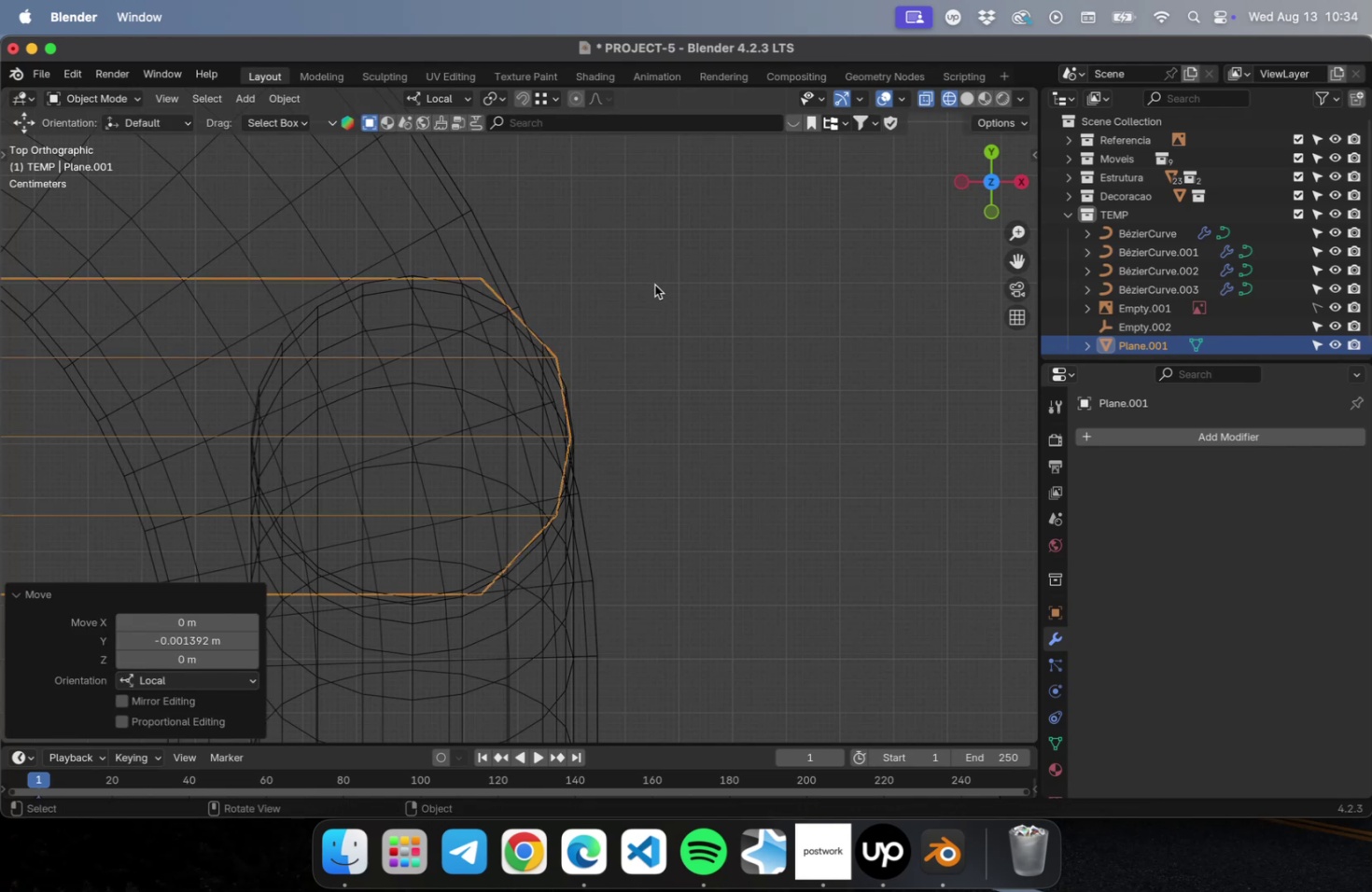 
scroll: coordinate [767, 373], scroll_direction: down, amount: 15.0
 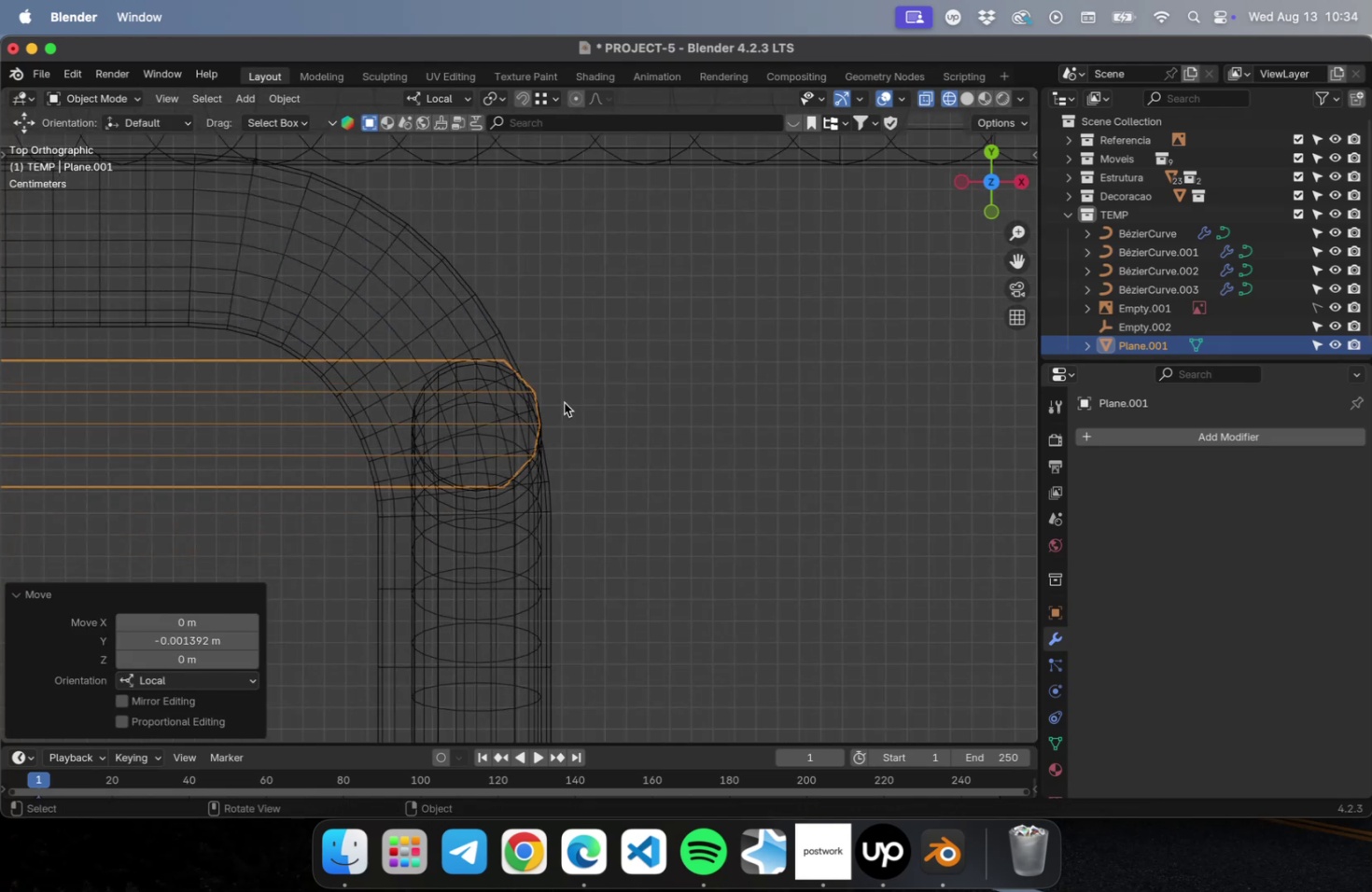 
hold_key(key=ShiftLeft, duration=0.56)
 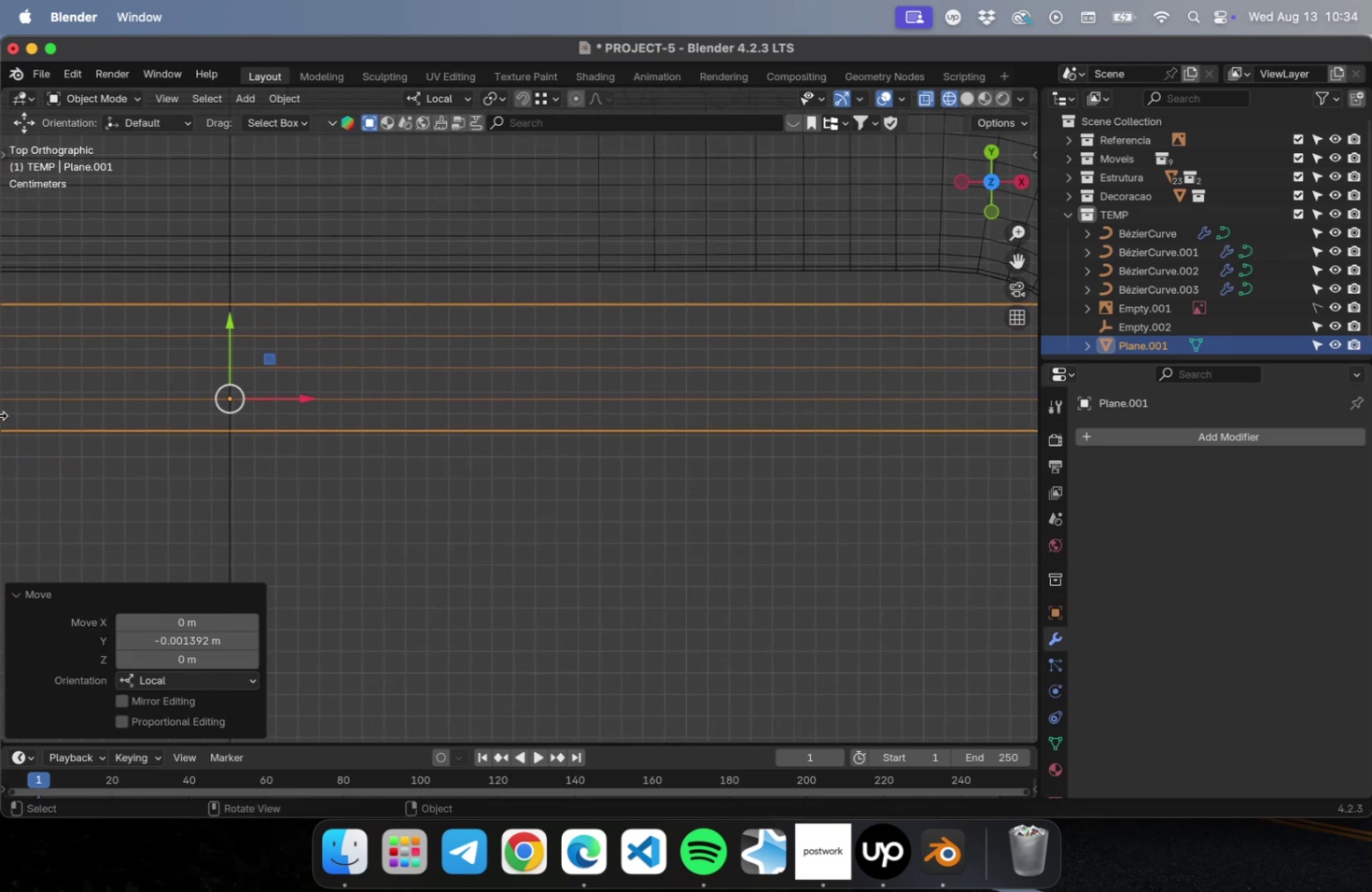 
scroll: coordinate [0, 421], scroll_direction: down, amount: 15.0
 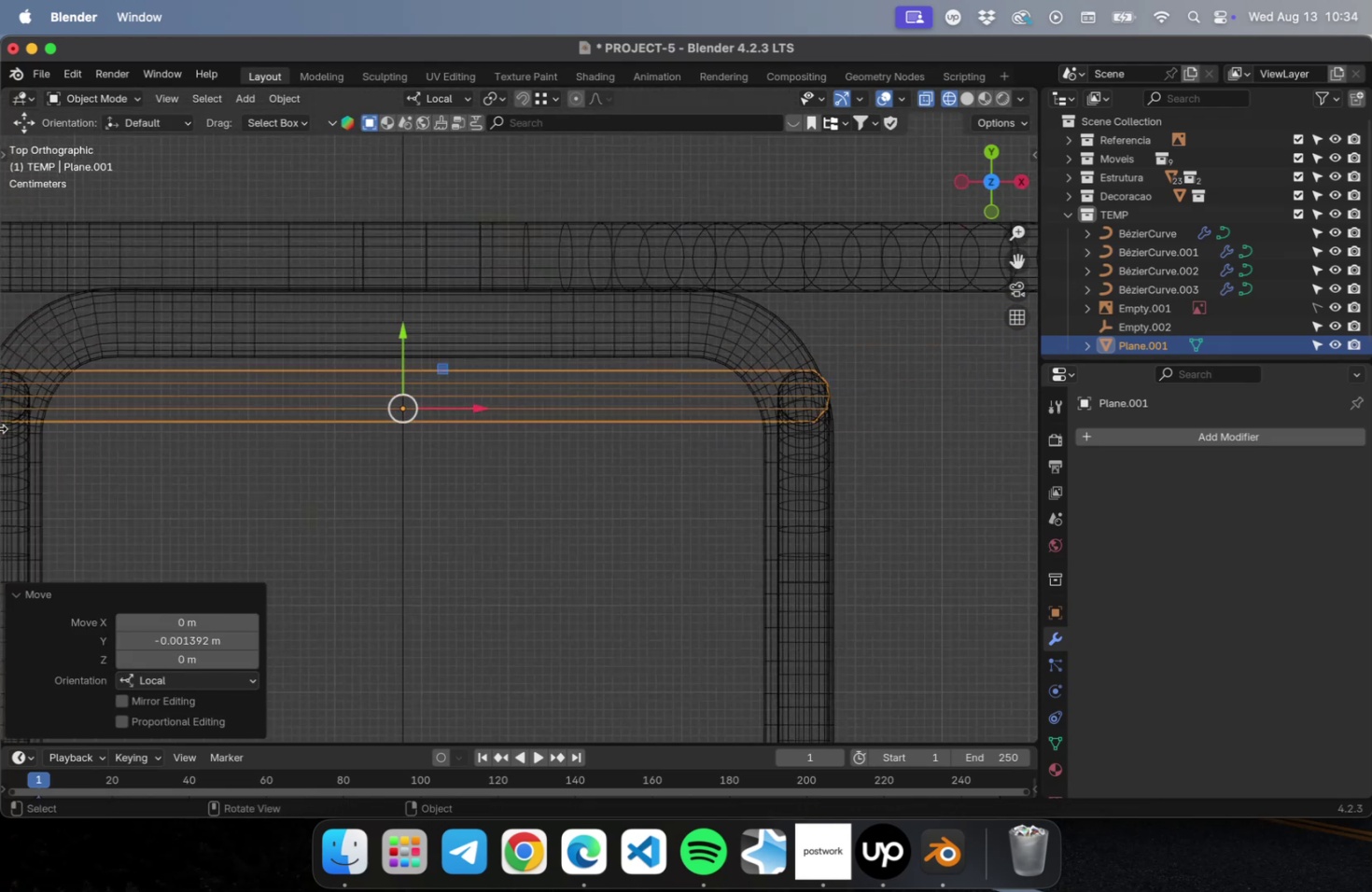 
hold_key(key=ShiftLeft, duration=1.09)
 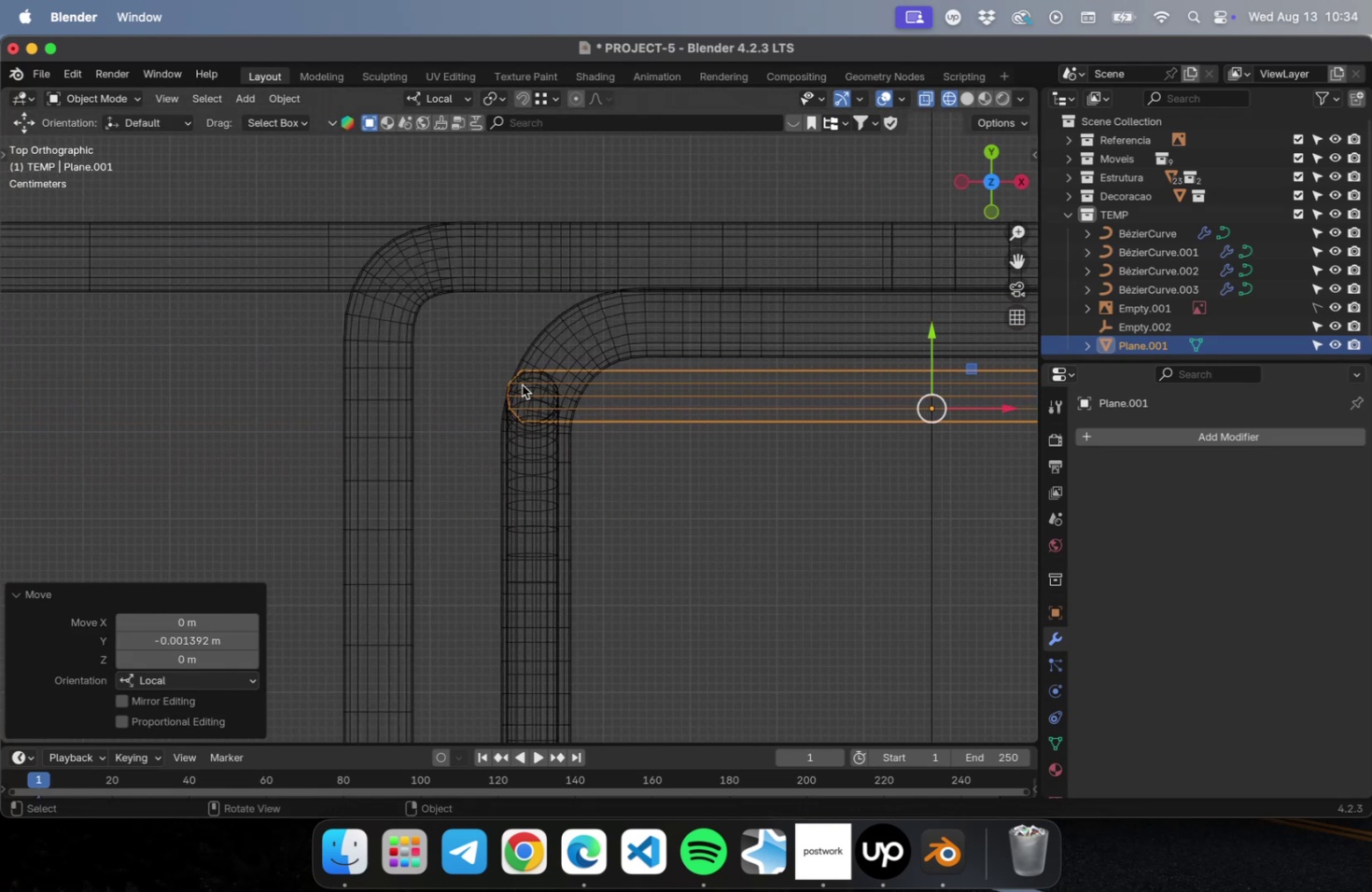 
scroll: coordinate [522, 383], scroll_direction: up, amount: 28.0
 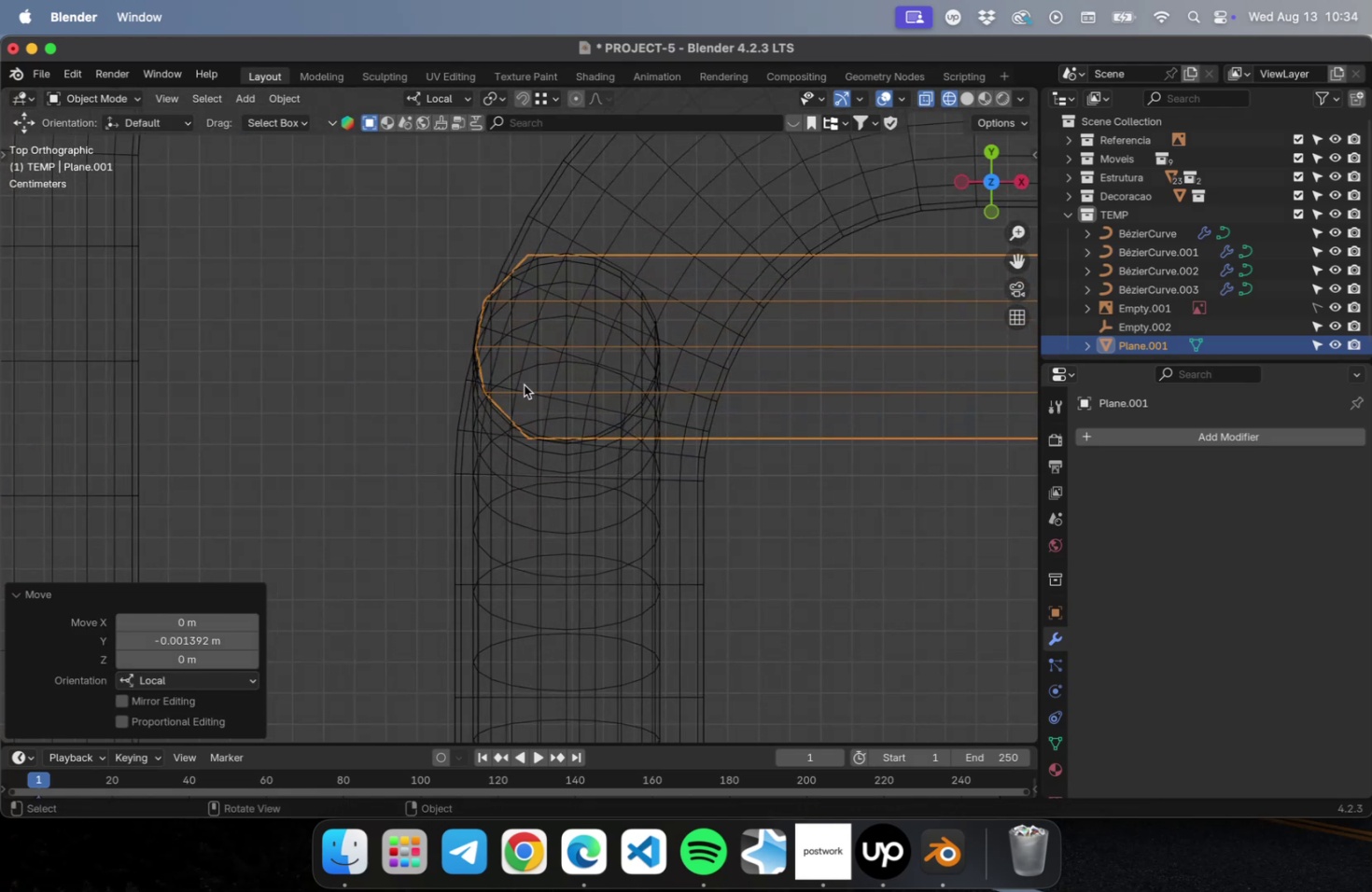 
key(Meta+S)
 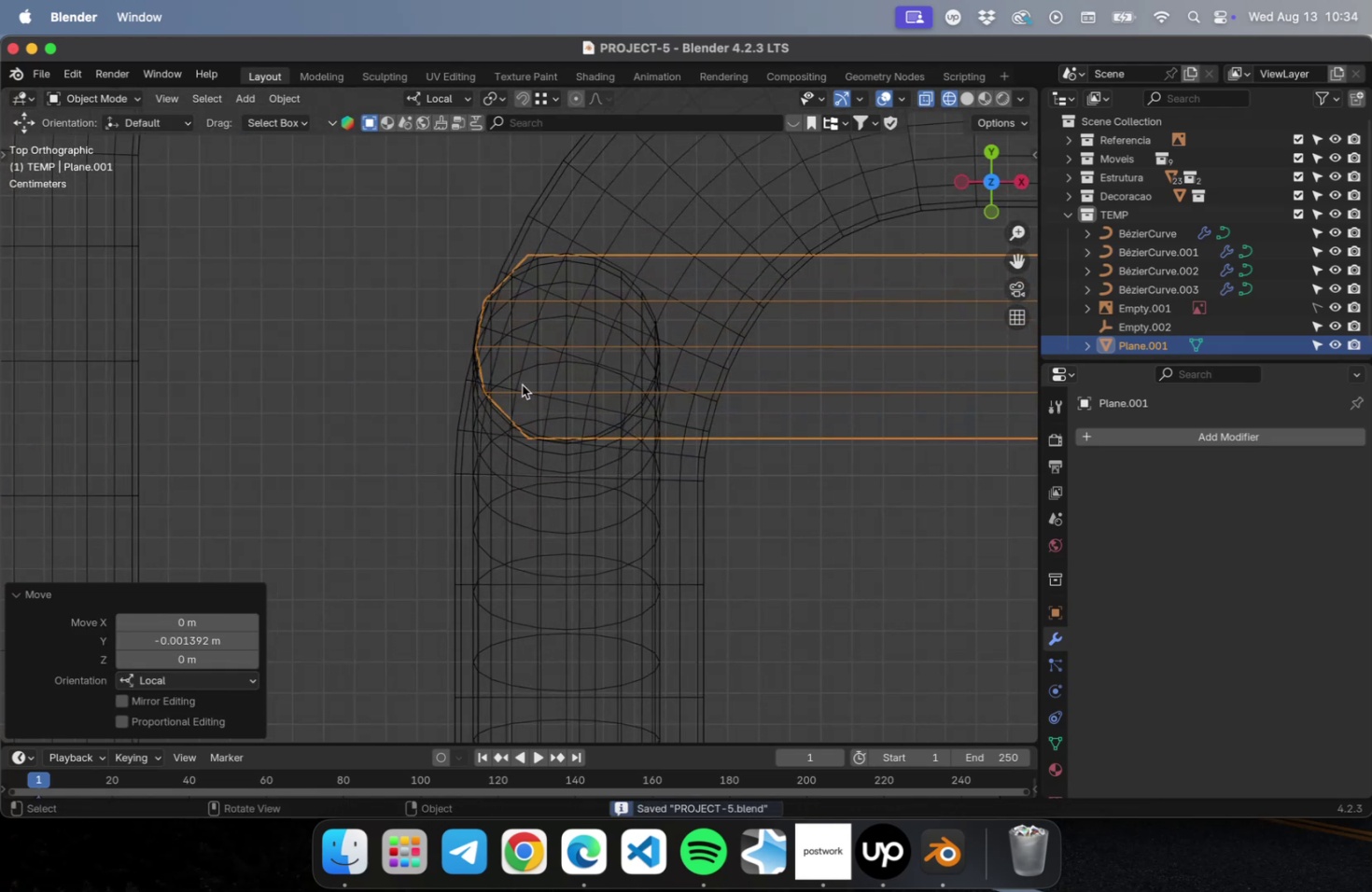 
scroll: coordinate [522, 386], scroll_direction: down, amount: 9.0
 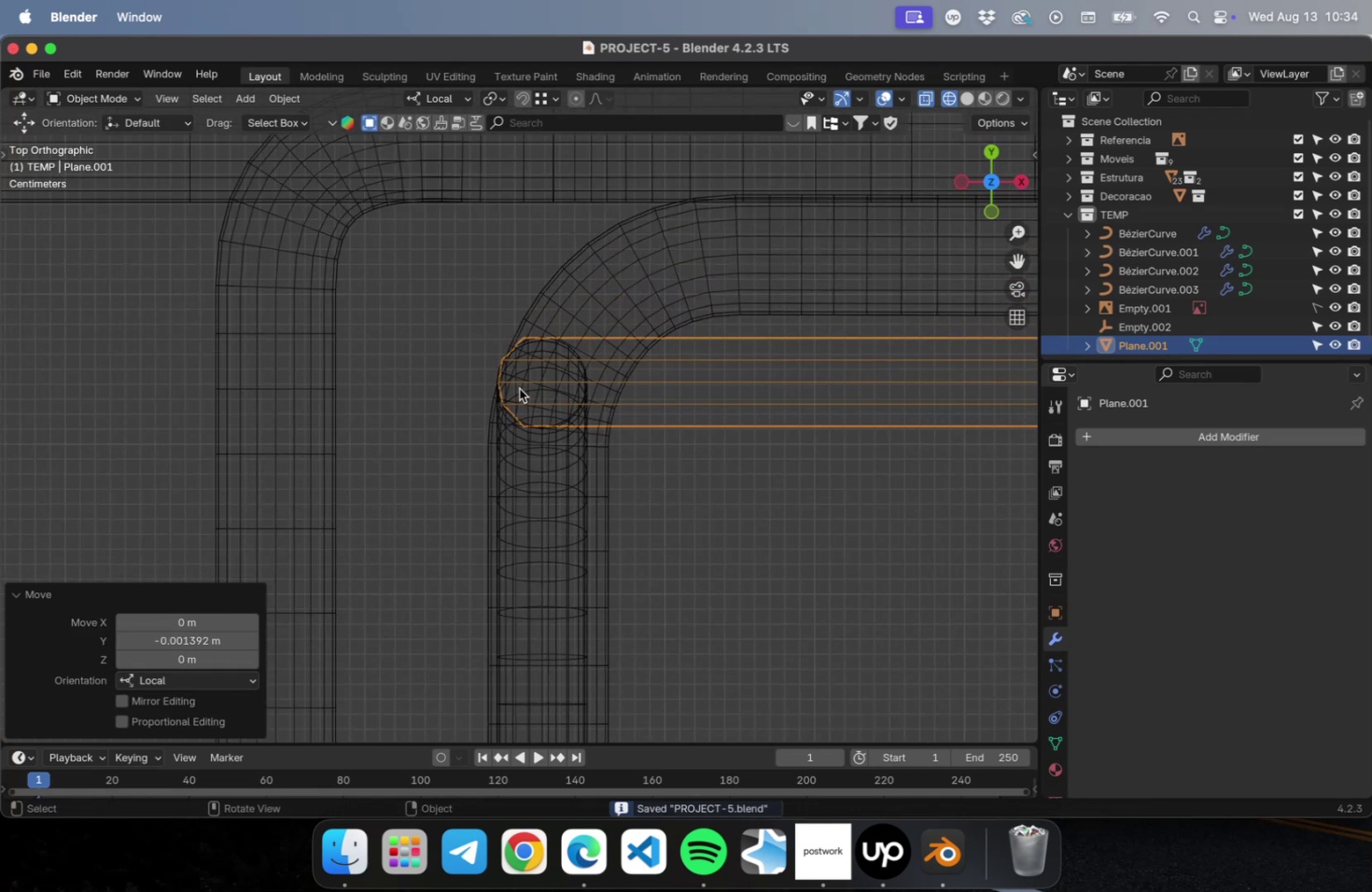 
key(Meta+1)
 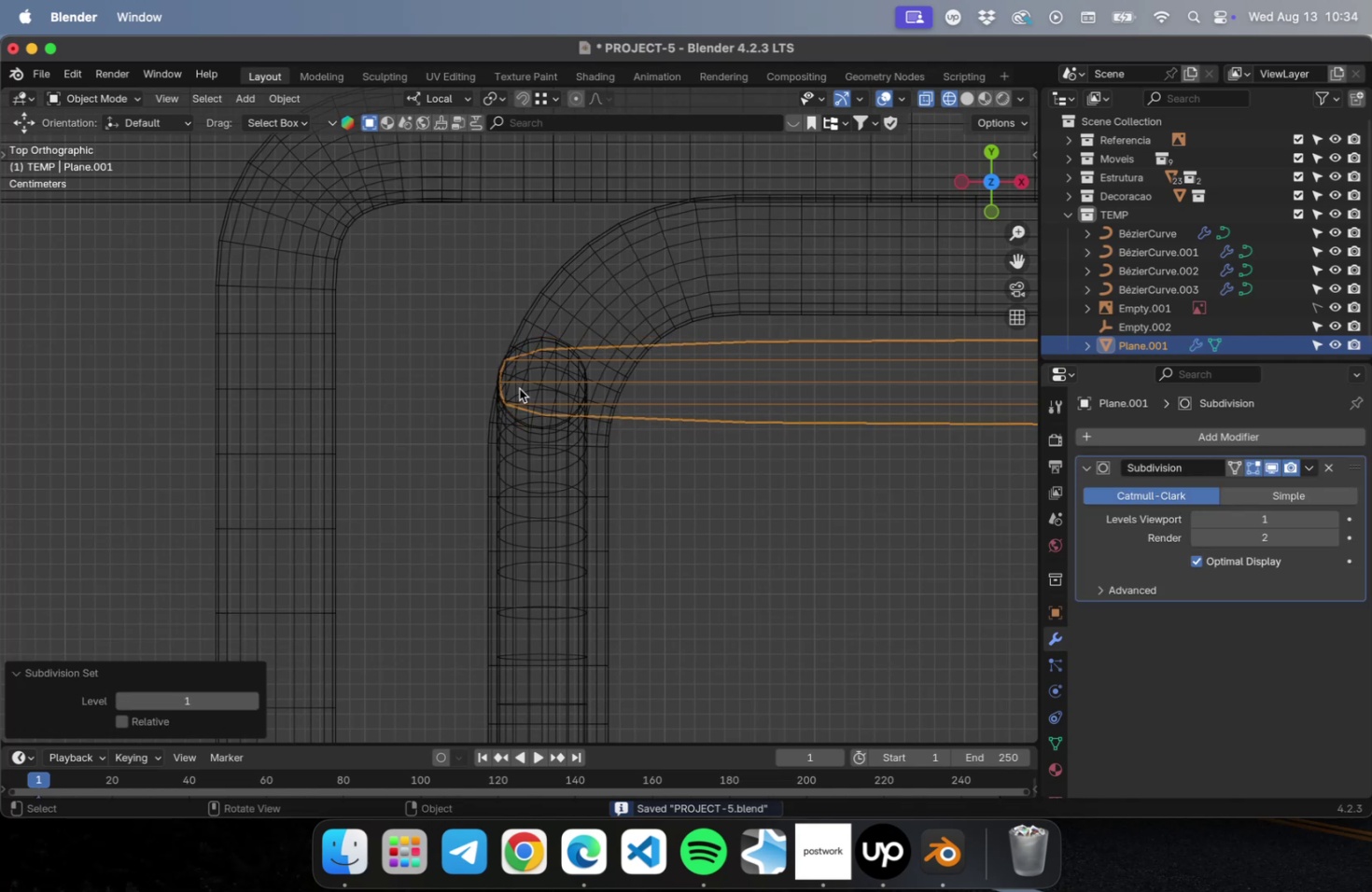 
hold_key(key=CommandLeft, duration=0.53)
 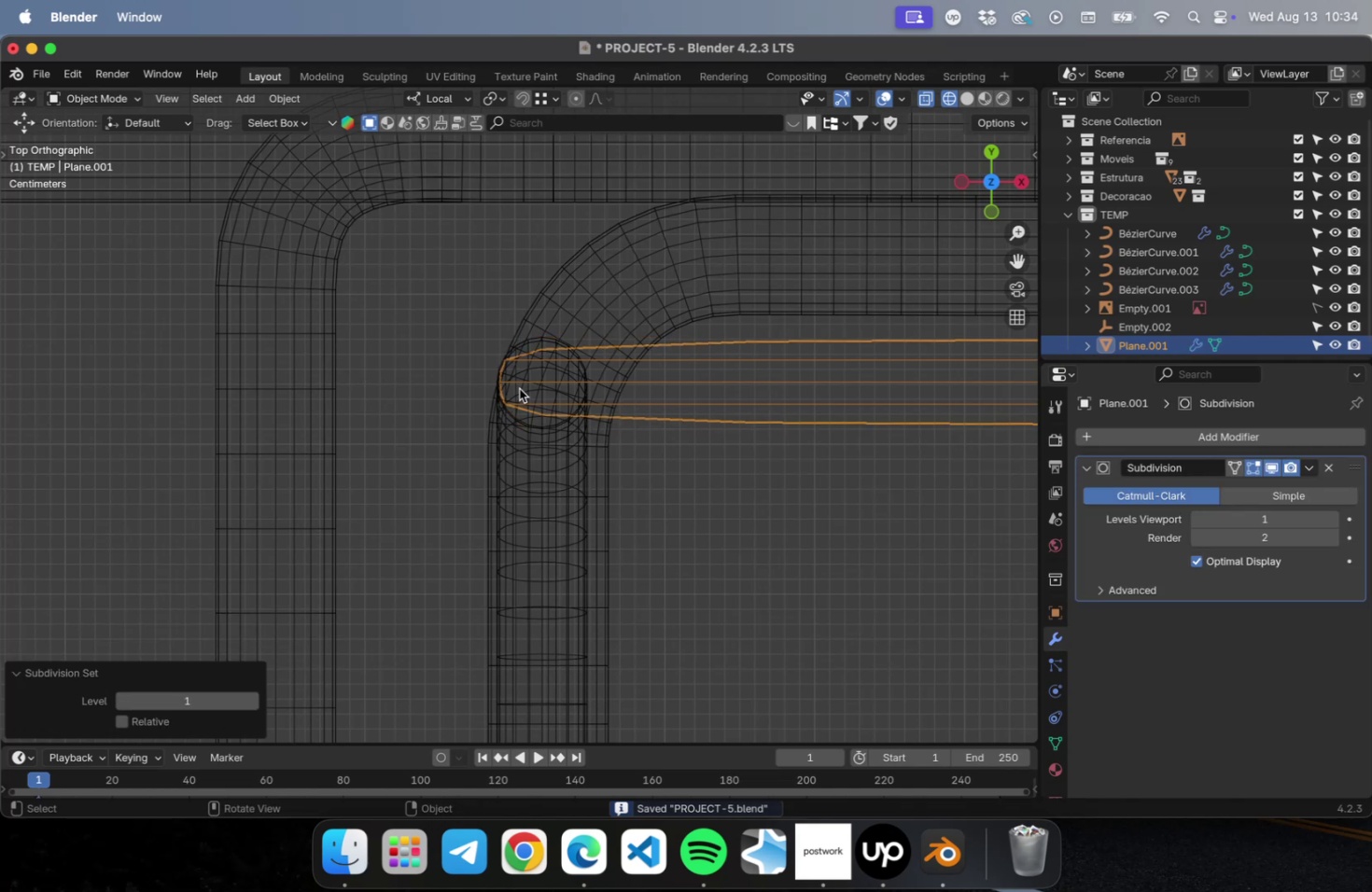 
hold_key(key=CommandLeft, duration=0.34)
 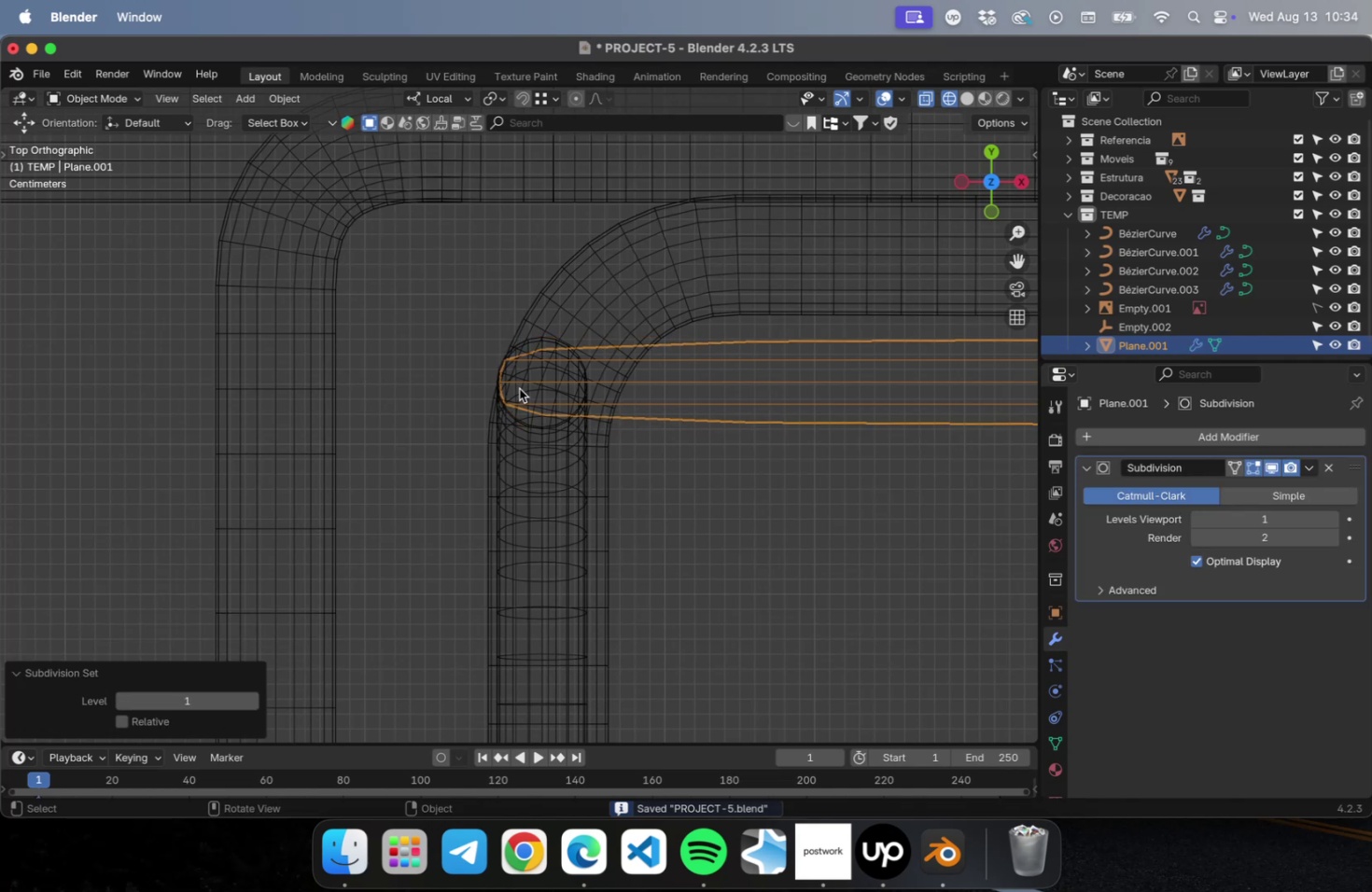 
key(Meta+0)
 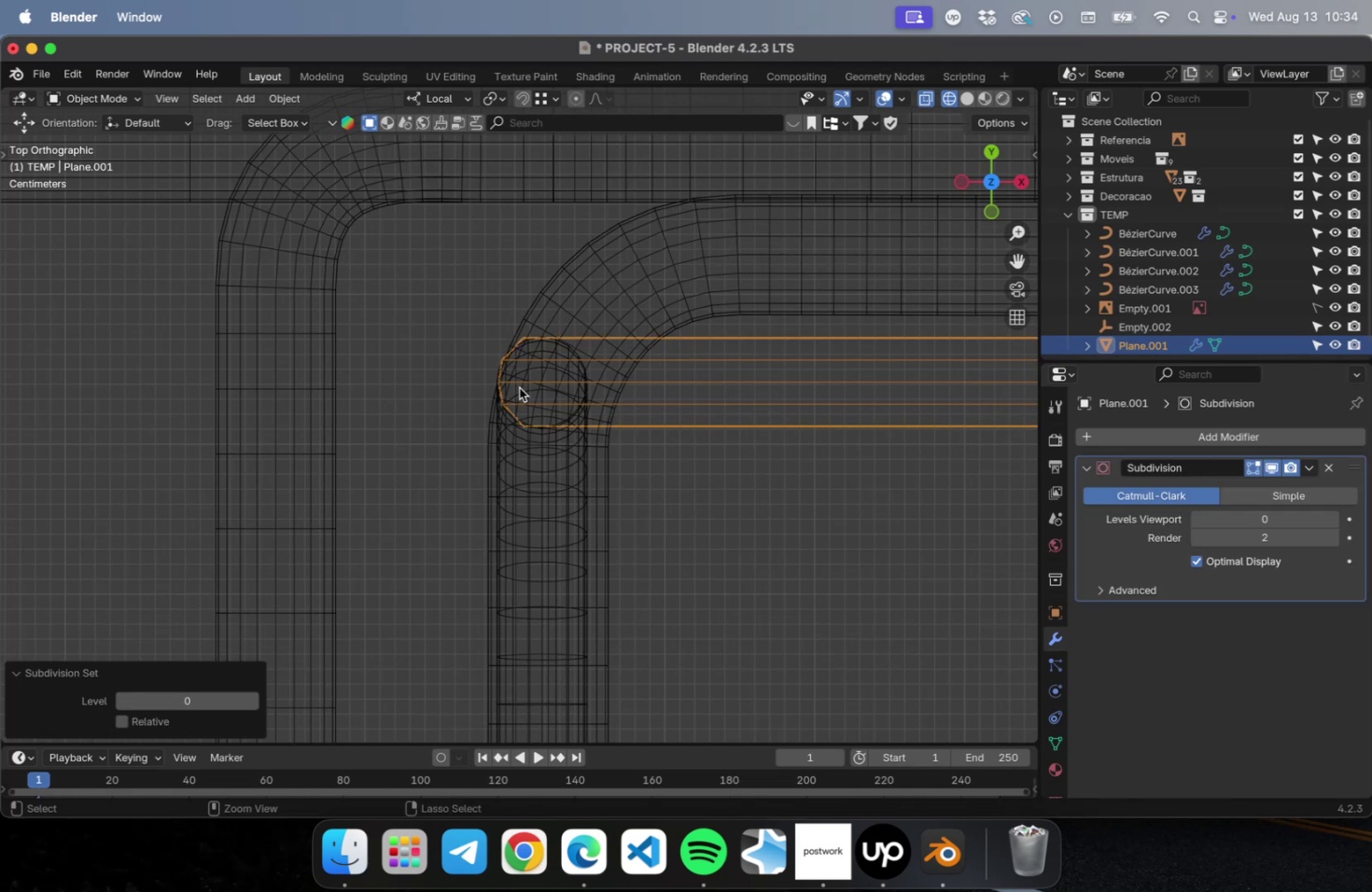 
key(Meta+S)
 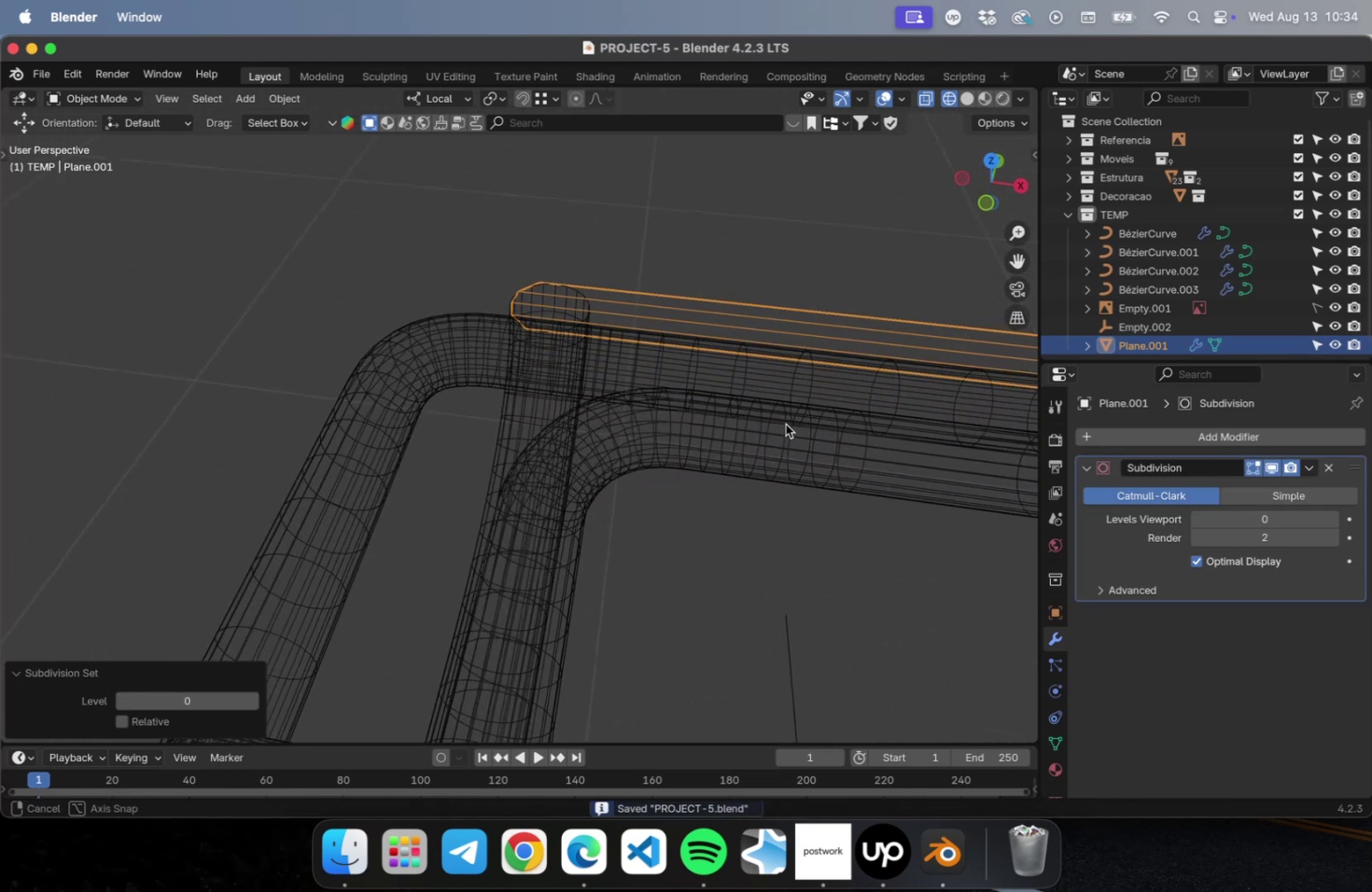 
hold_key(key=ShiftLeft, duration=0.54)
 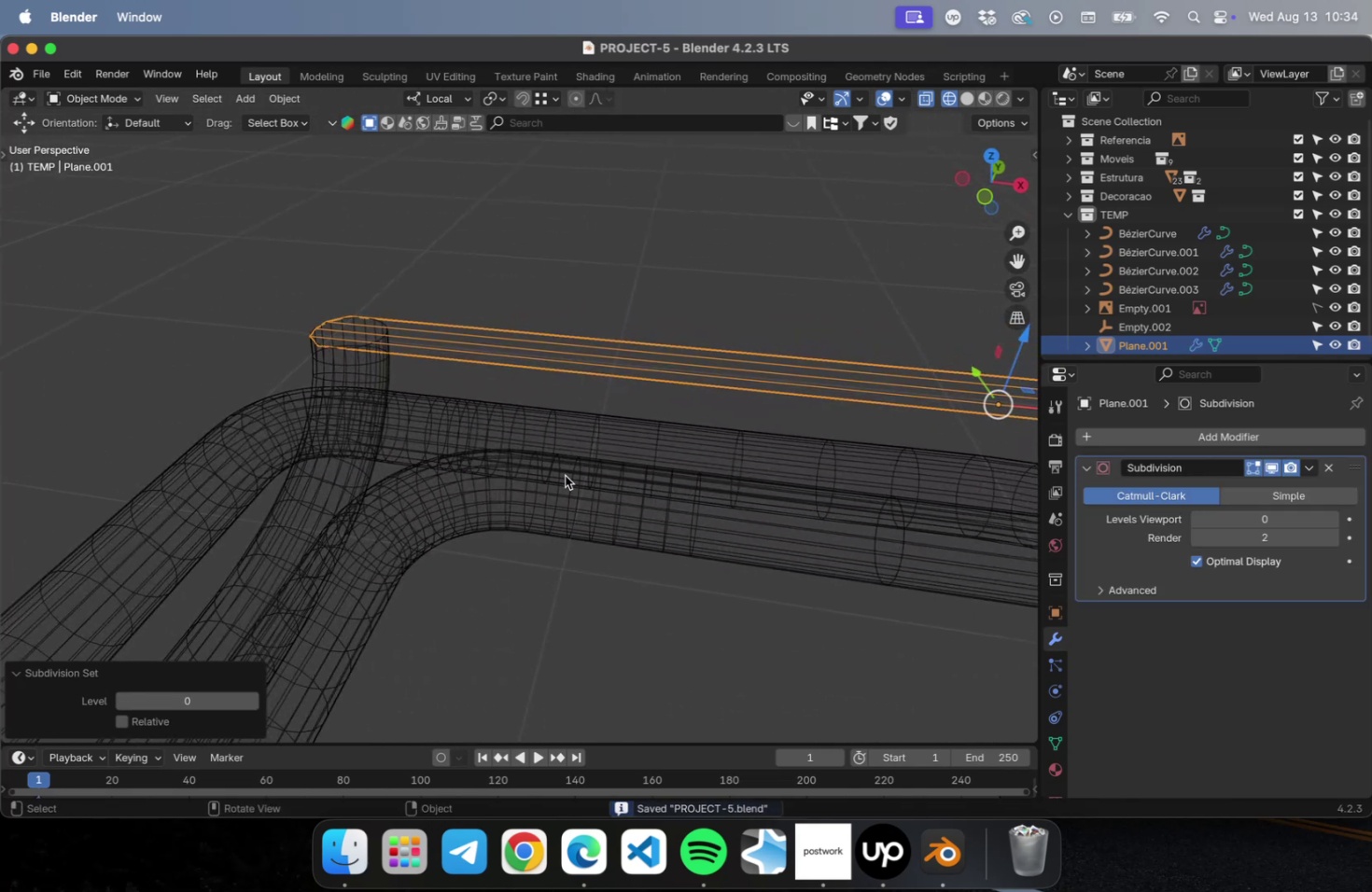 
scroll: coordinate [559, 478], scroll_direction: down, amount: 4.0
 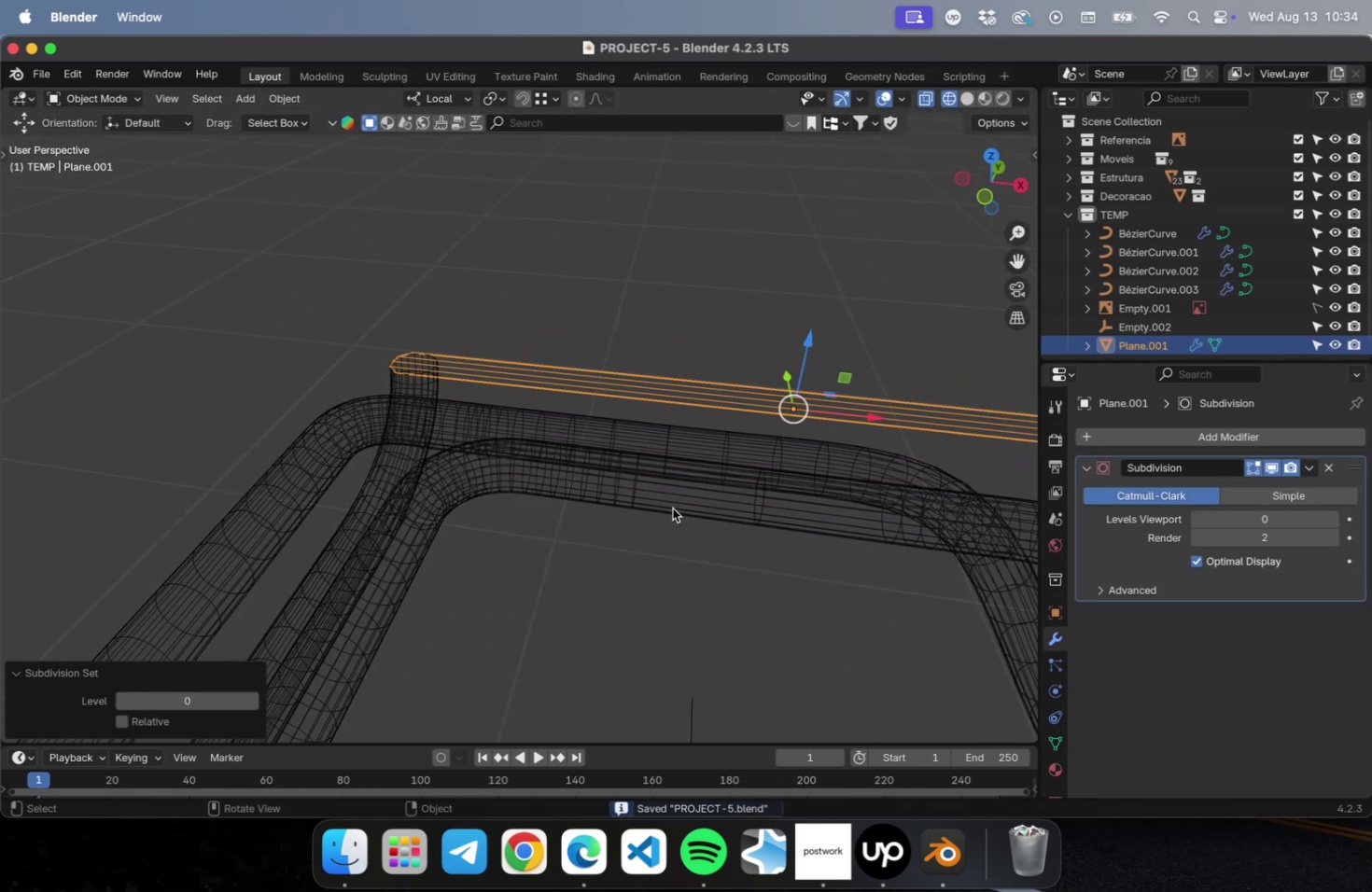 
hold_key(key=ShiftLeft, duration=0.39)
 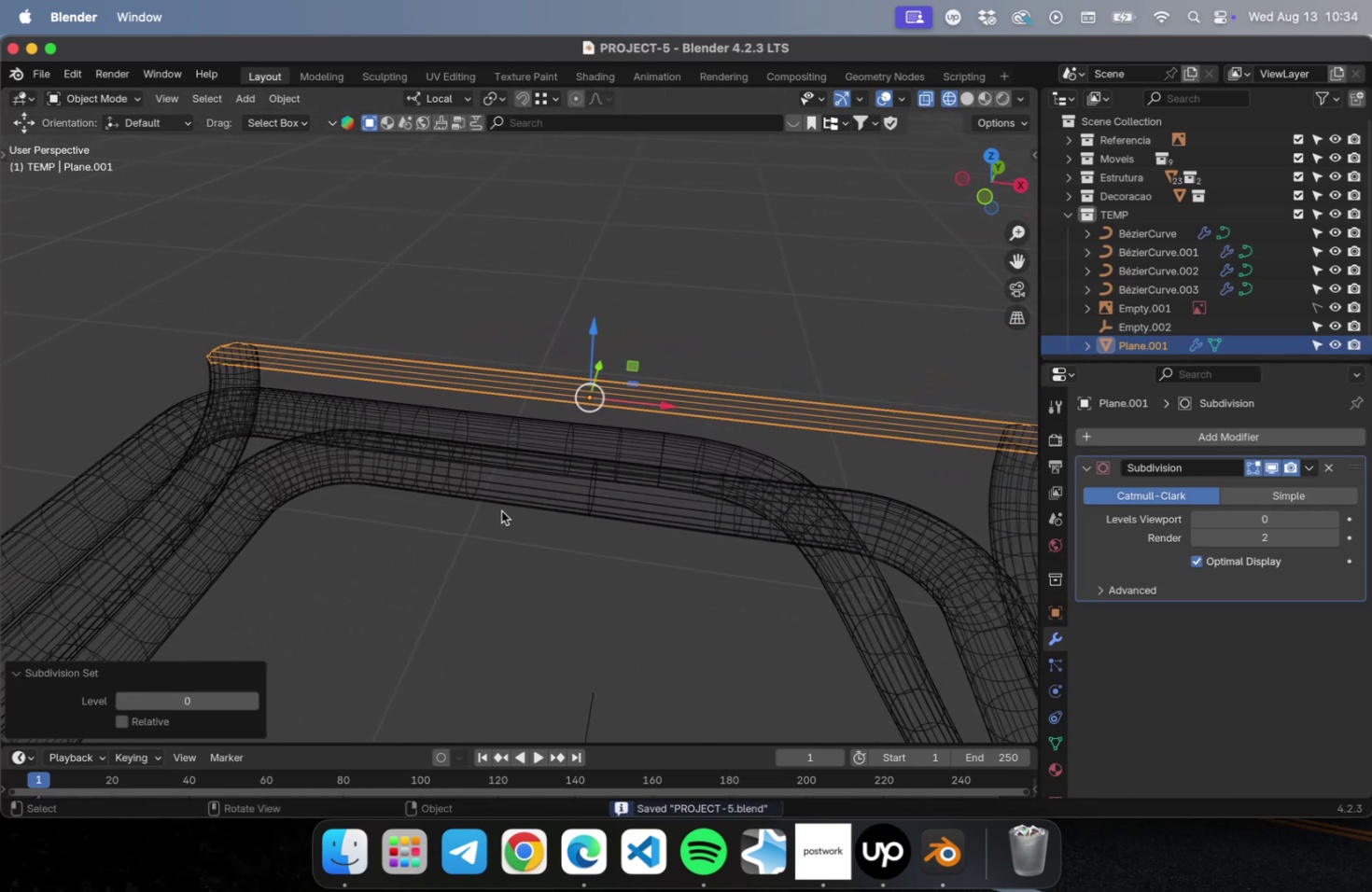 
key(Meta+S)
 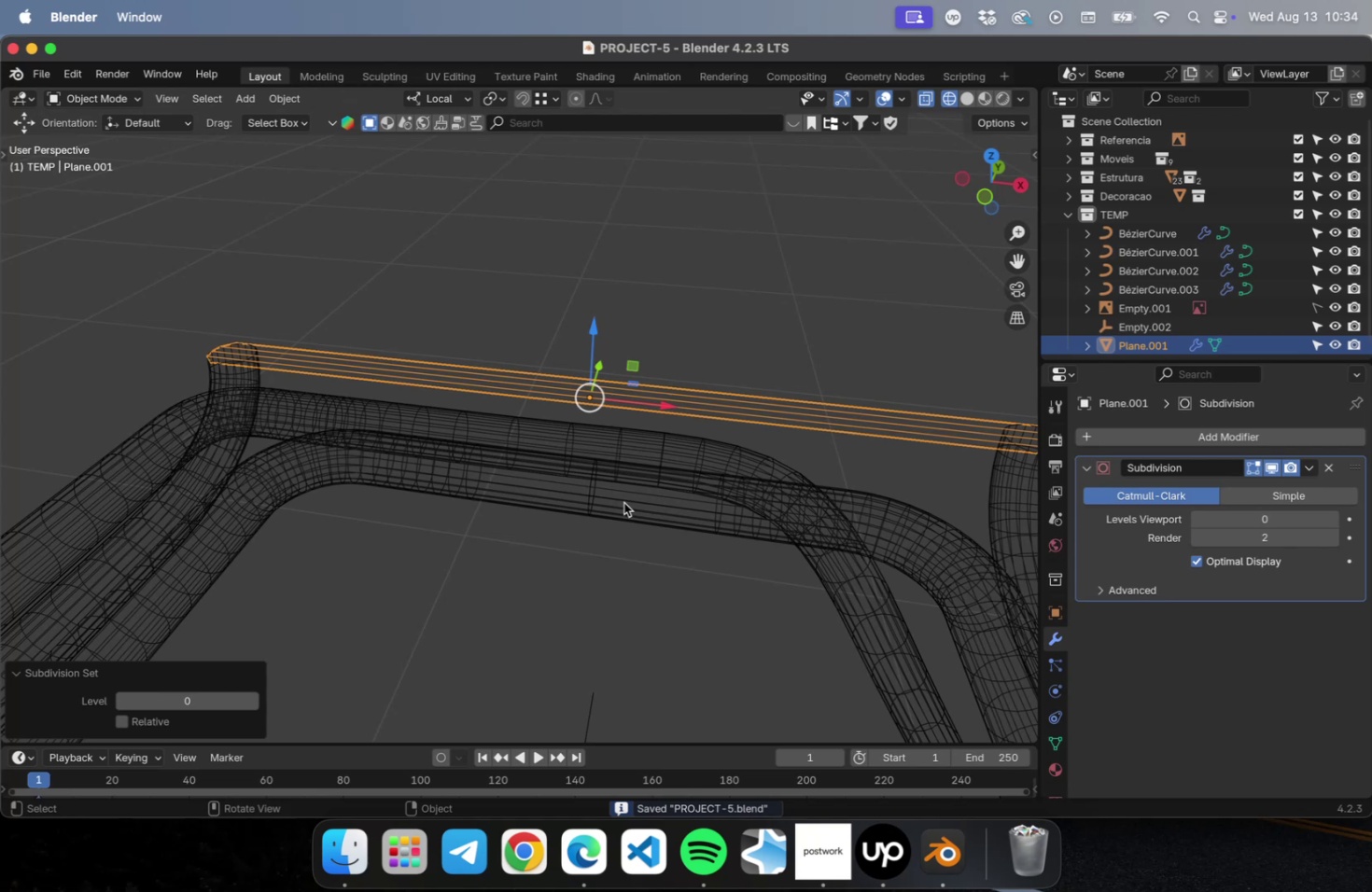 
key(Tab)
type(3a[NumLock]3e)
 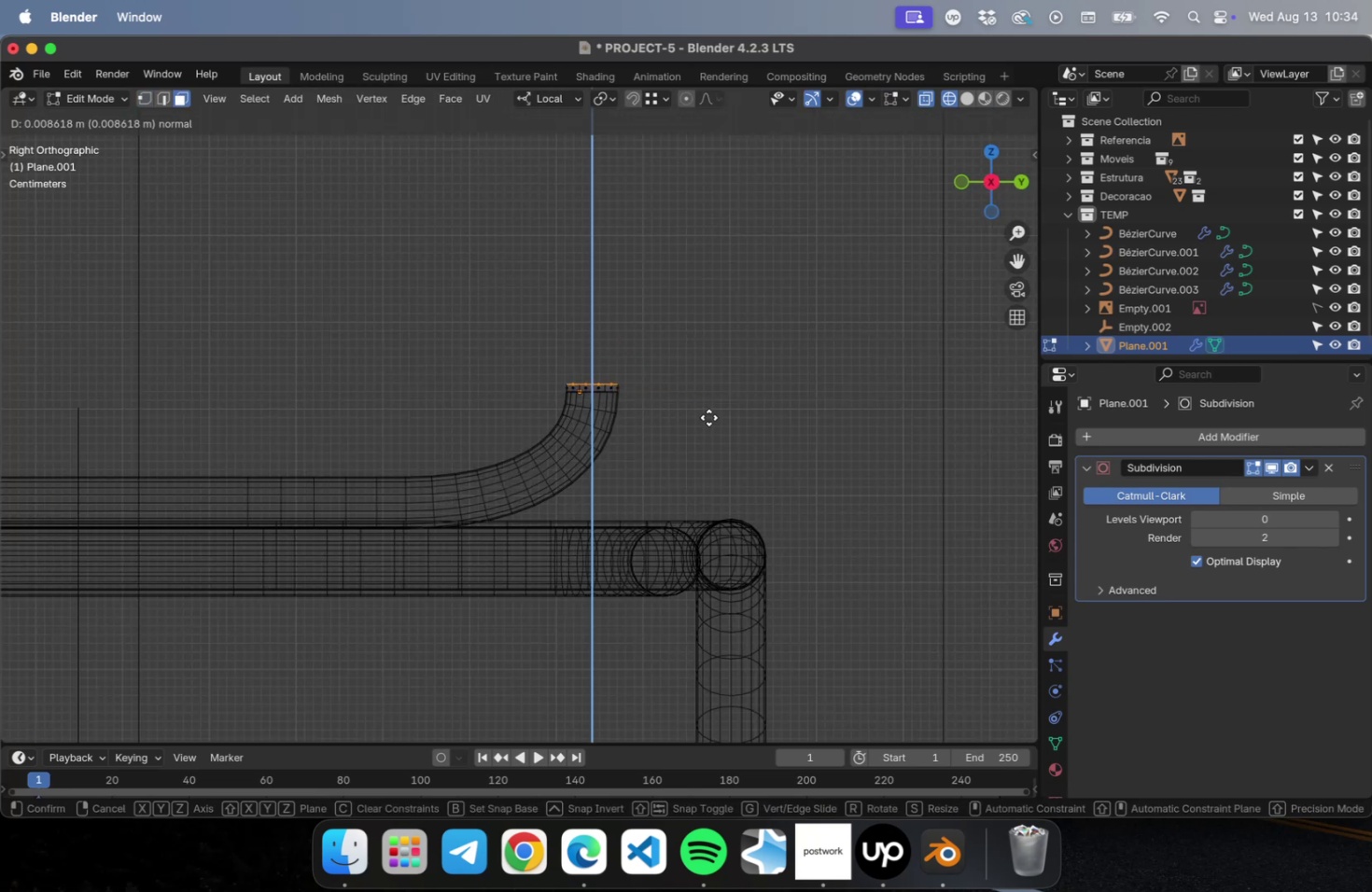 
left_click([708, 417])
 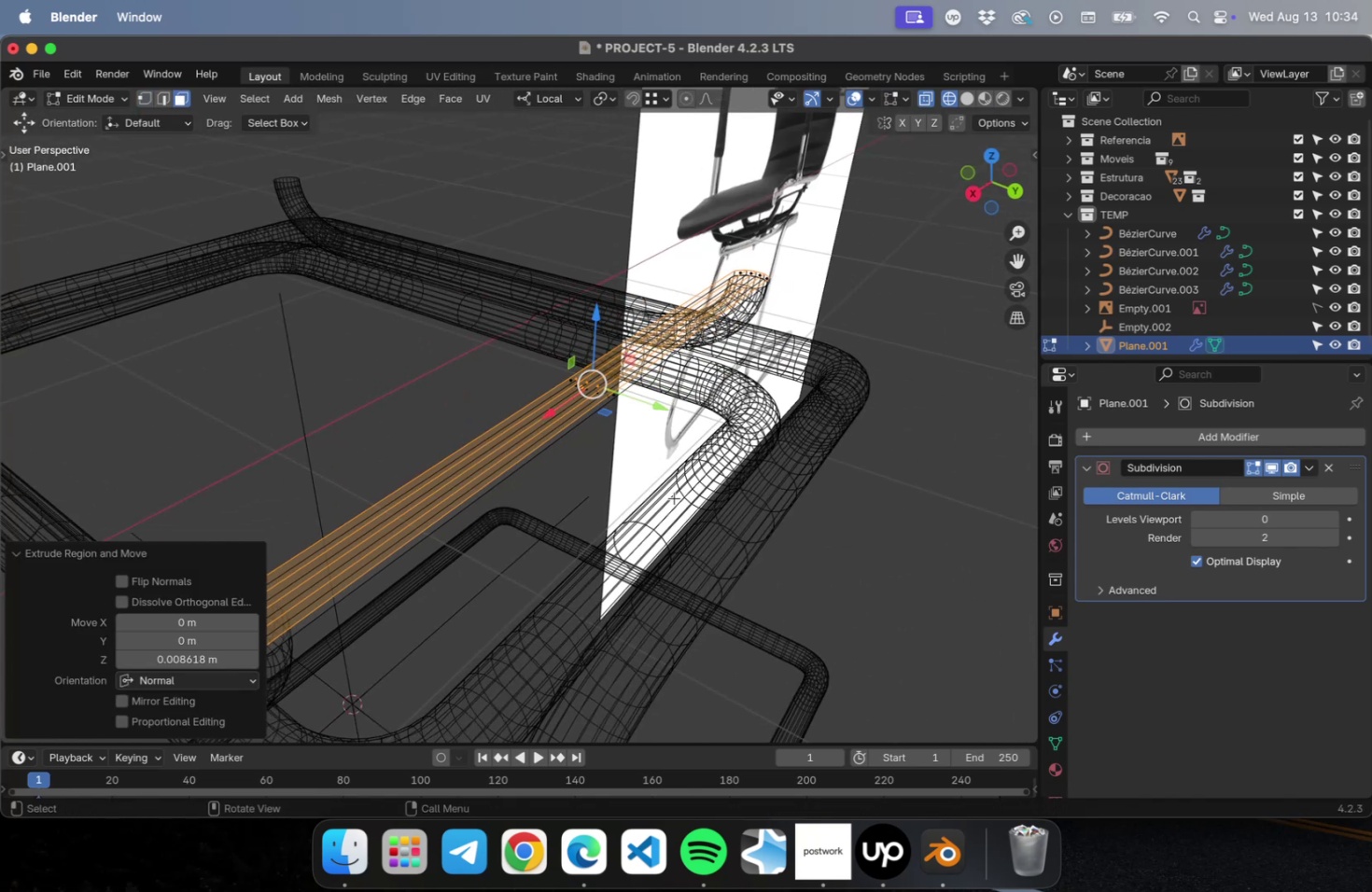 
key(Meta+S)
 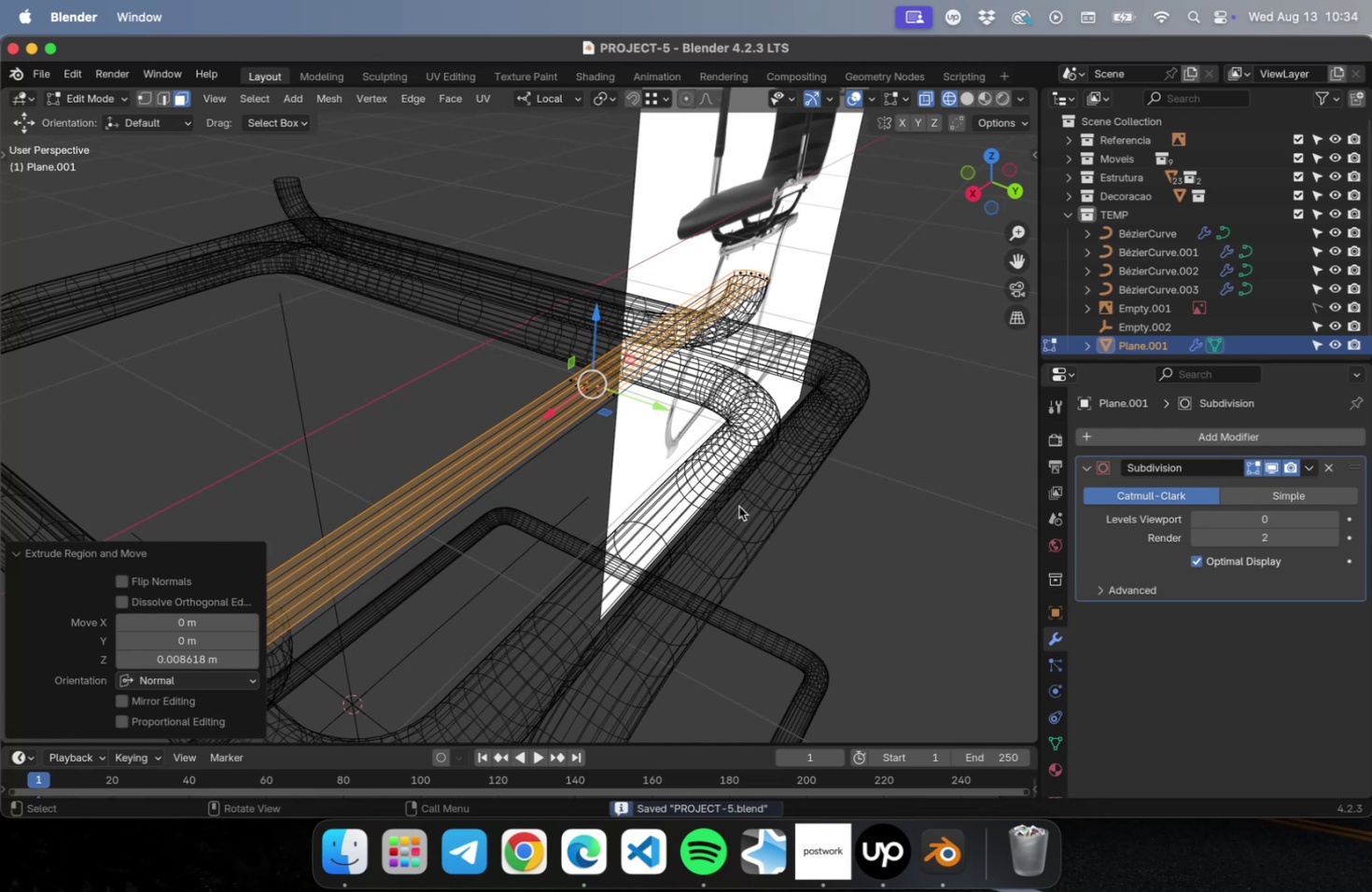 
key(Tab)
 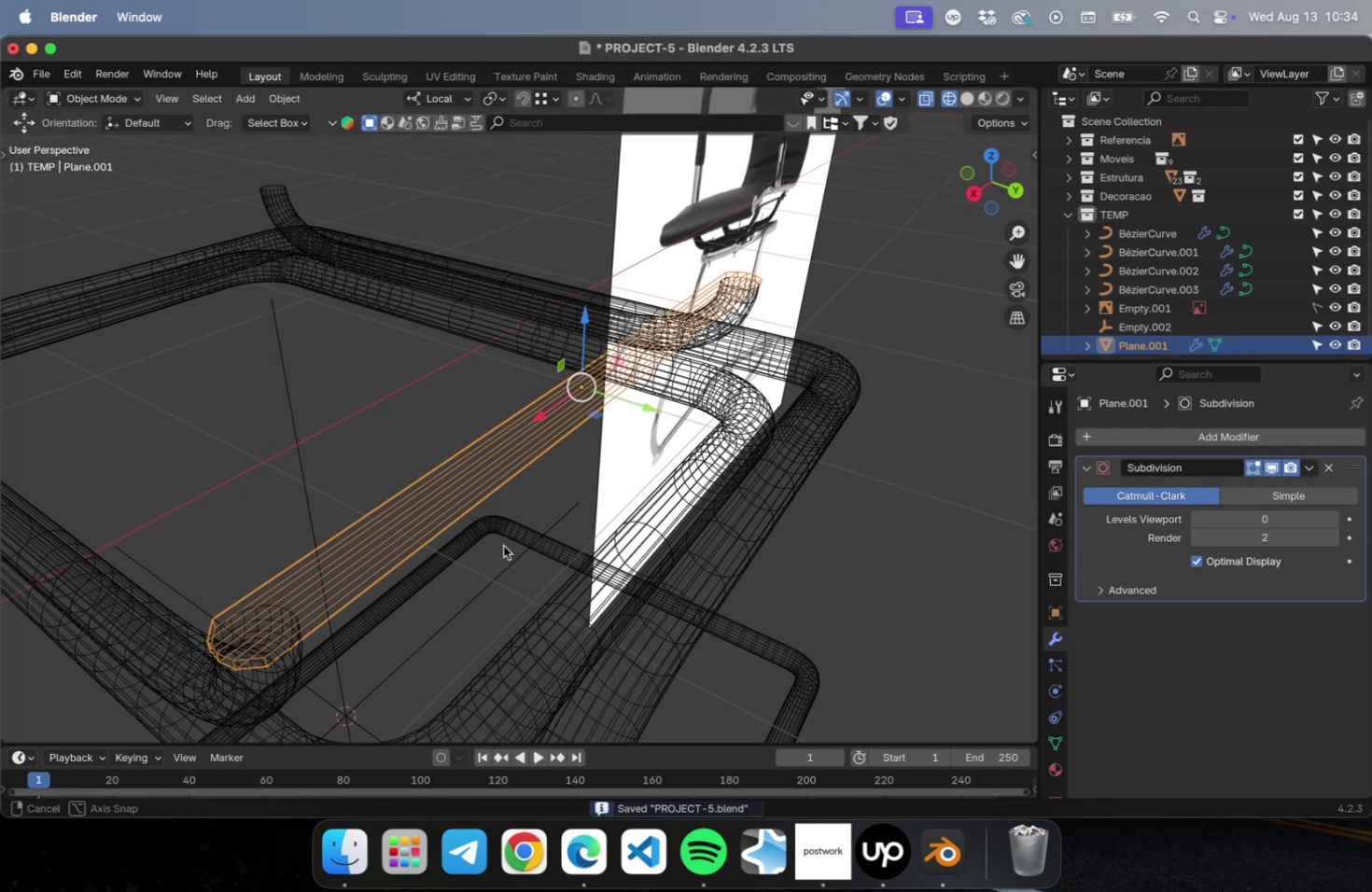 
key(Meta+CommandLeft)
 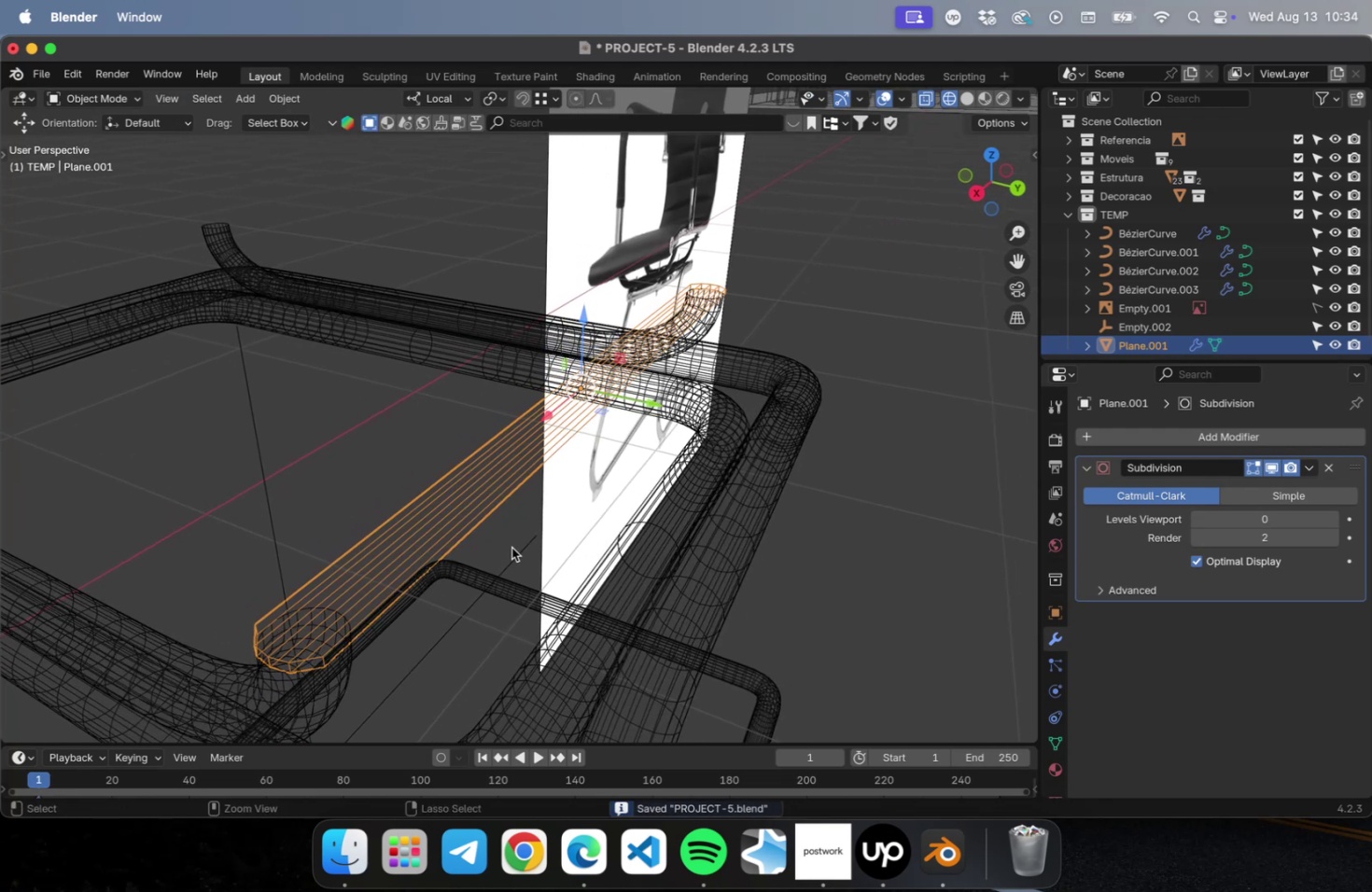 
key(Meta+S)
 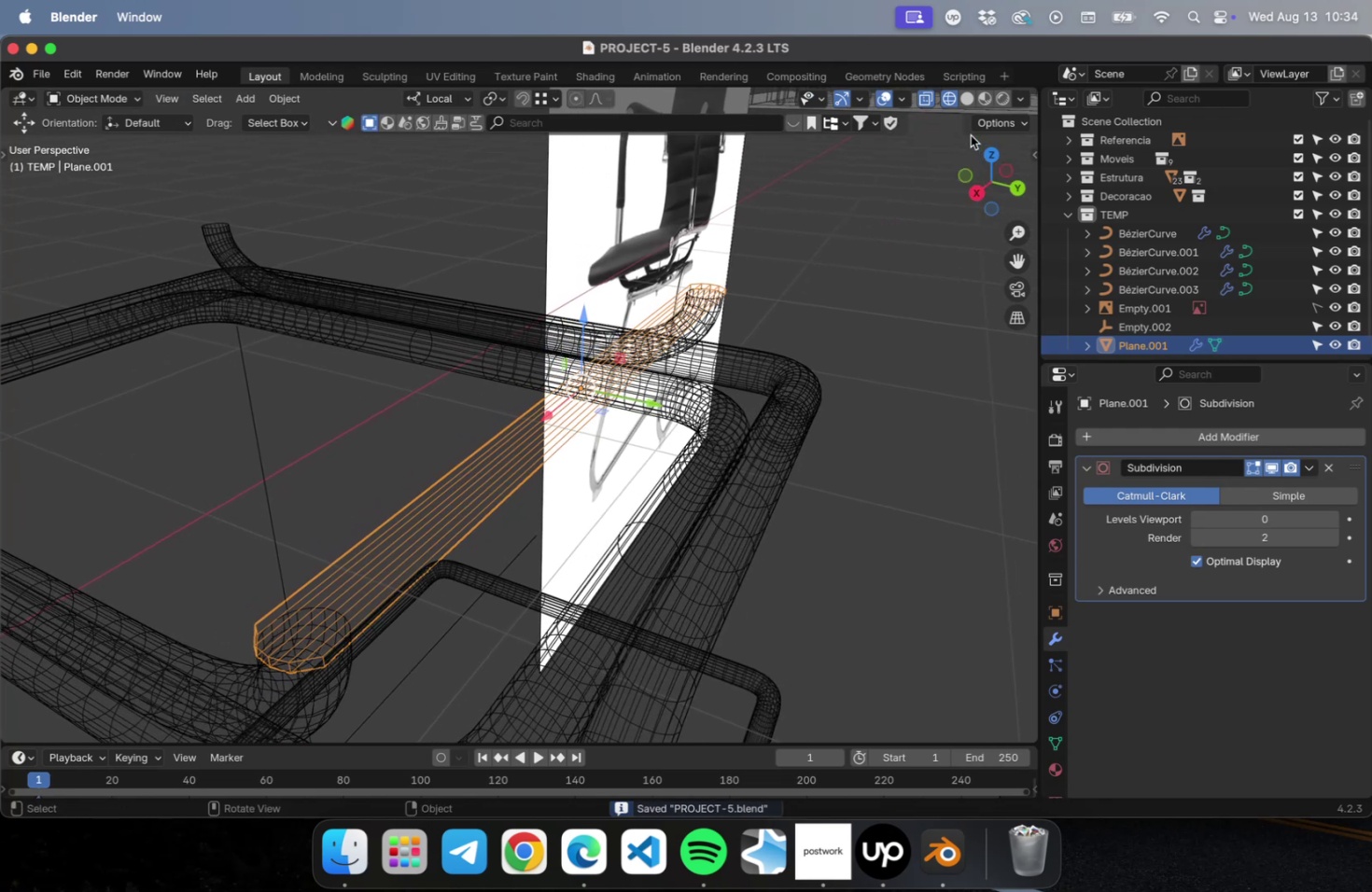 
left_click([967, 104])
 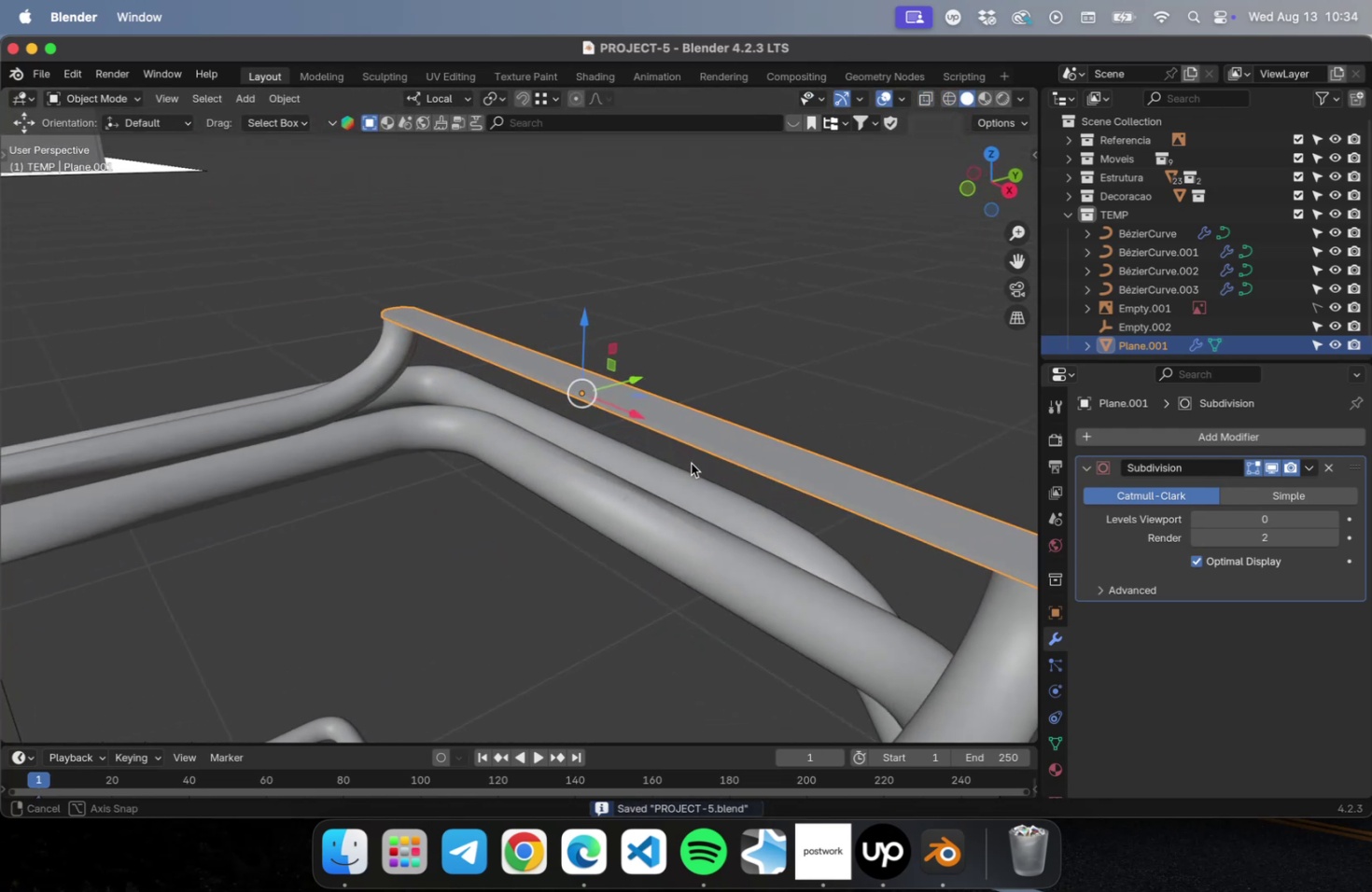 
hold_key(key=ShiftLeft, duration=0.54)
 